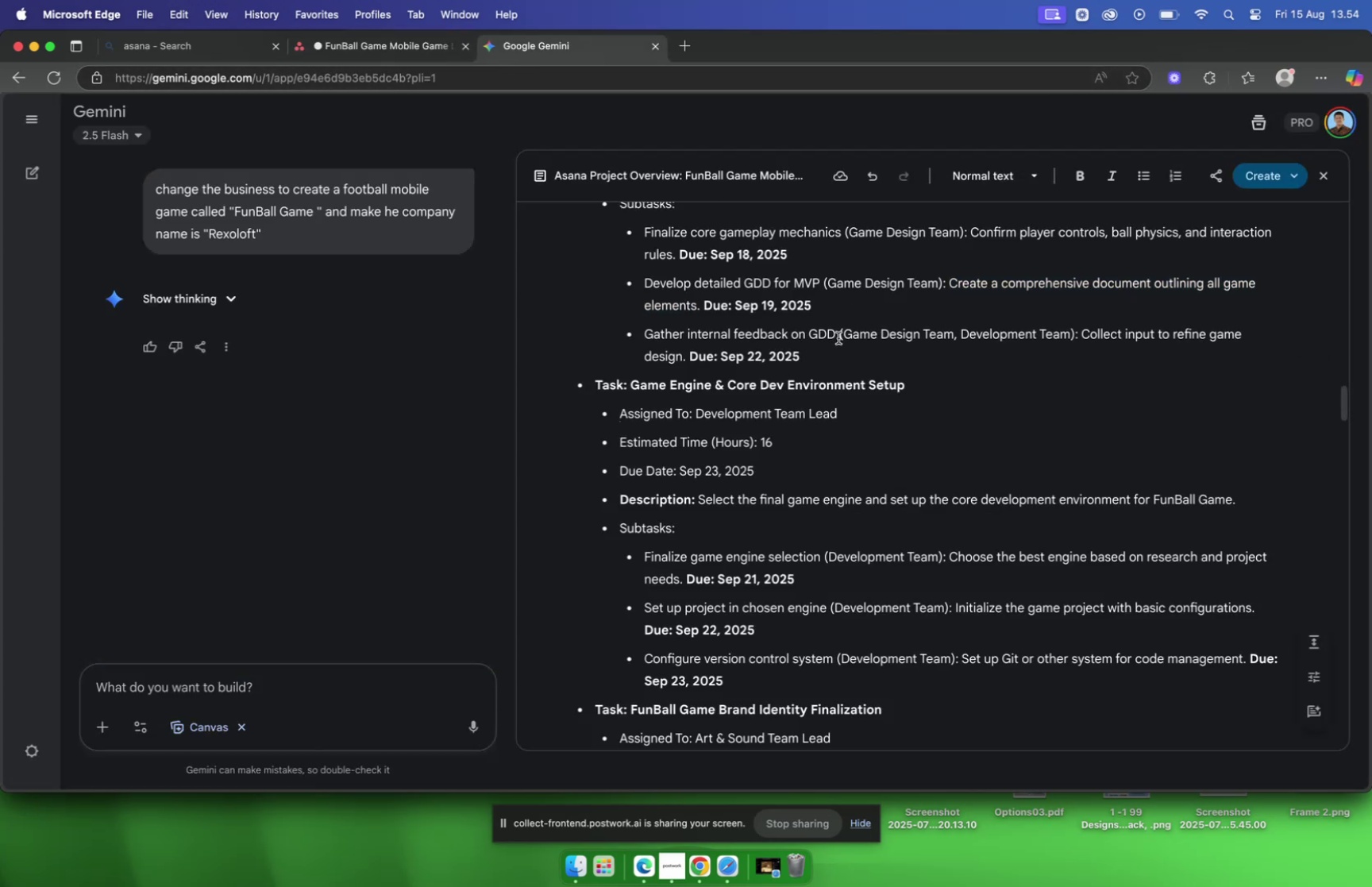 
left_click_drag(start_coordinate=[836, 337], to_coordinate=[646, 337])
 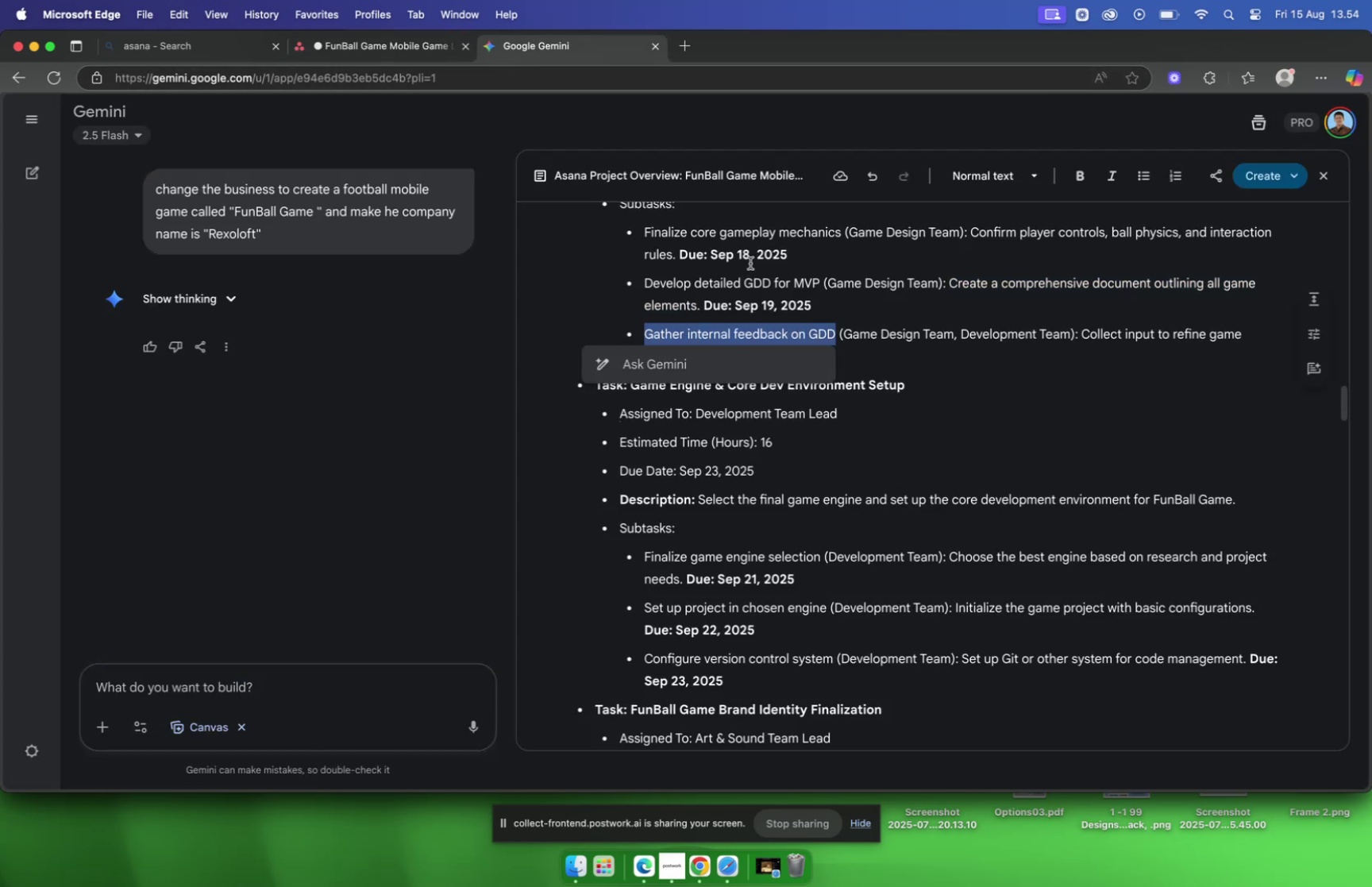 
key(Meta+C)
 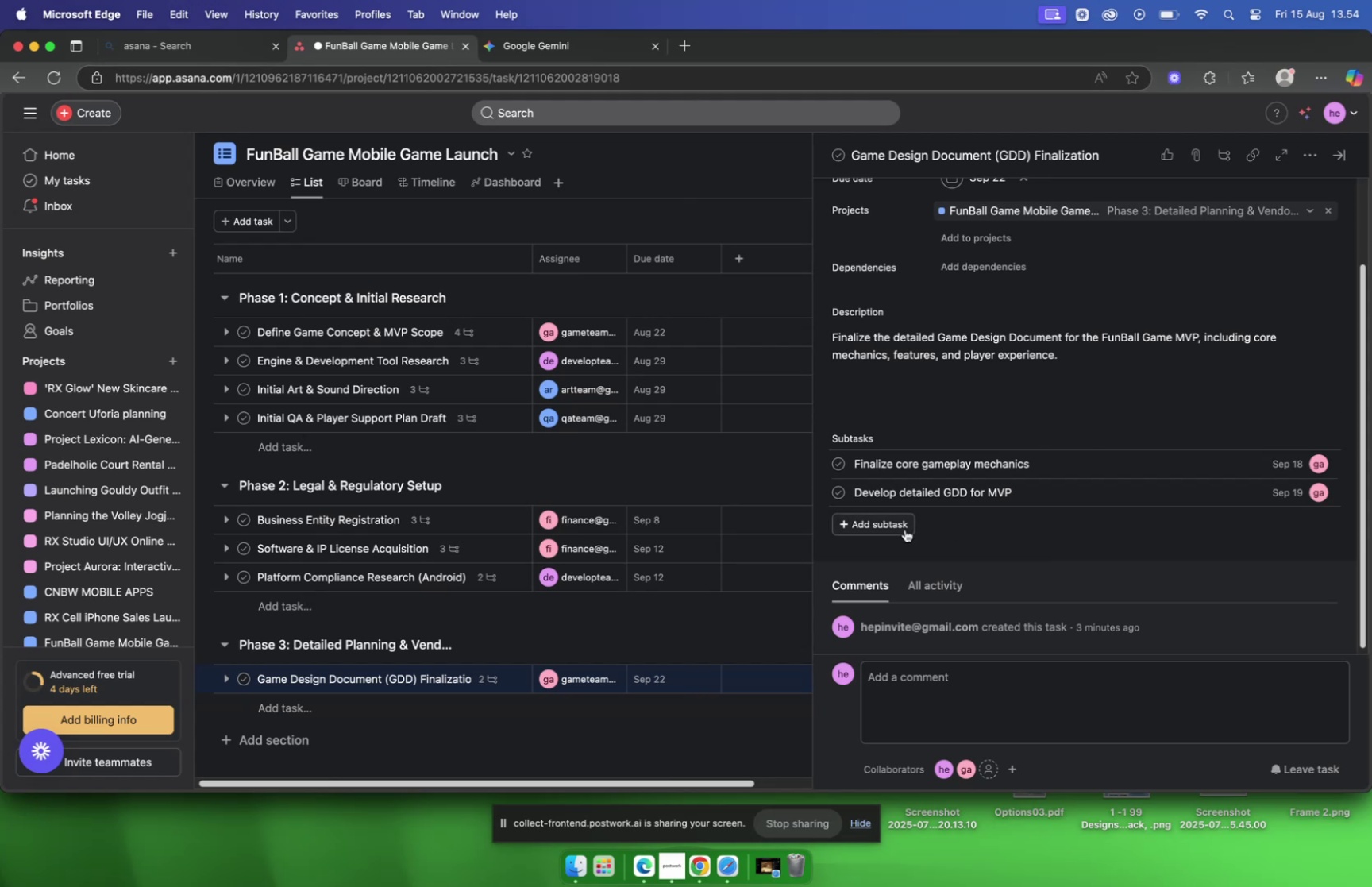 
key(Meta+V)
 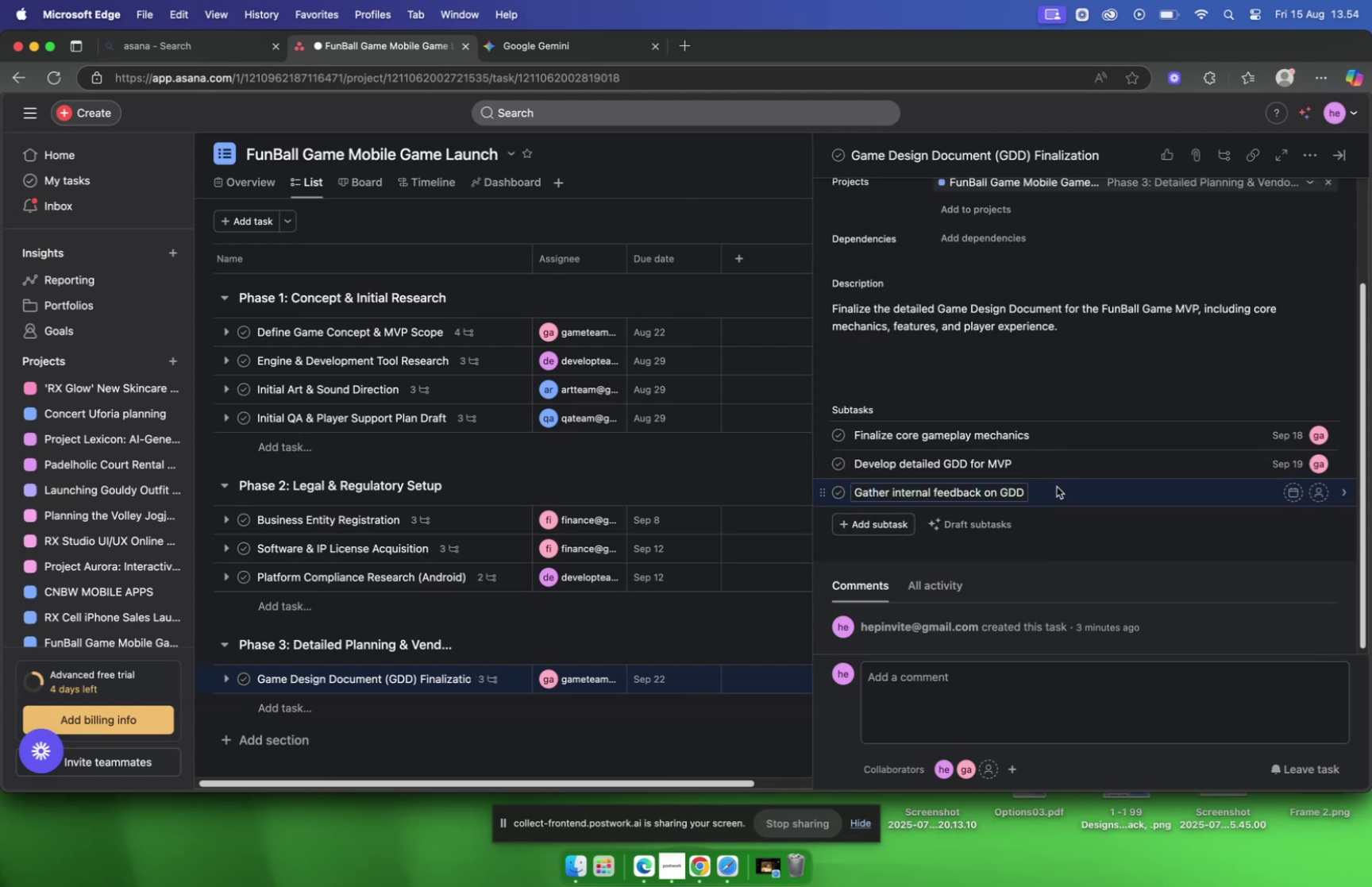 
left_click([1056, 488])
 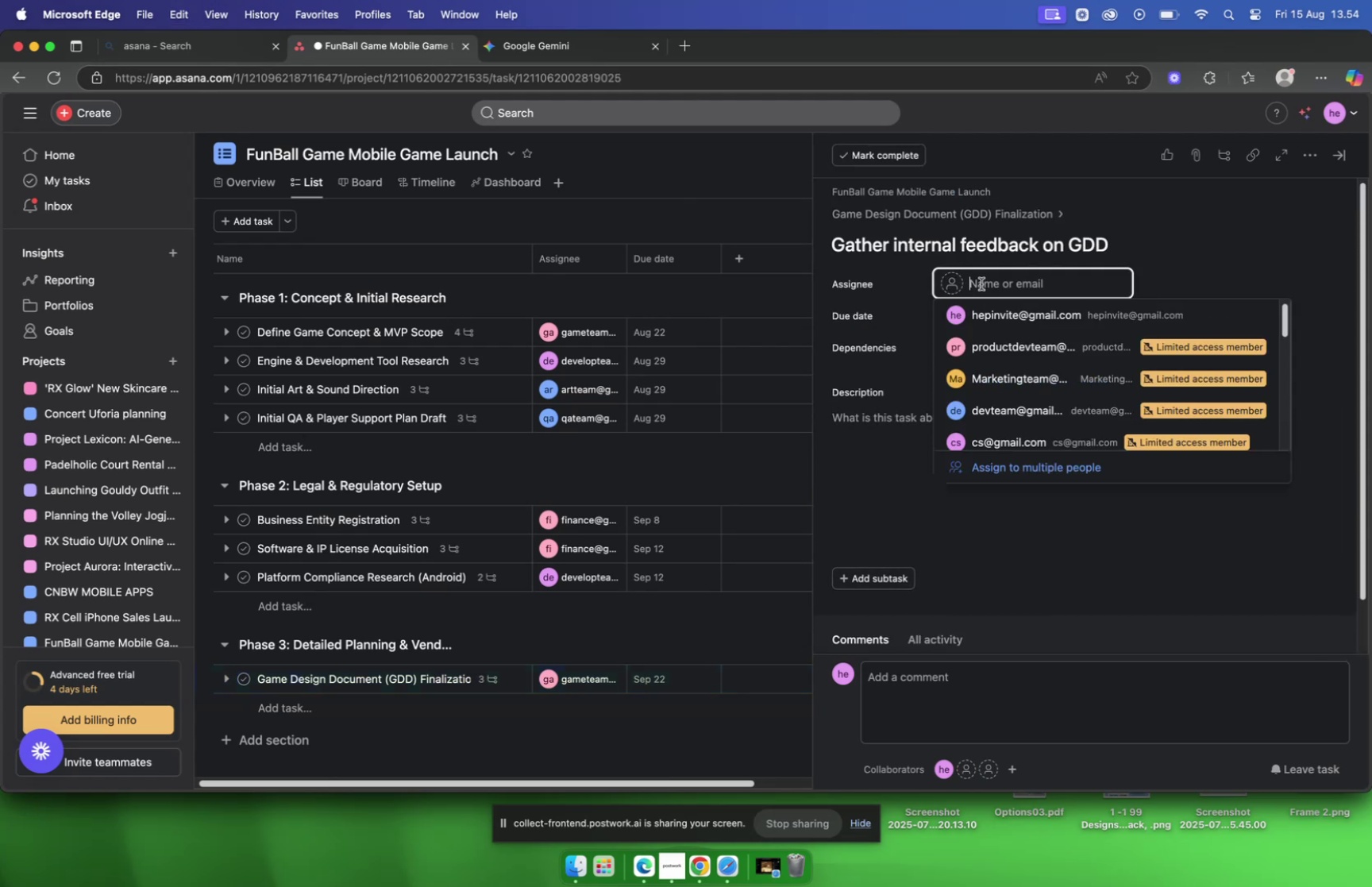 
type(gam)
 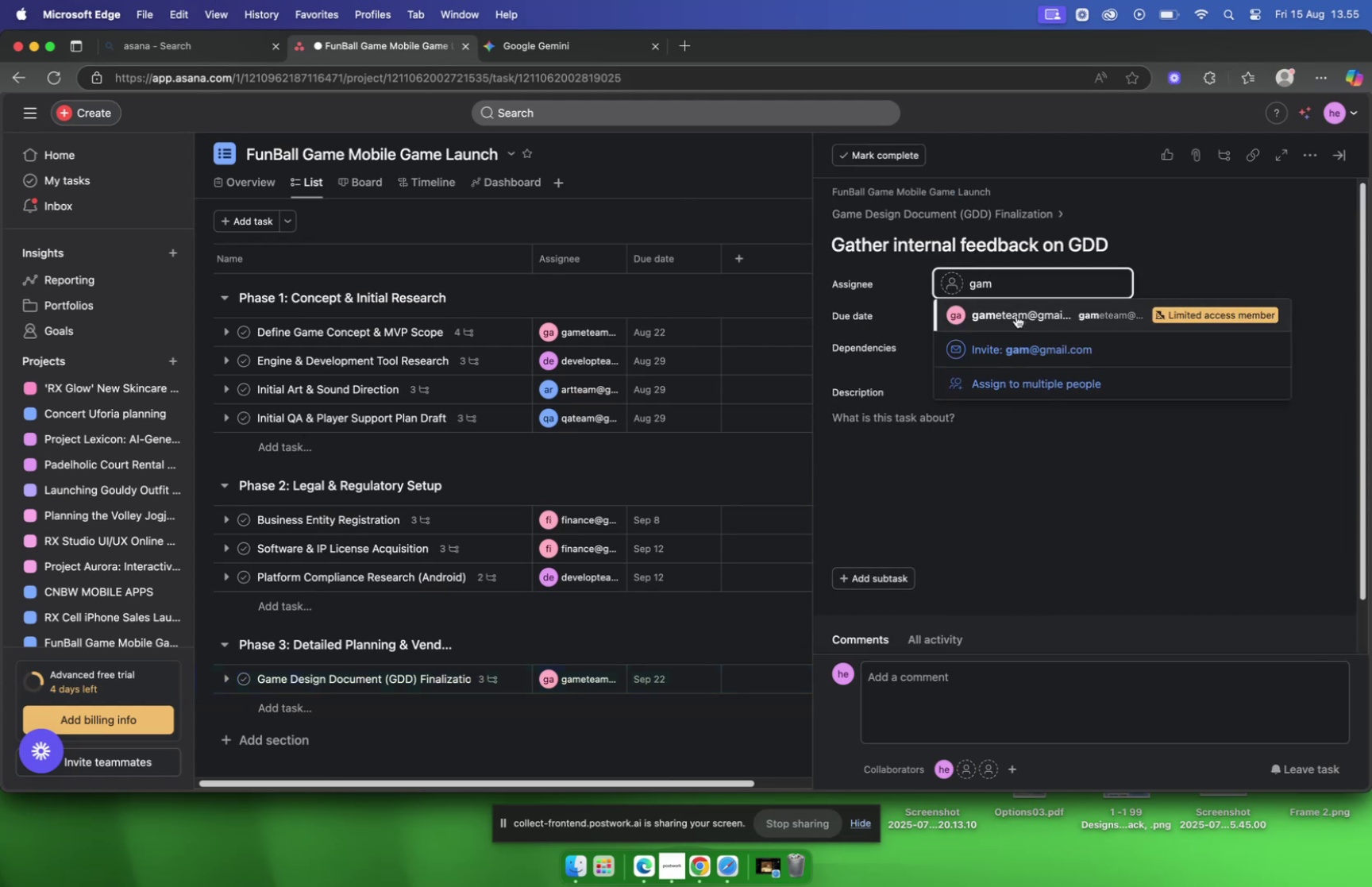 
left_click([1016, 315])
 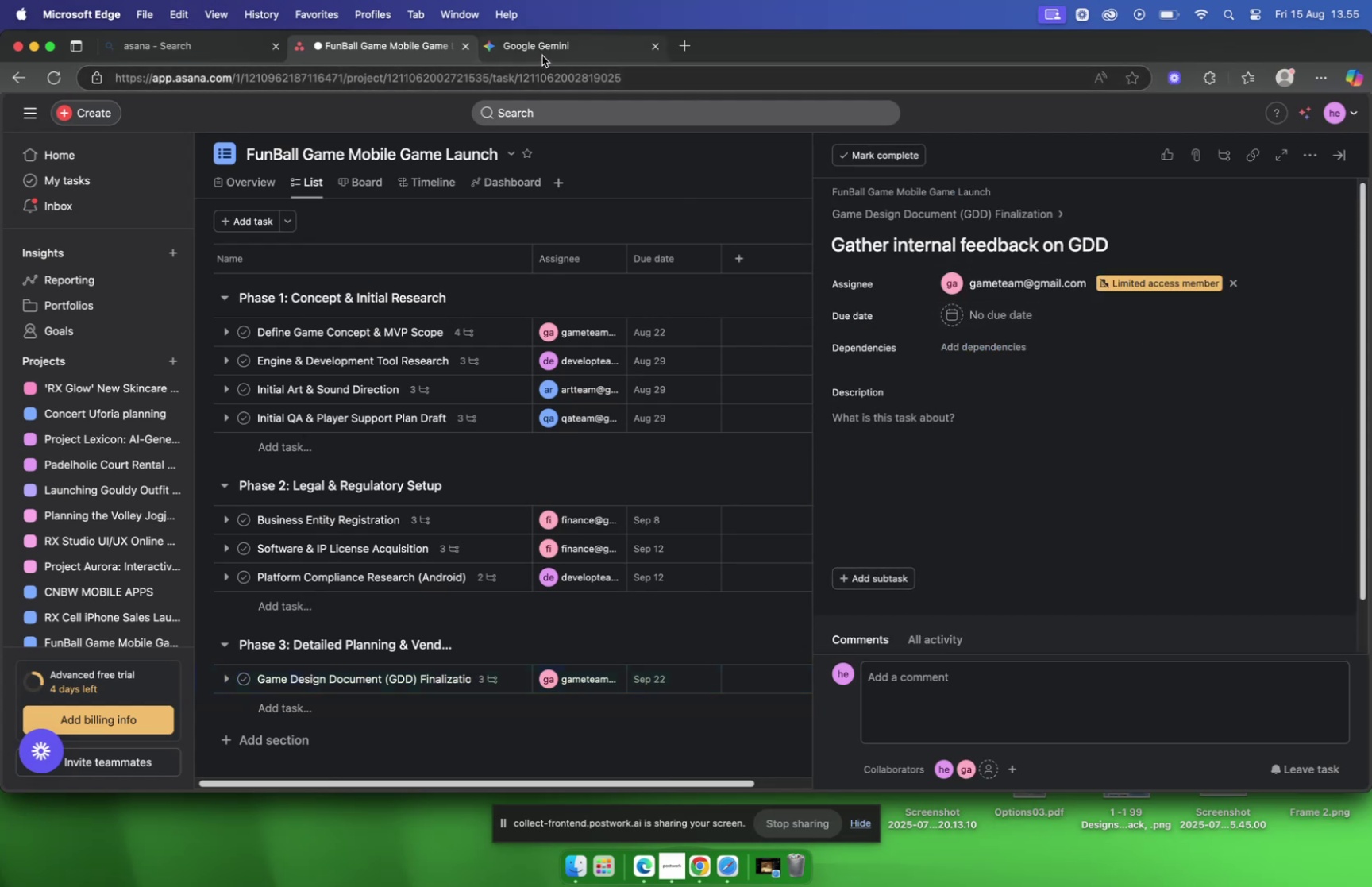 
left_click([542, 56])
 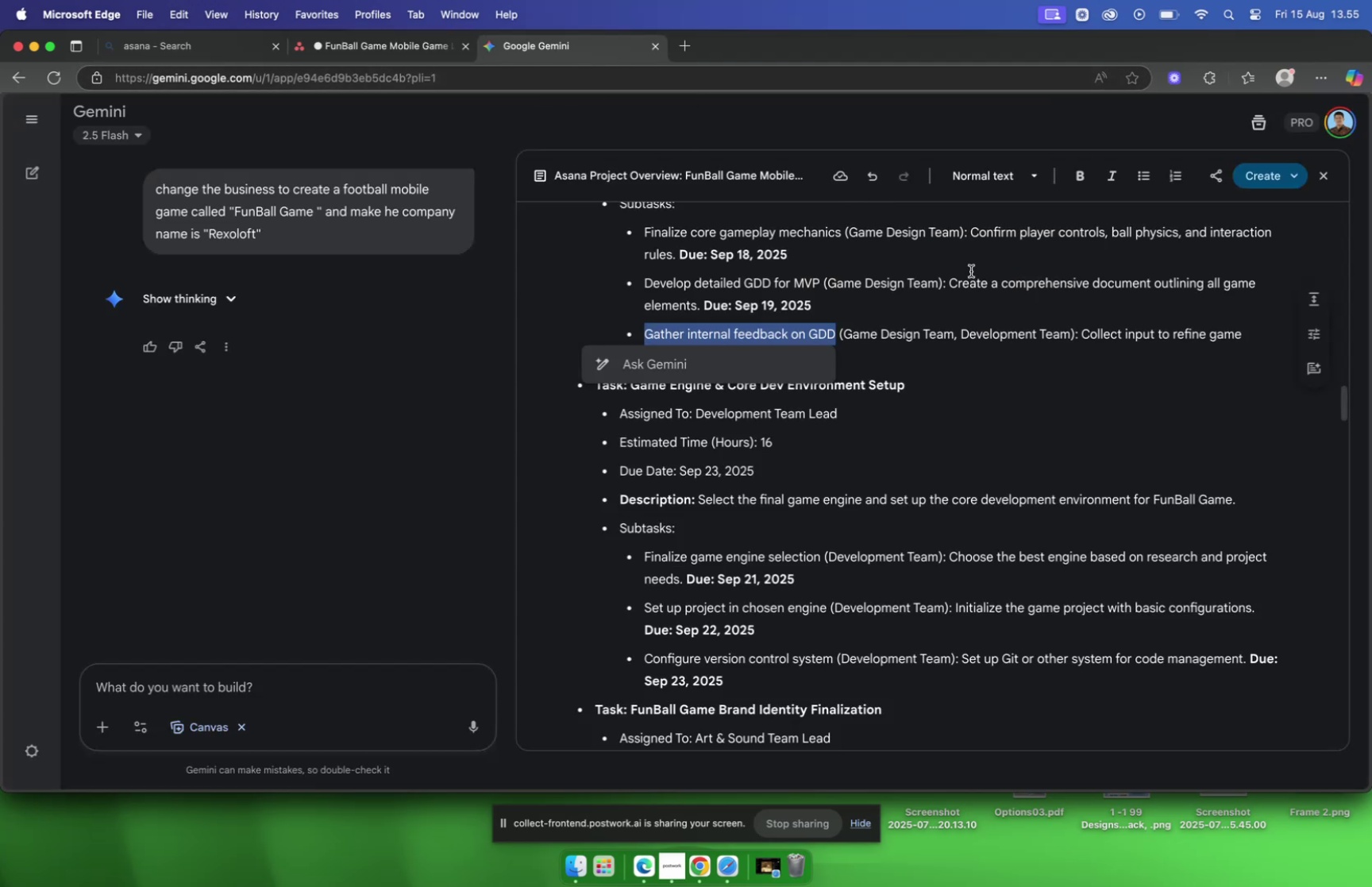 
scroll: coordinate [968, 266], scroll_direction: down, amount: 5.0
 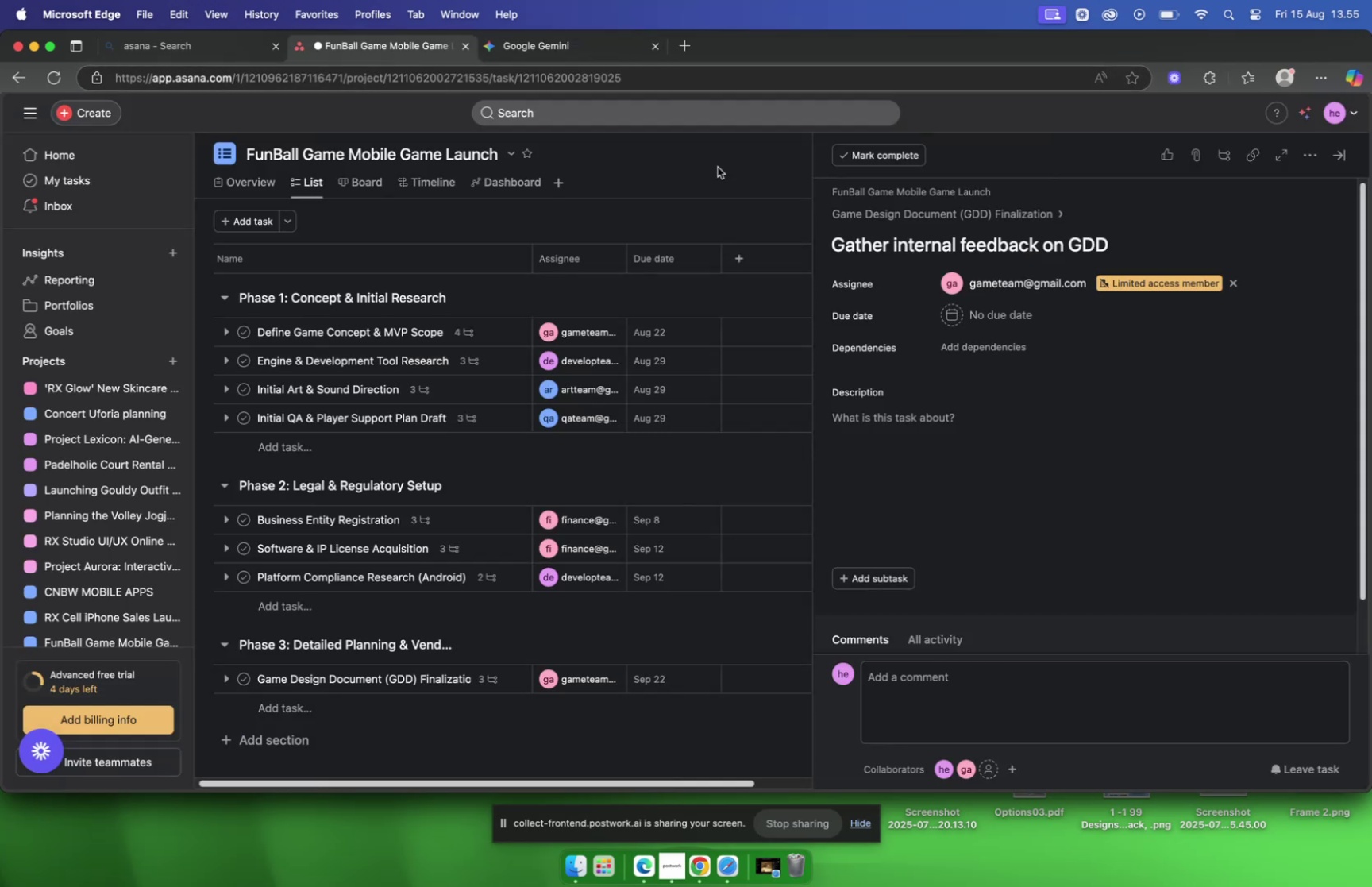 
left_click([1024, 315])
 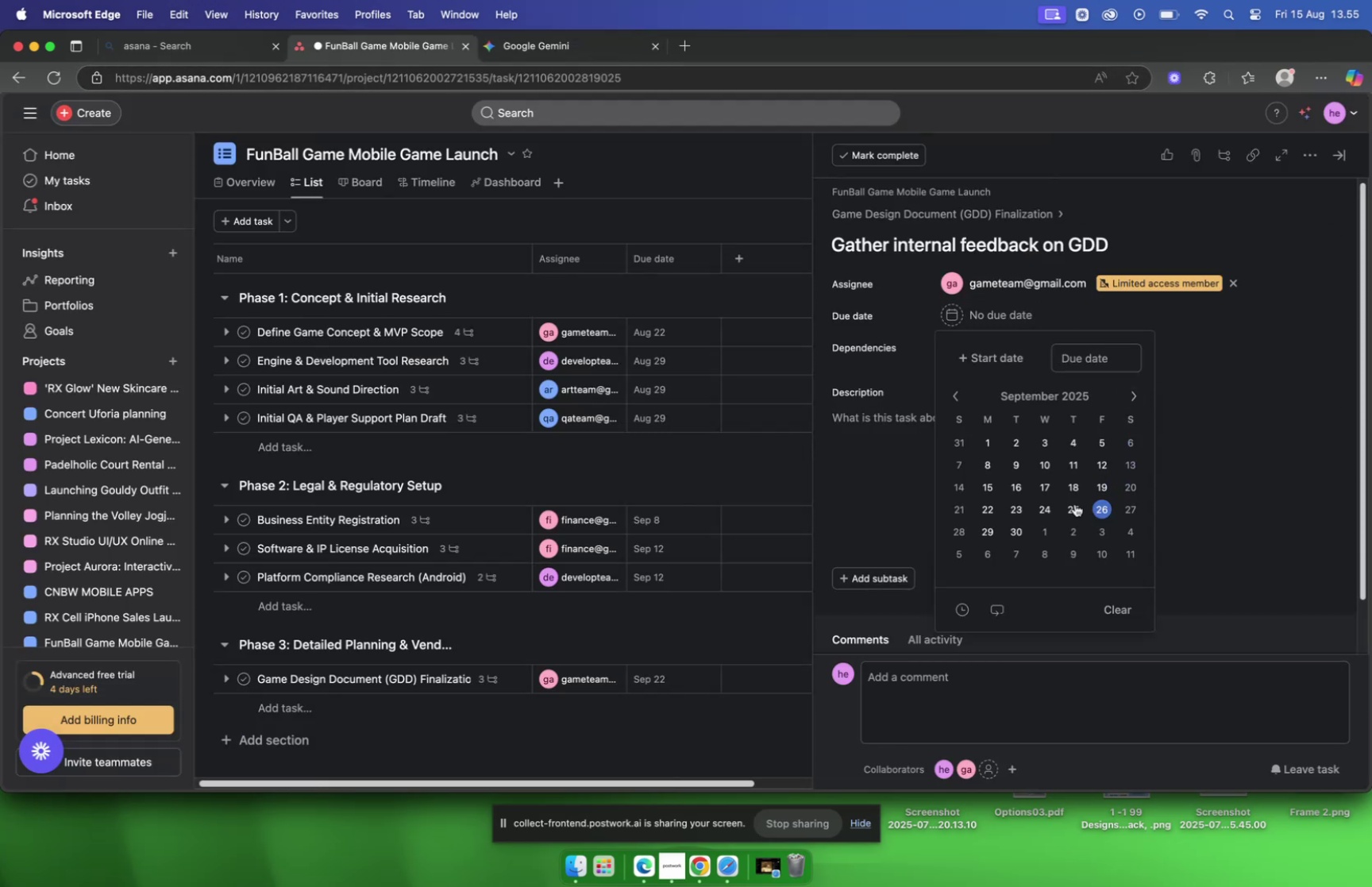 
left_click([991, 511])
 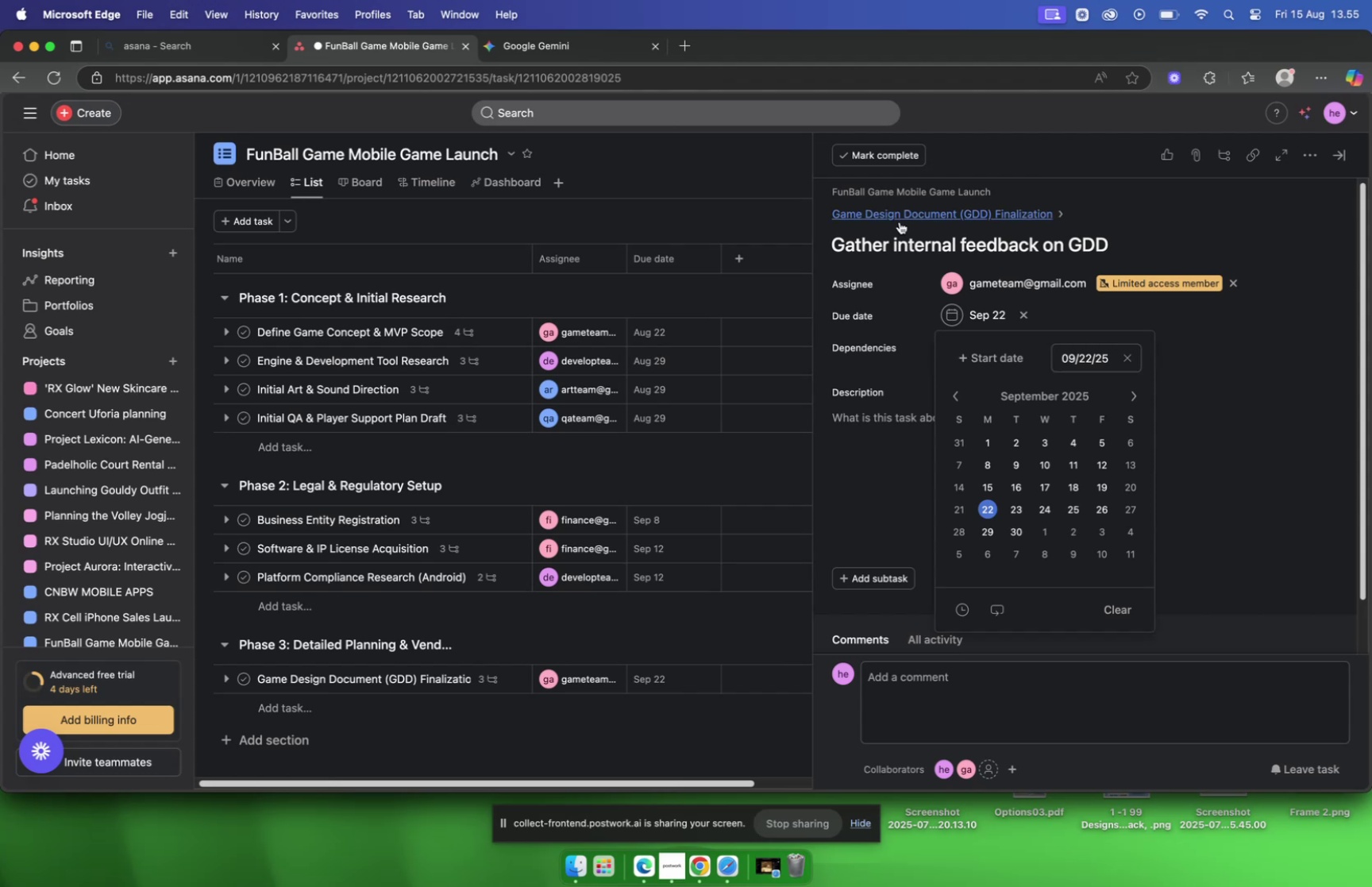 
left_click([900, 219])
 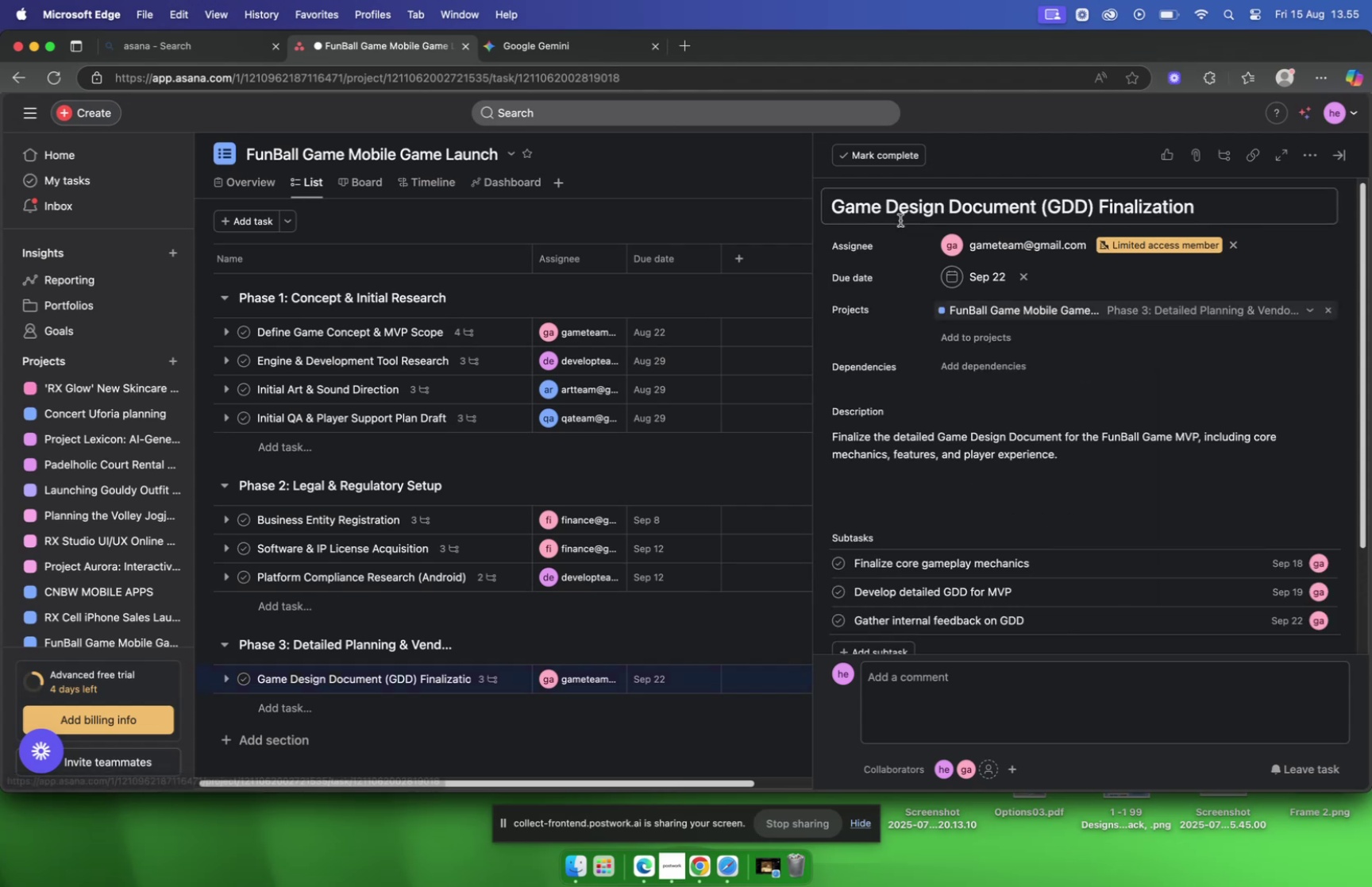 
mouse_move([955, 234])
 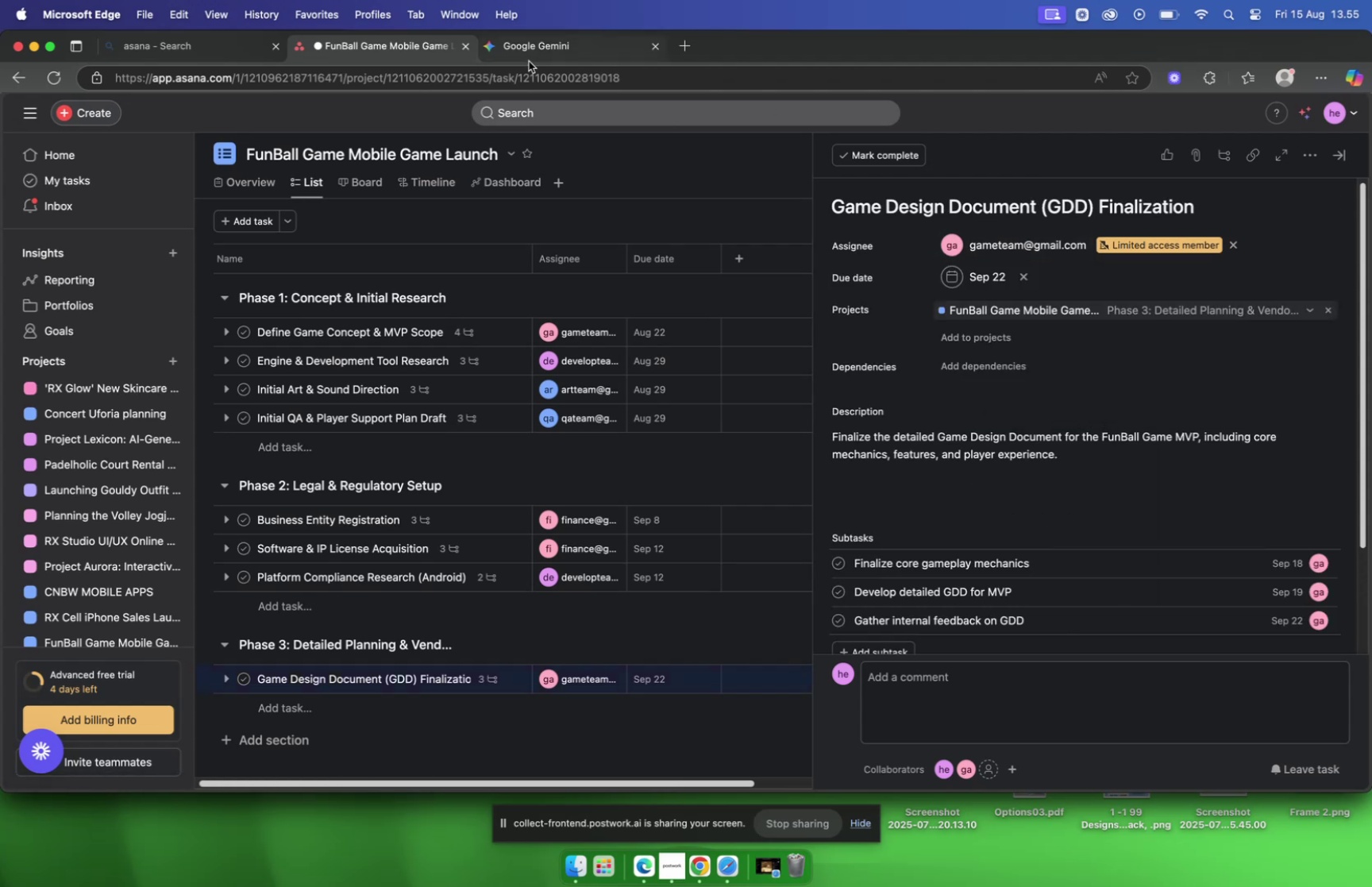 
mouse_move([544, 67])
 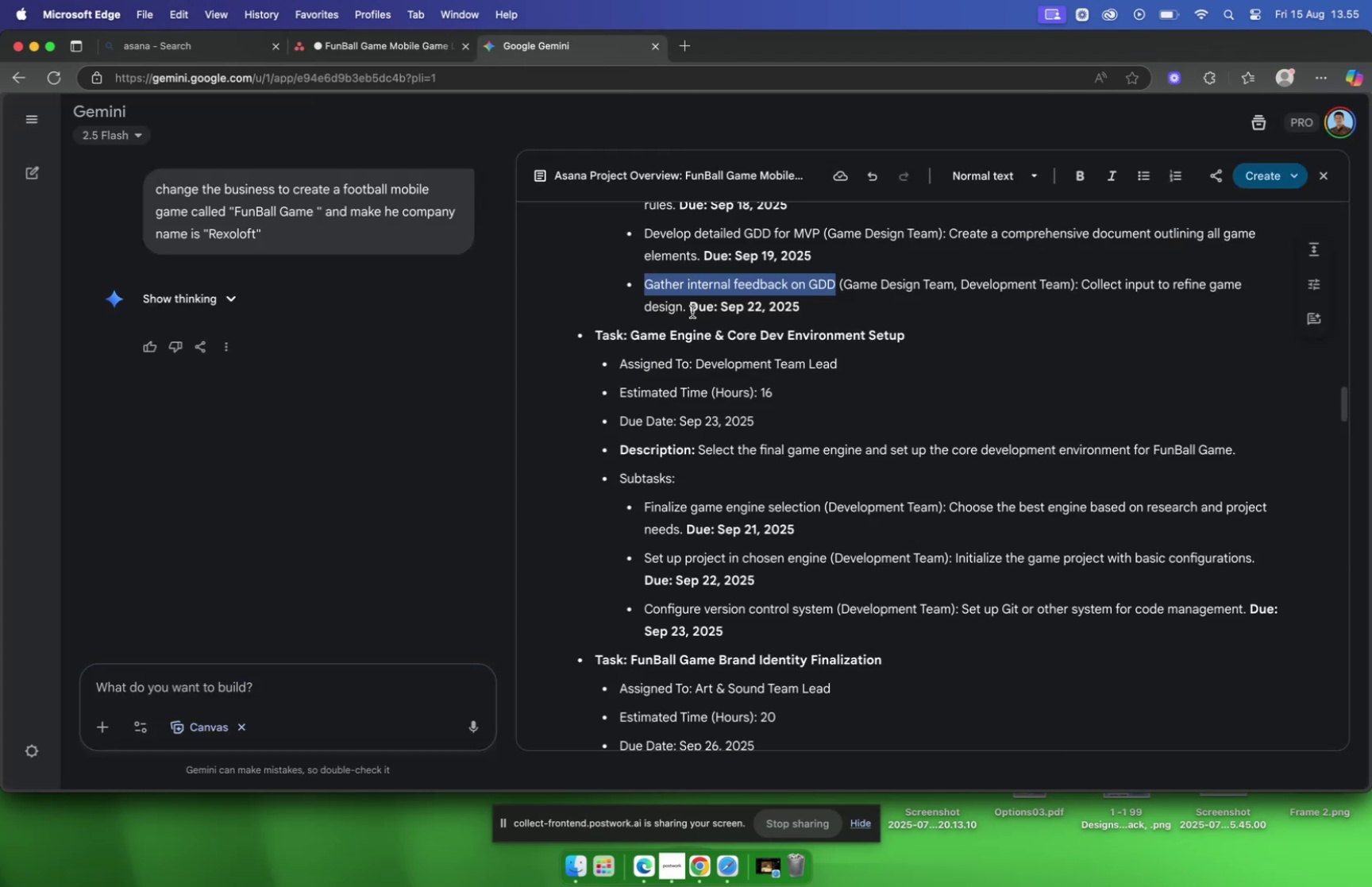 
left_click_drag(start_coordinate=[688, 311], to_coordinate=[1083, 288])
 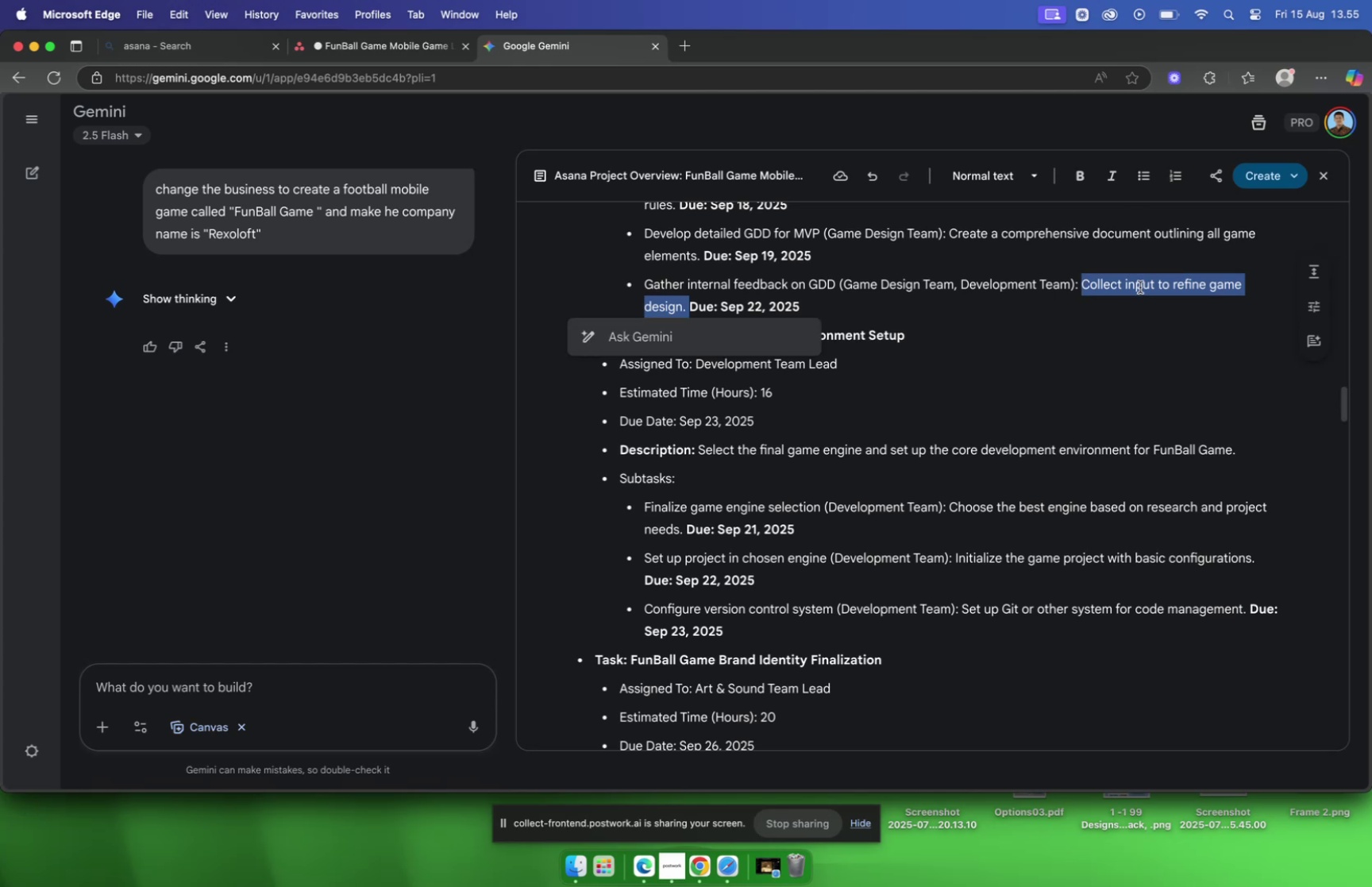 
key(Meta+C)
 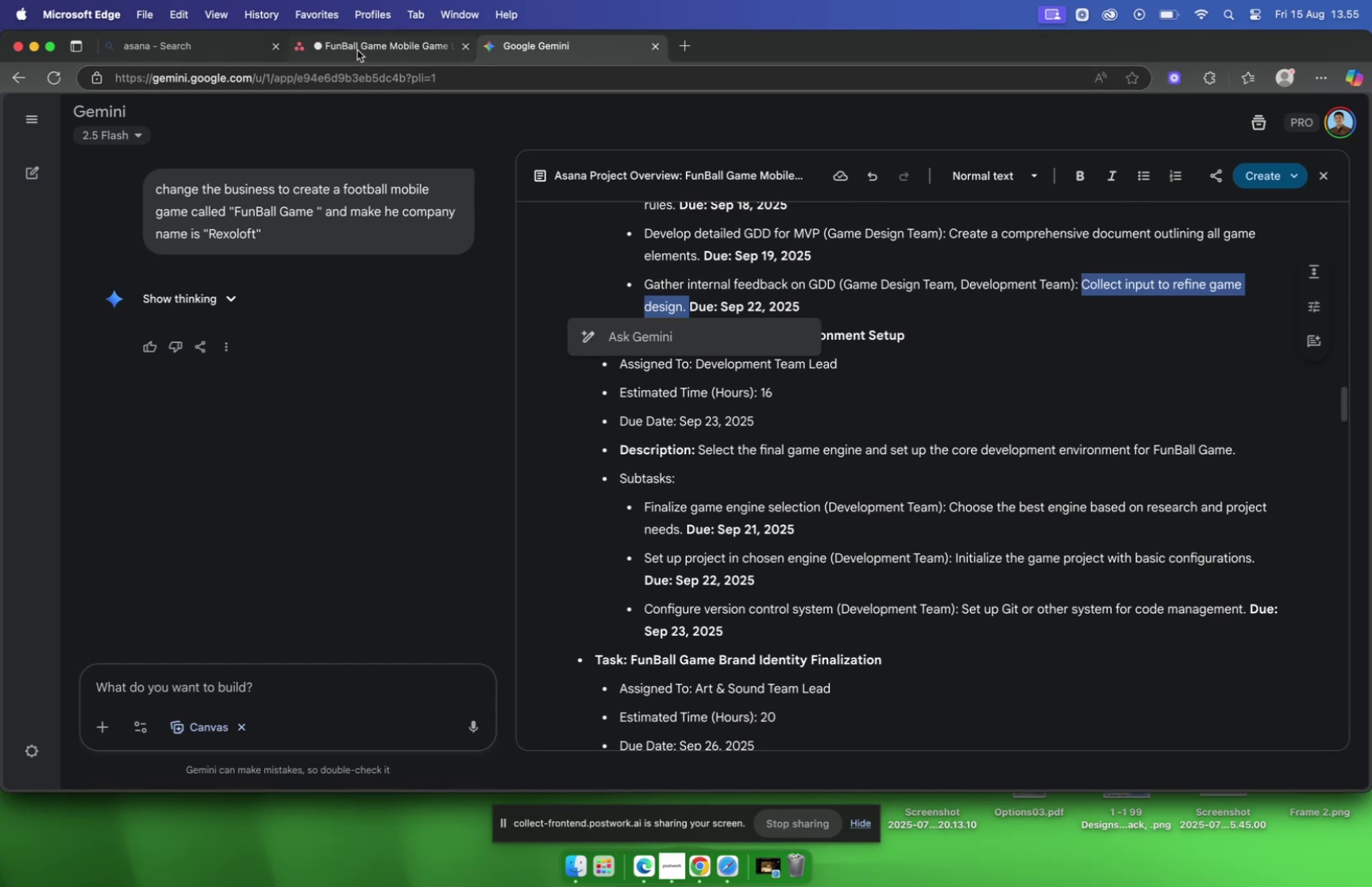 
left_click([357, 50])
 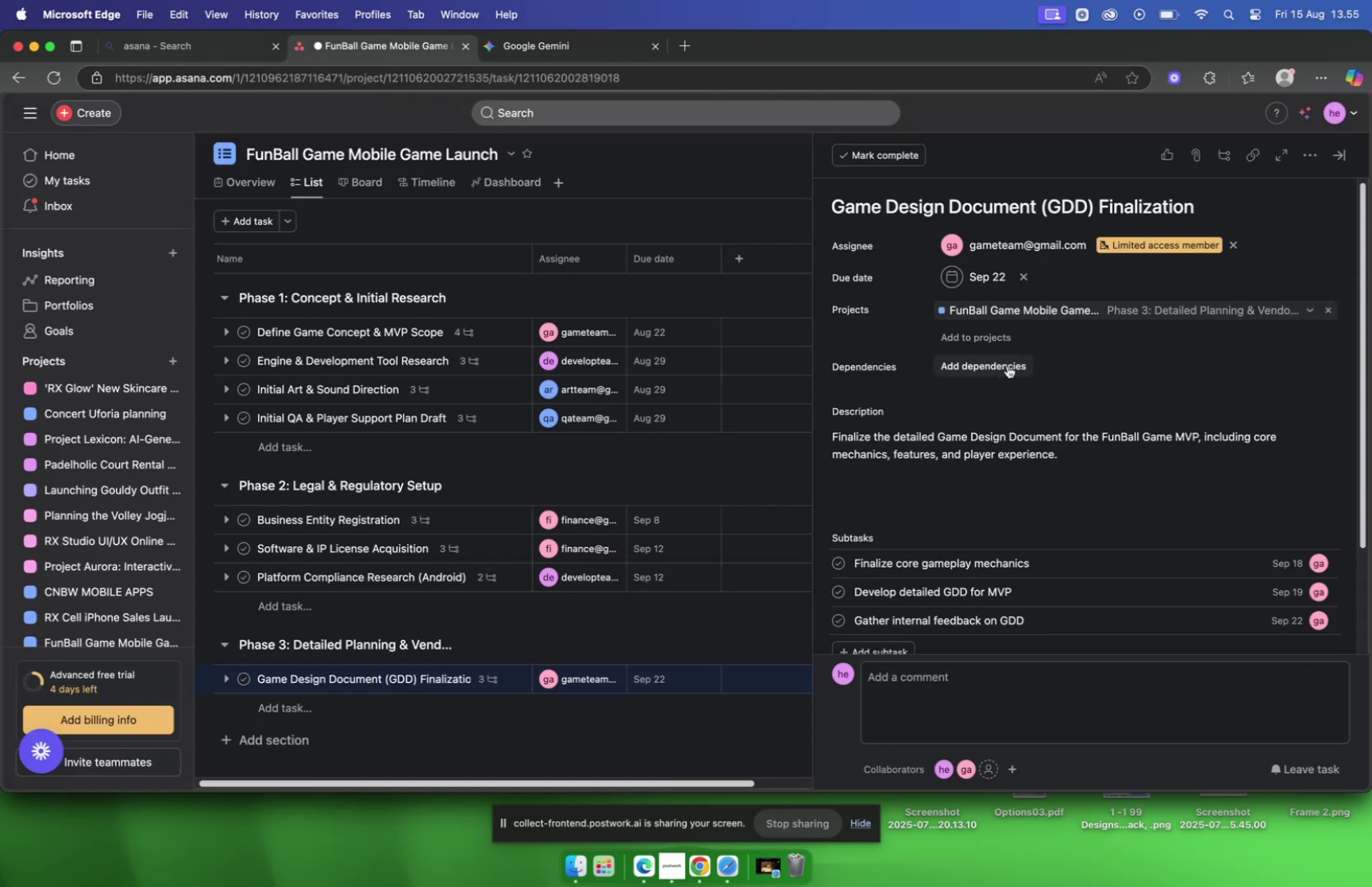 
scroll: coordinate [1010, 411], scroll_direction: down, amount: 4.0
 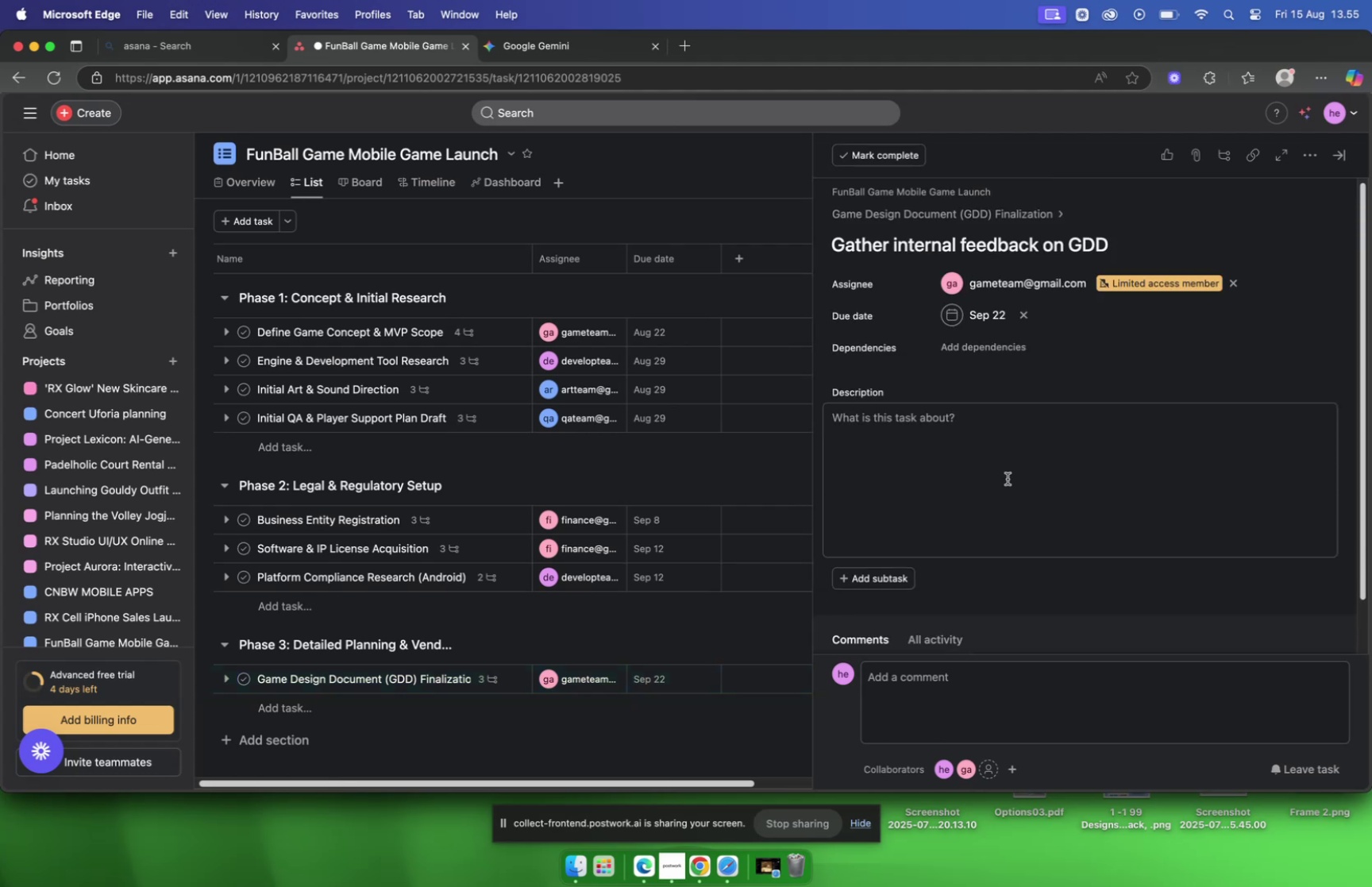 
key(Meta+V)
 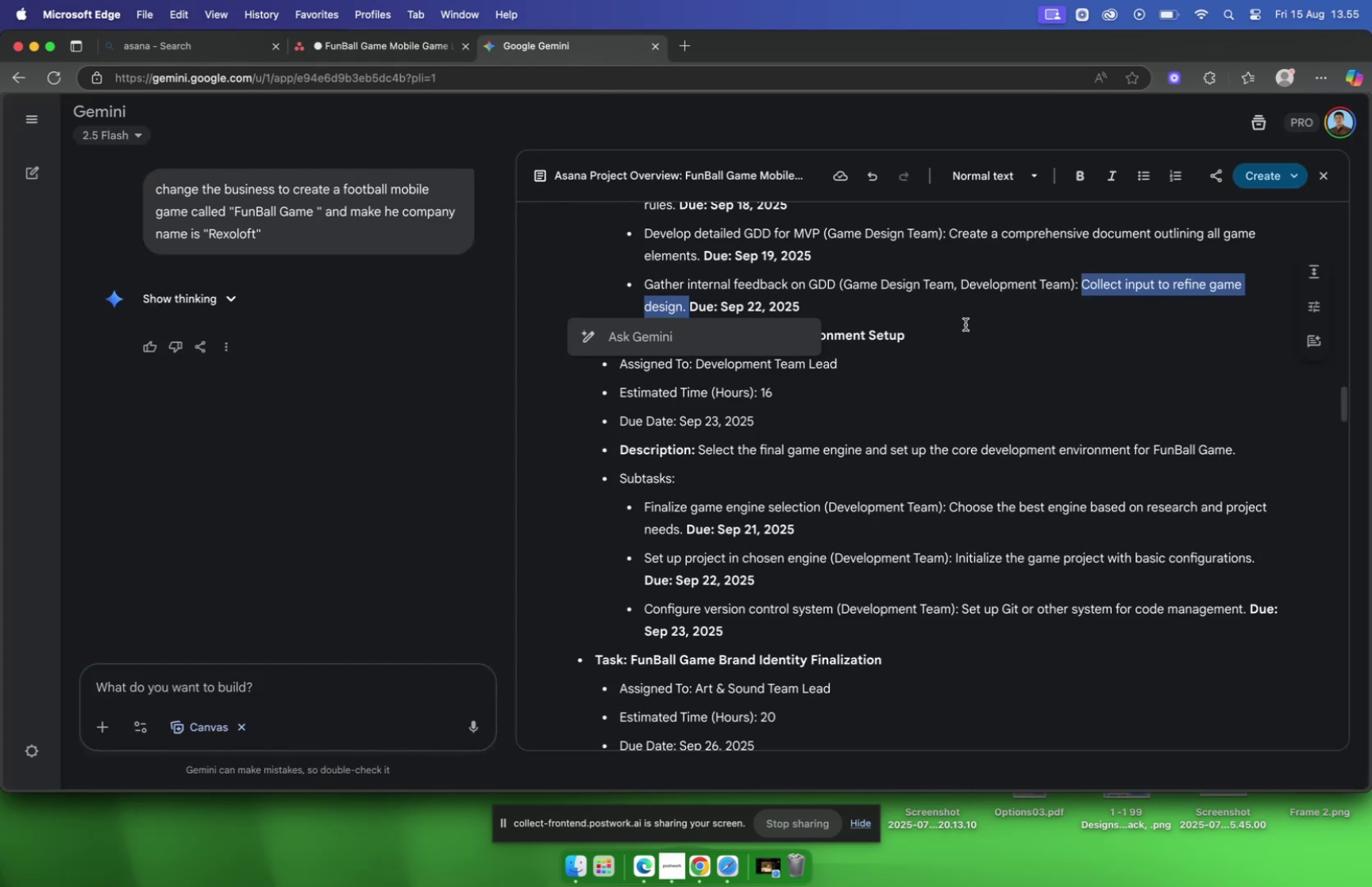 
left_click([973, 326])
 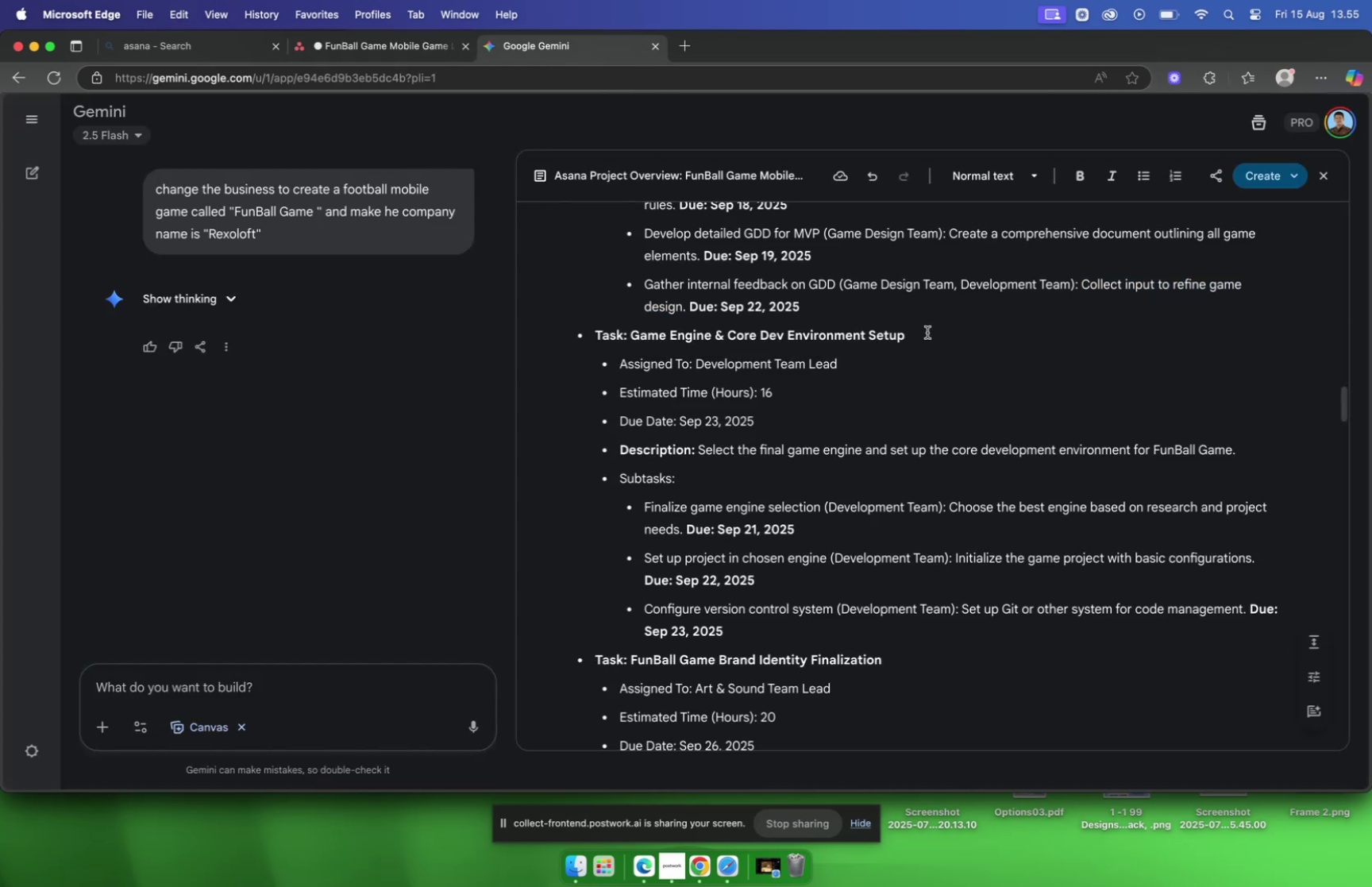 
left_click_drag(start_coordinate=[927, 332], to_coordinate=[633, 343])
 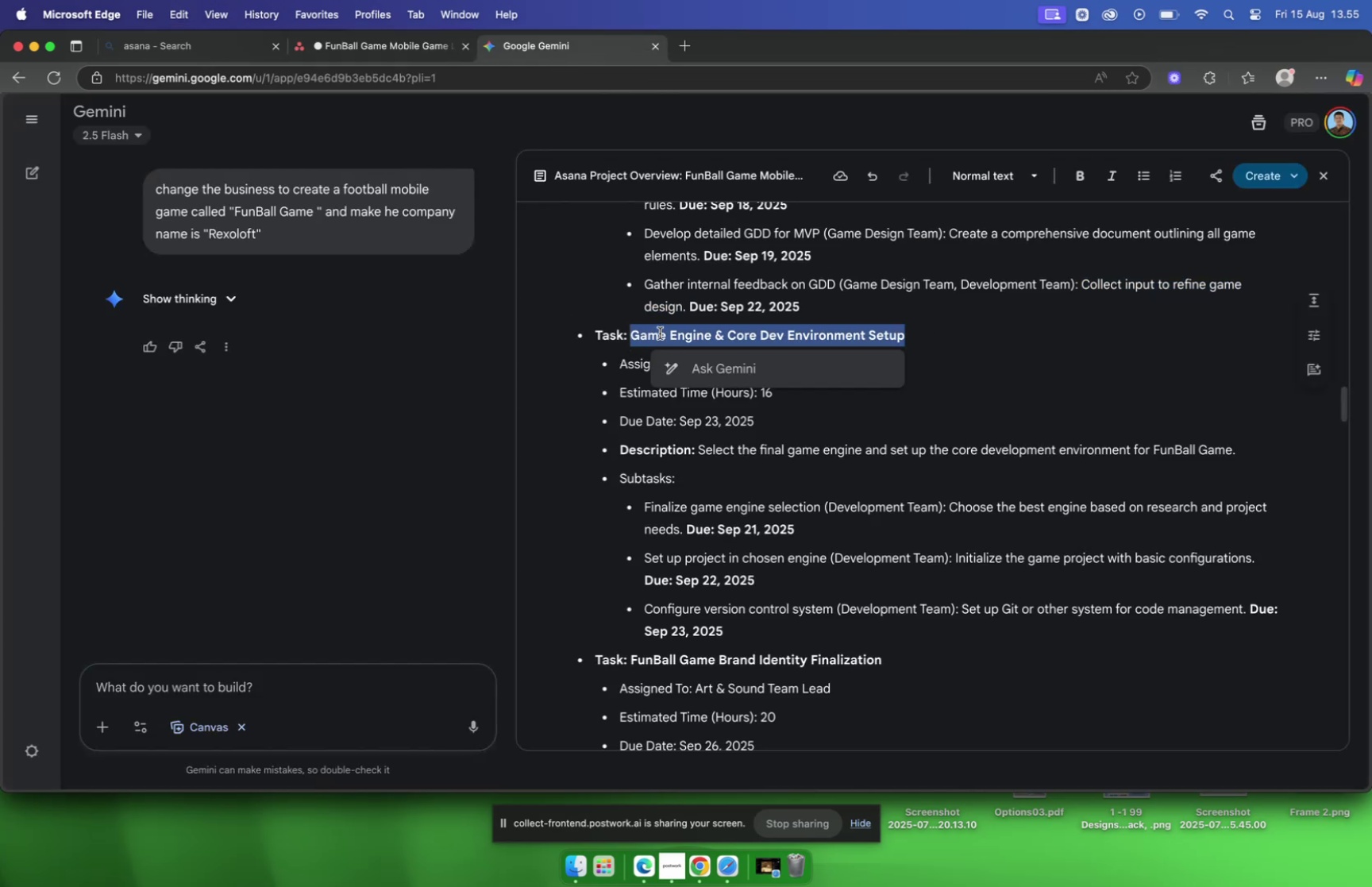 
key(Meta+C)
 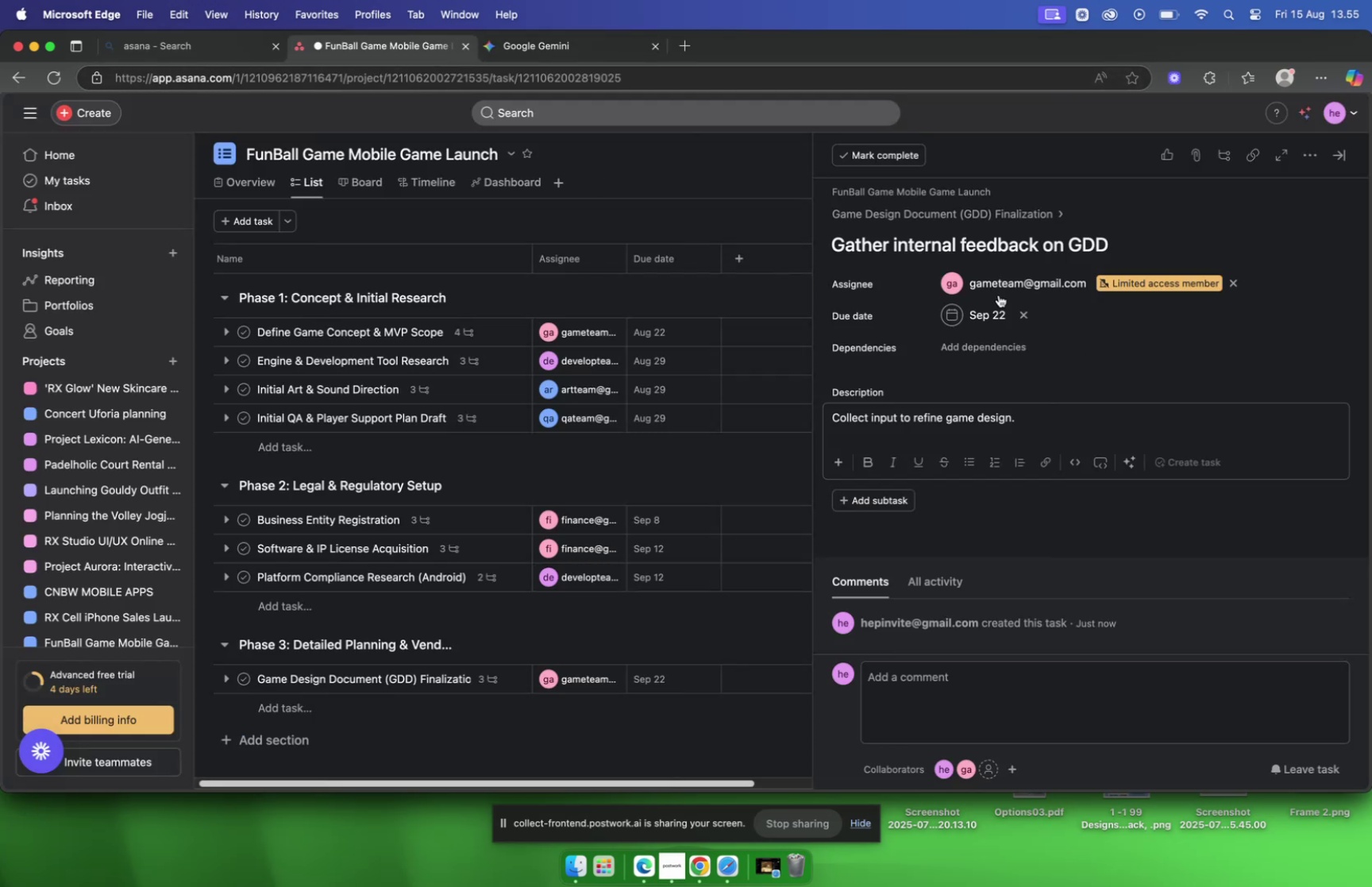 
left_click([892, 212])
 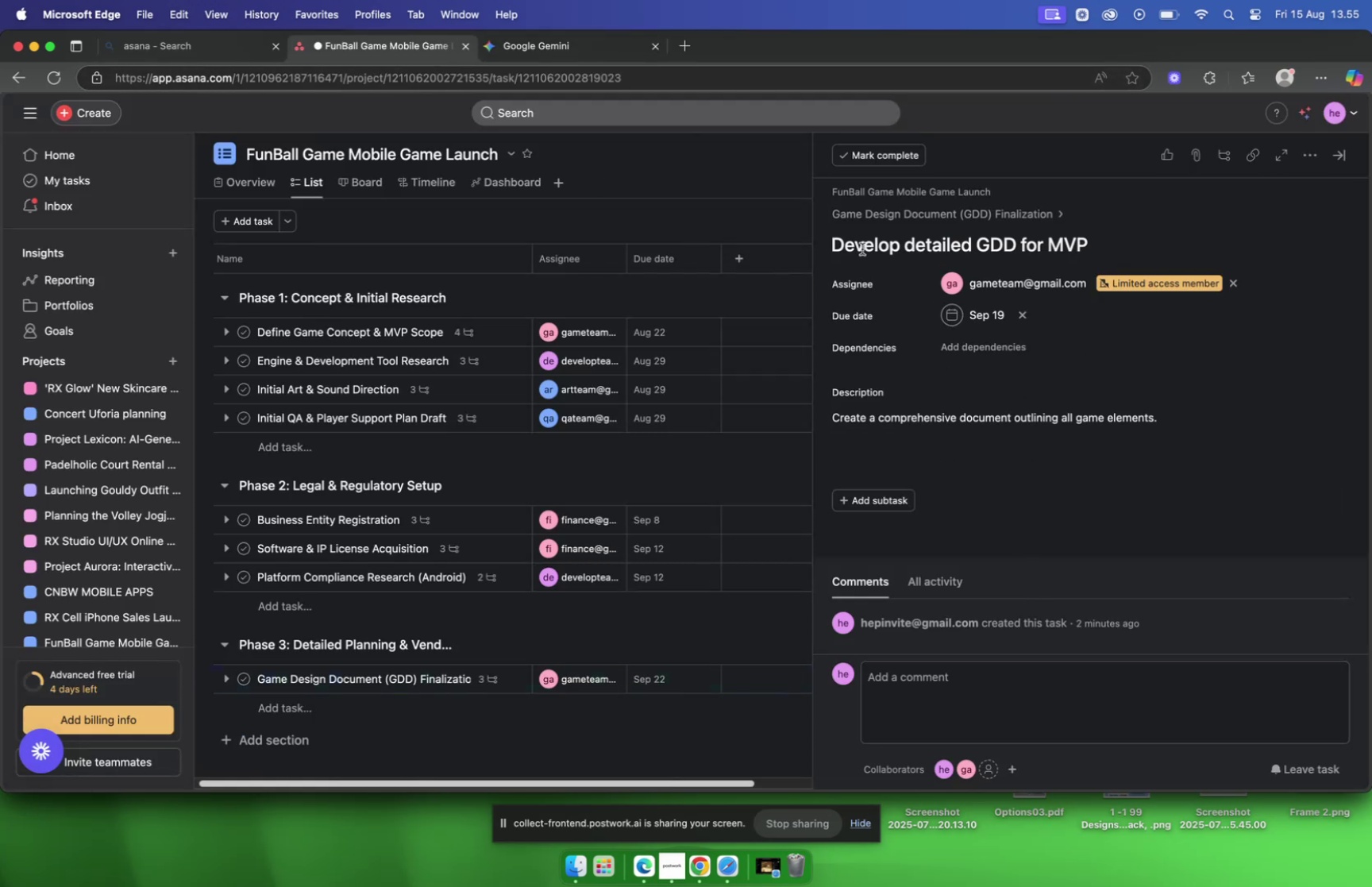 
left_click([849, 214])
 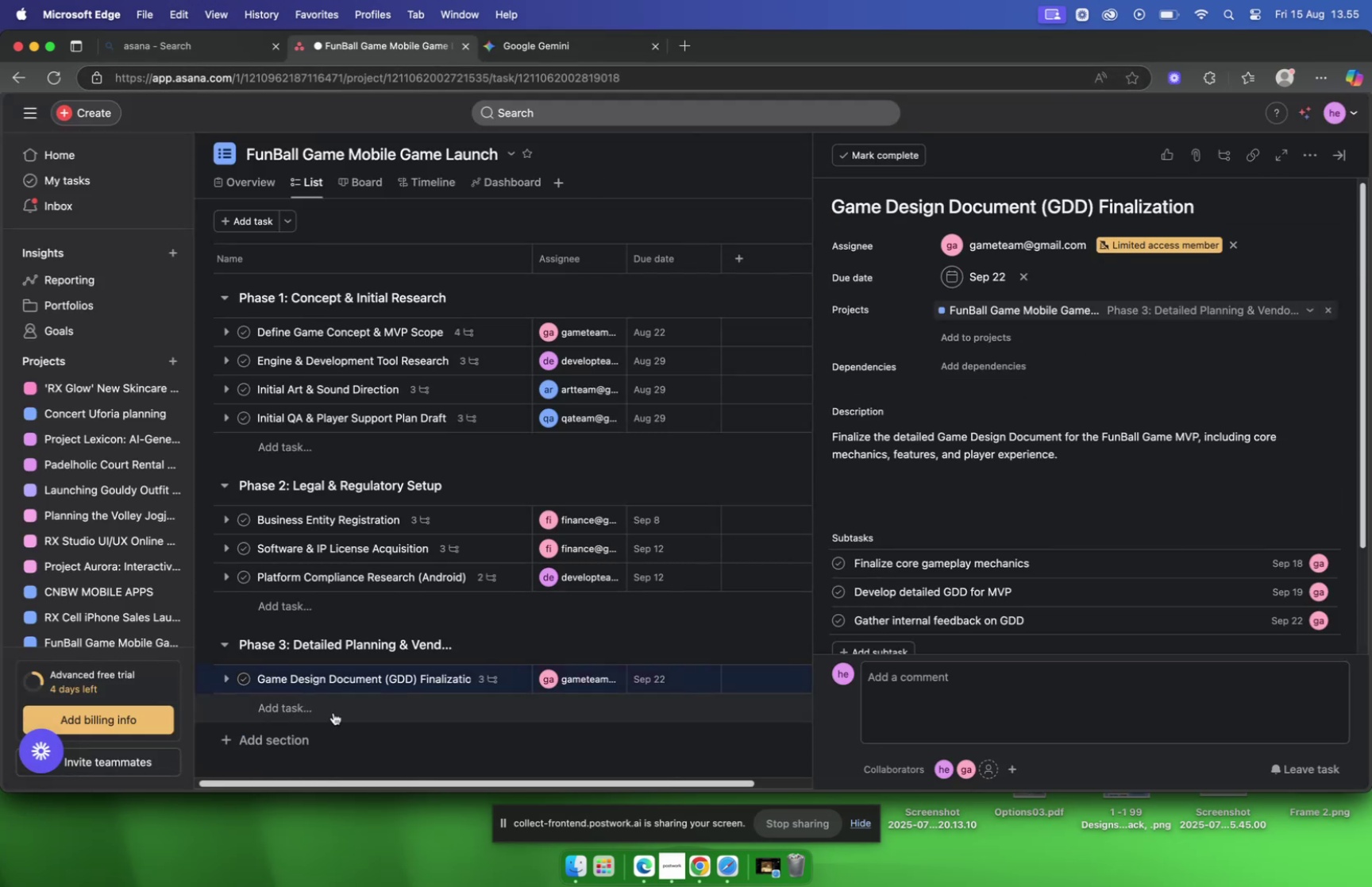 
left_click([333, 711])
 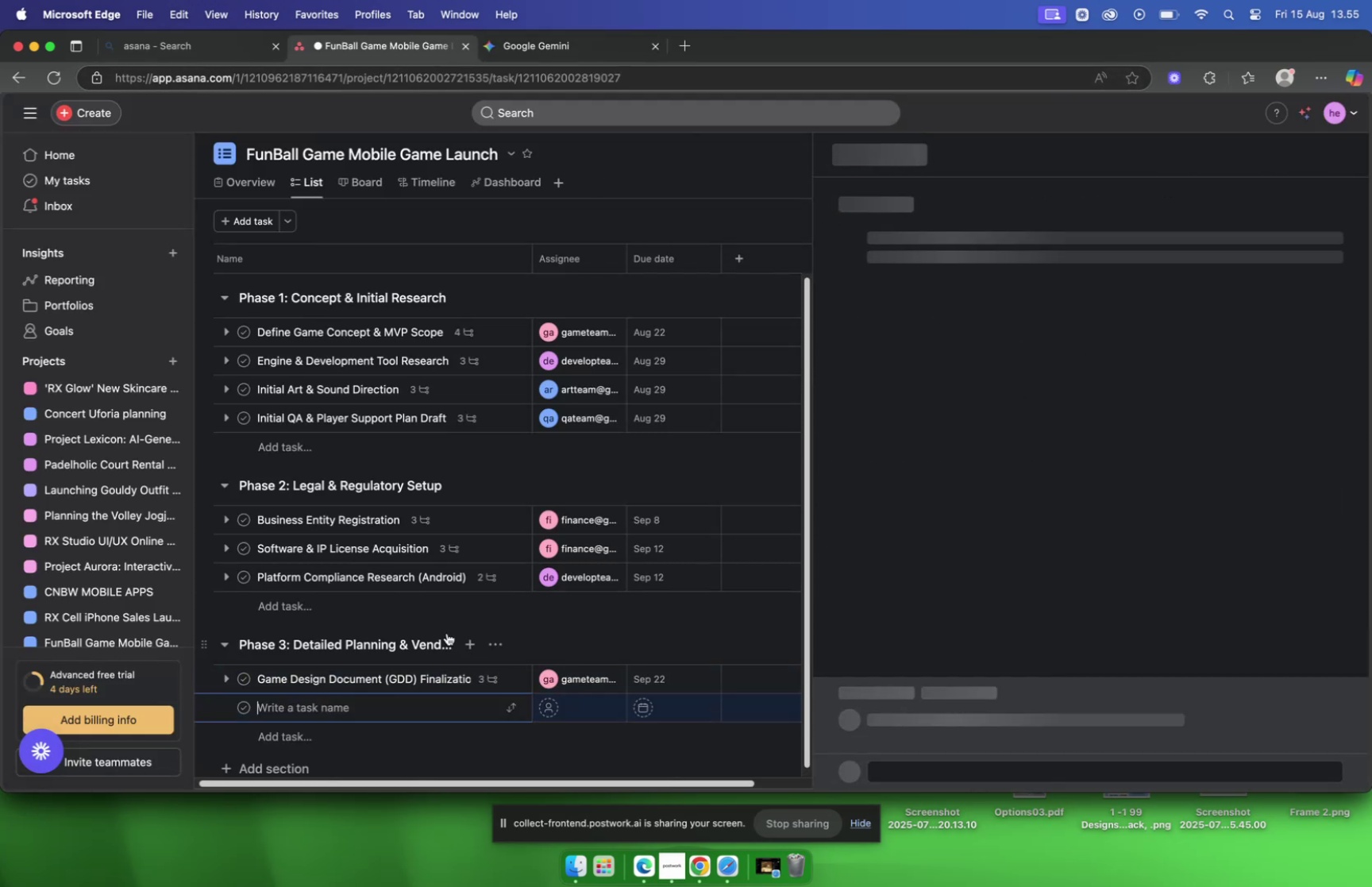 
key(Meta+V)
 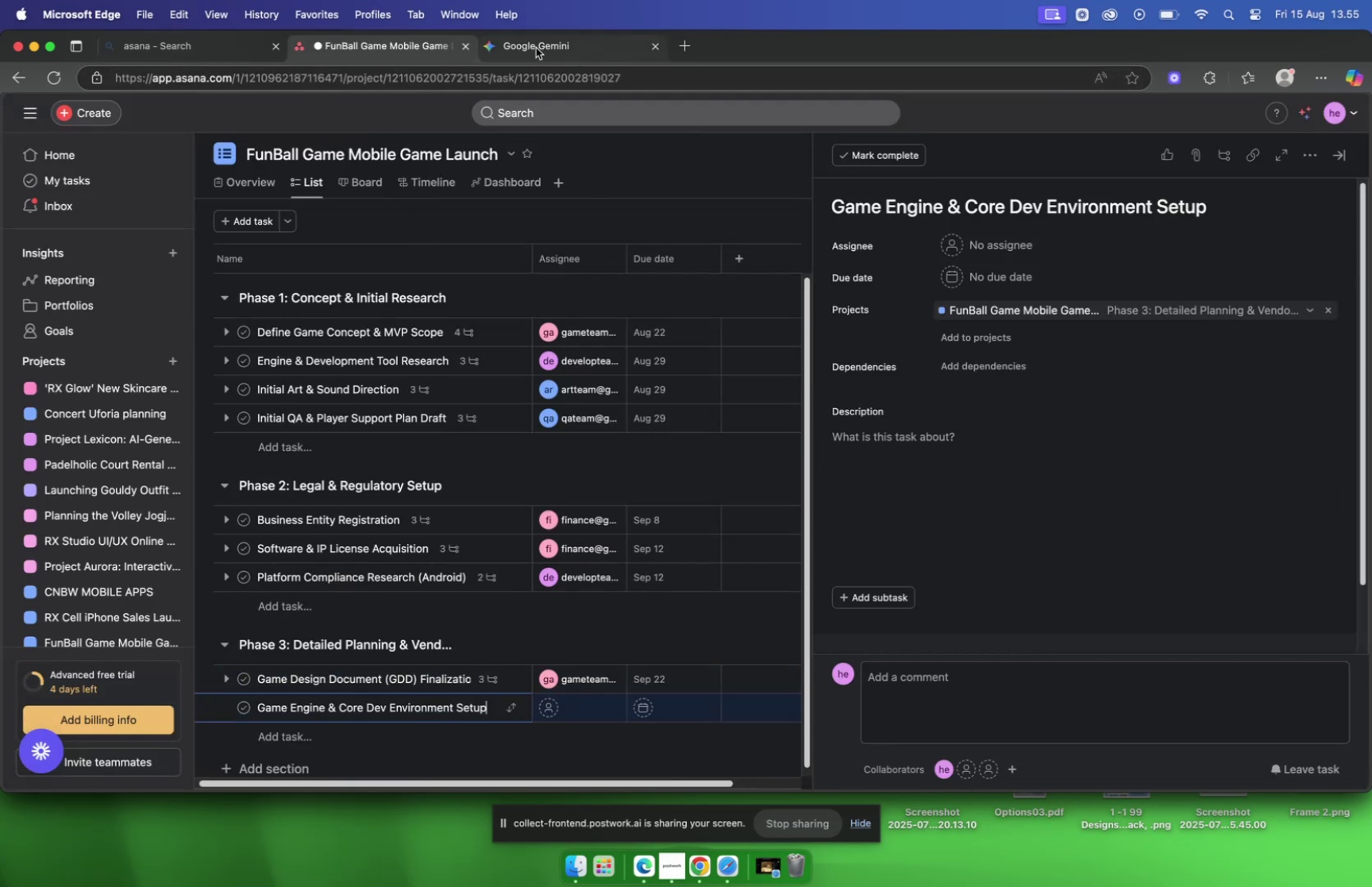 
left_click([536, 48])
 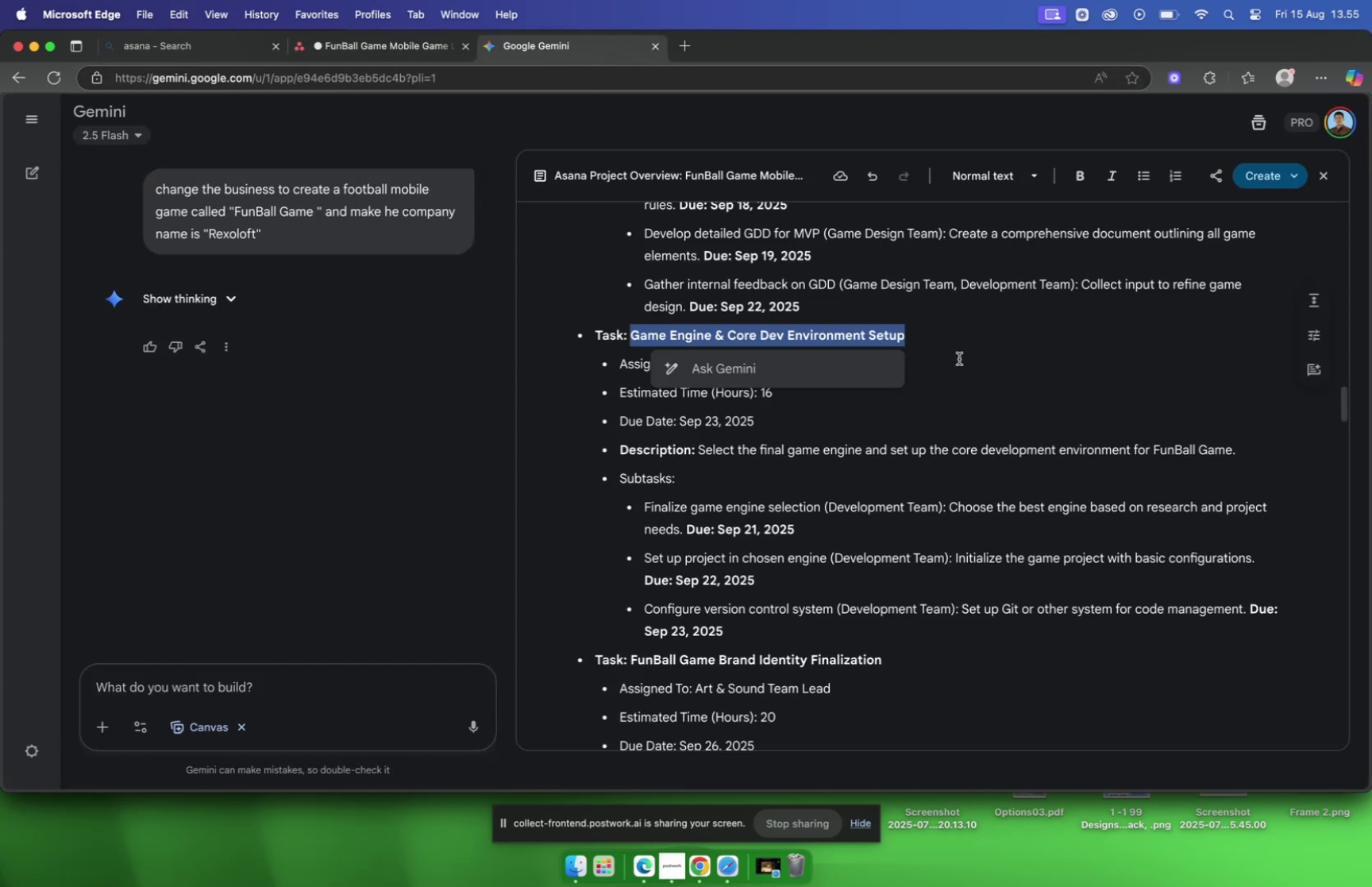 
left_click([959, 358])
 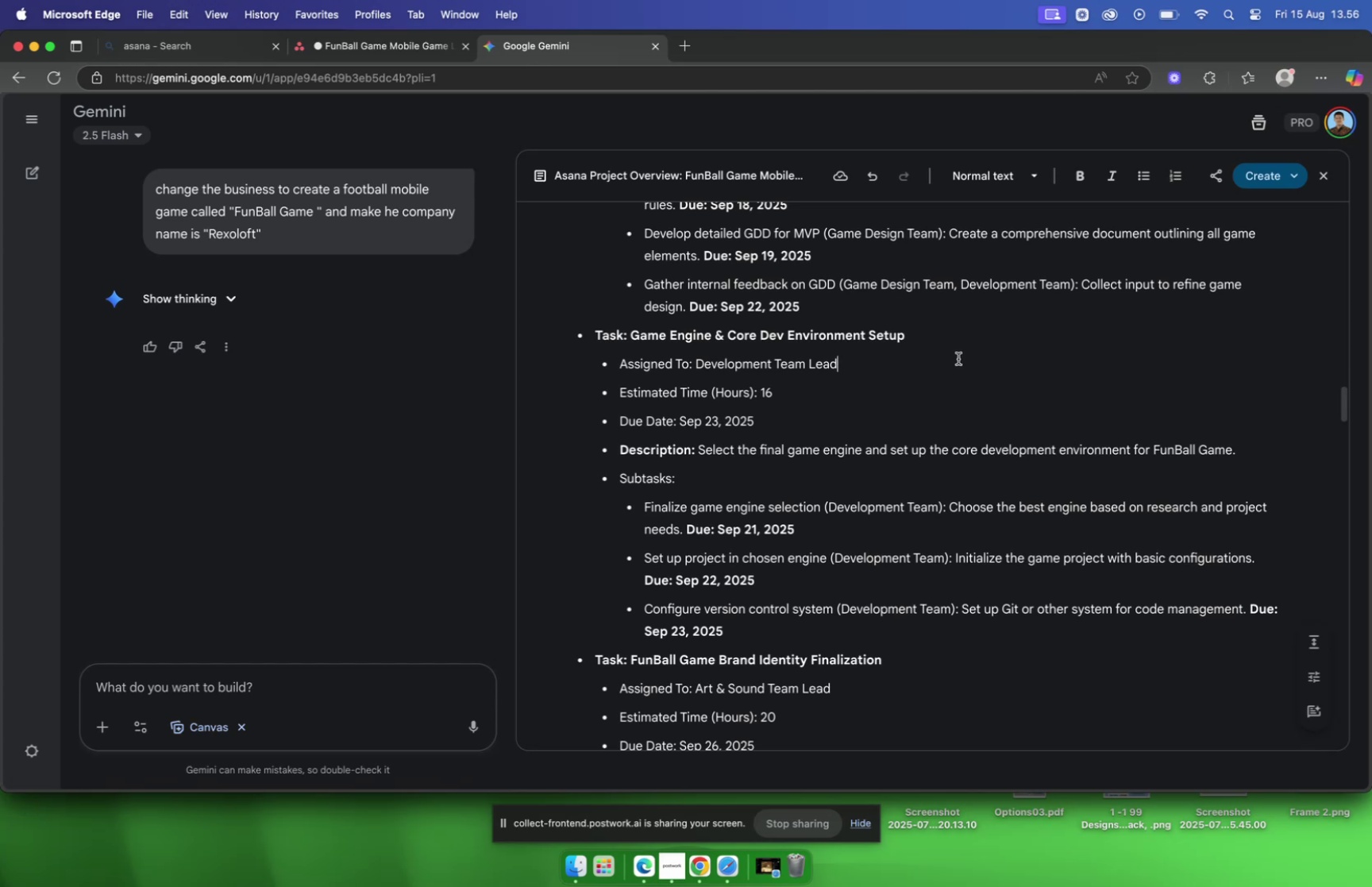 
wait(10.19)
 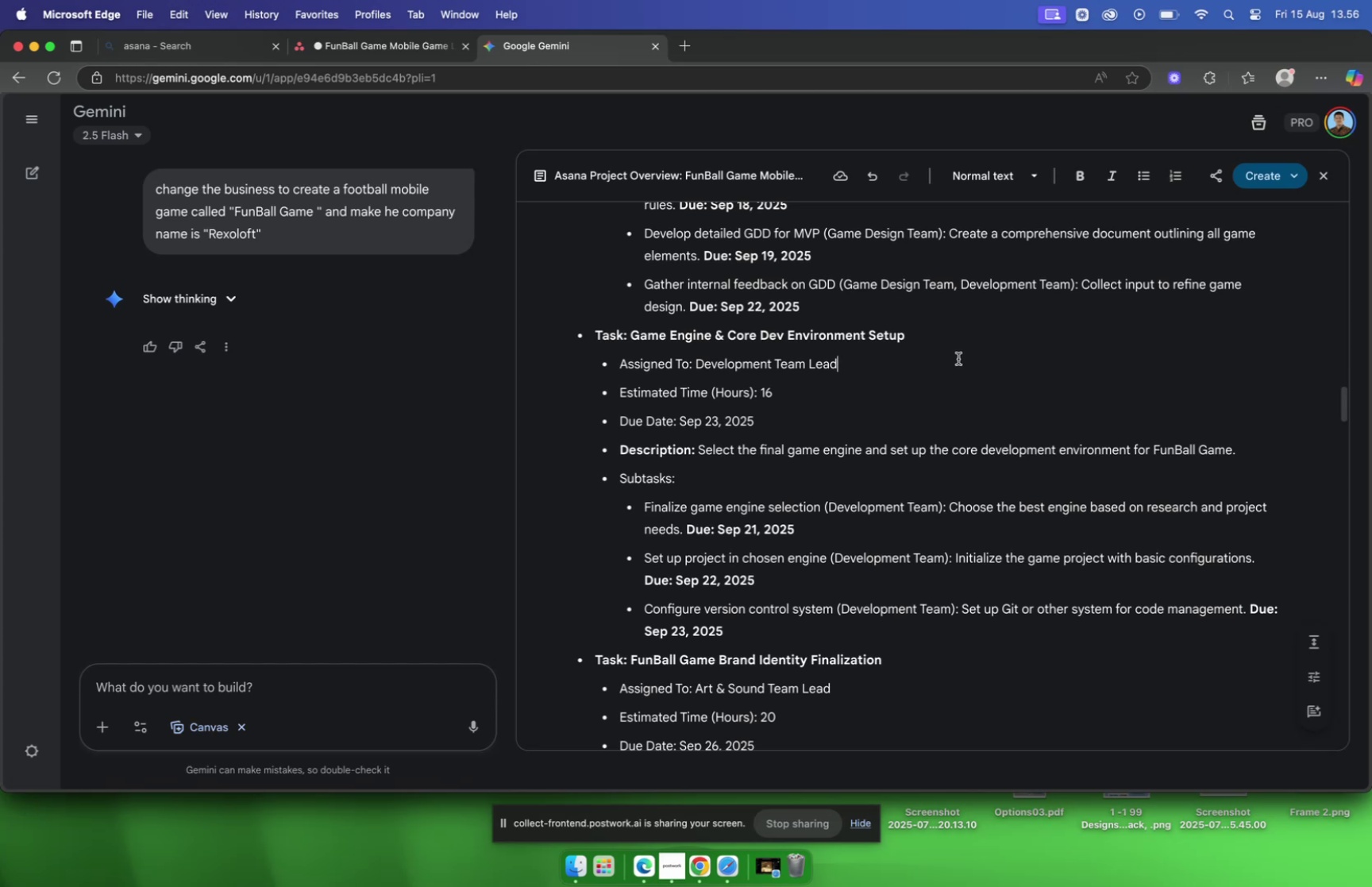 
left_click([349, 55])
 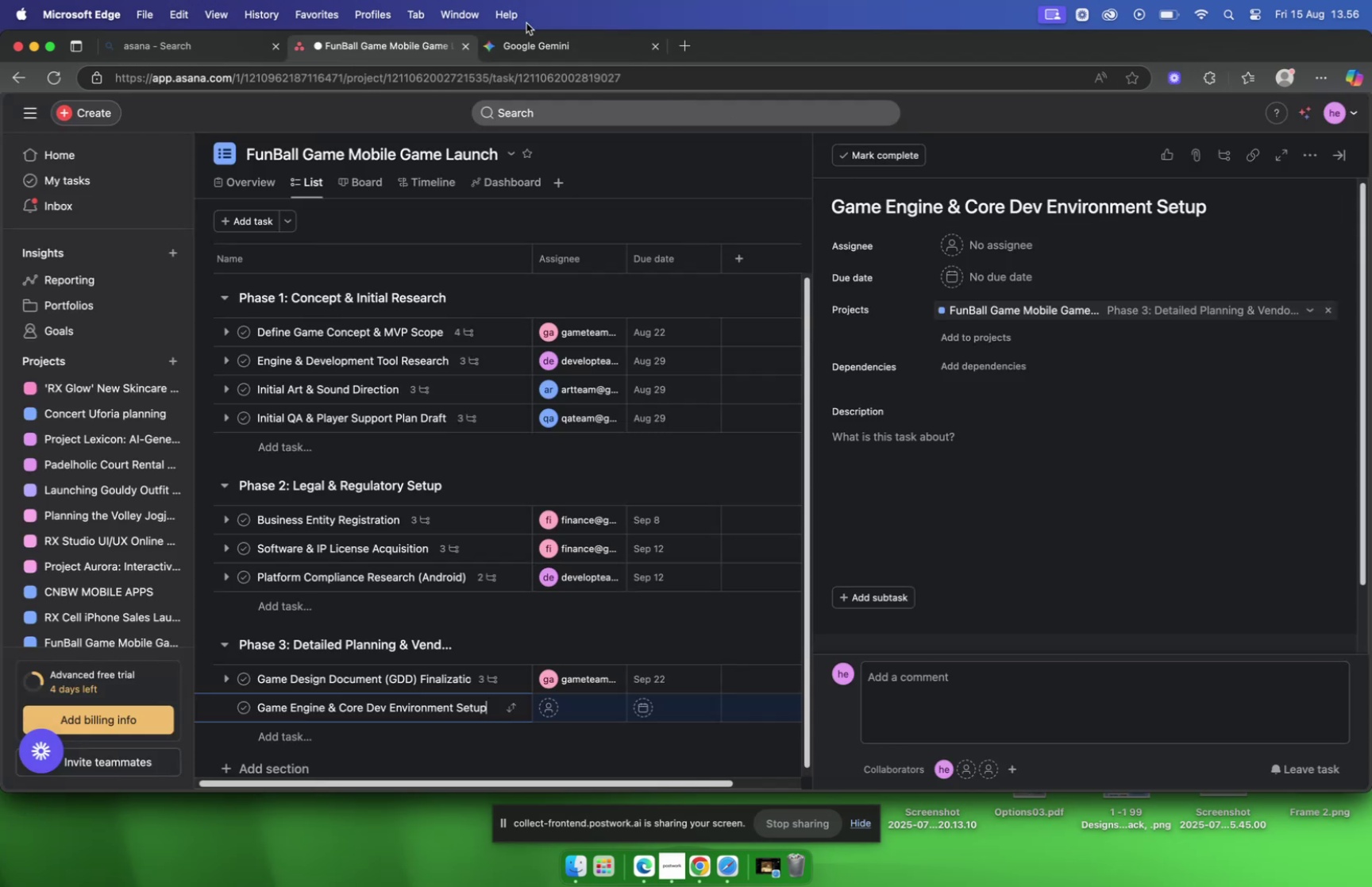 
left_click([538, 44])
 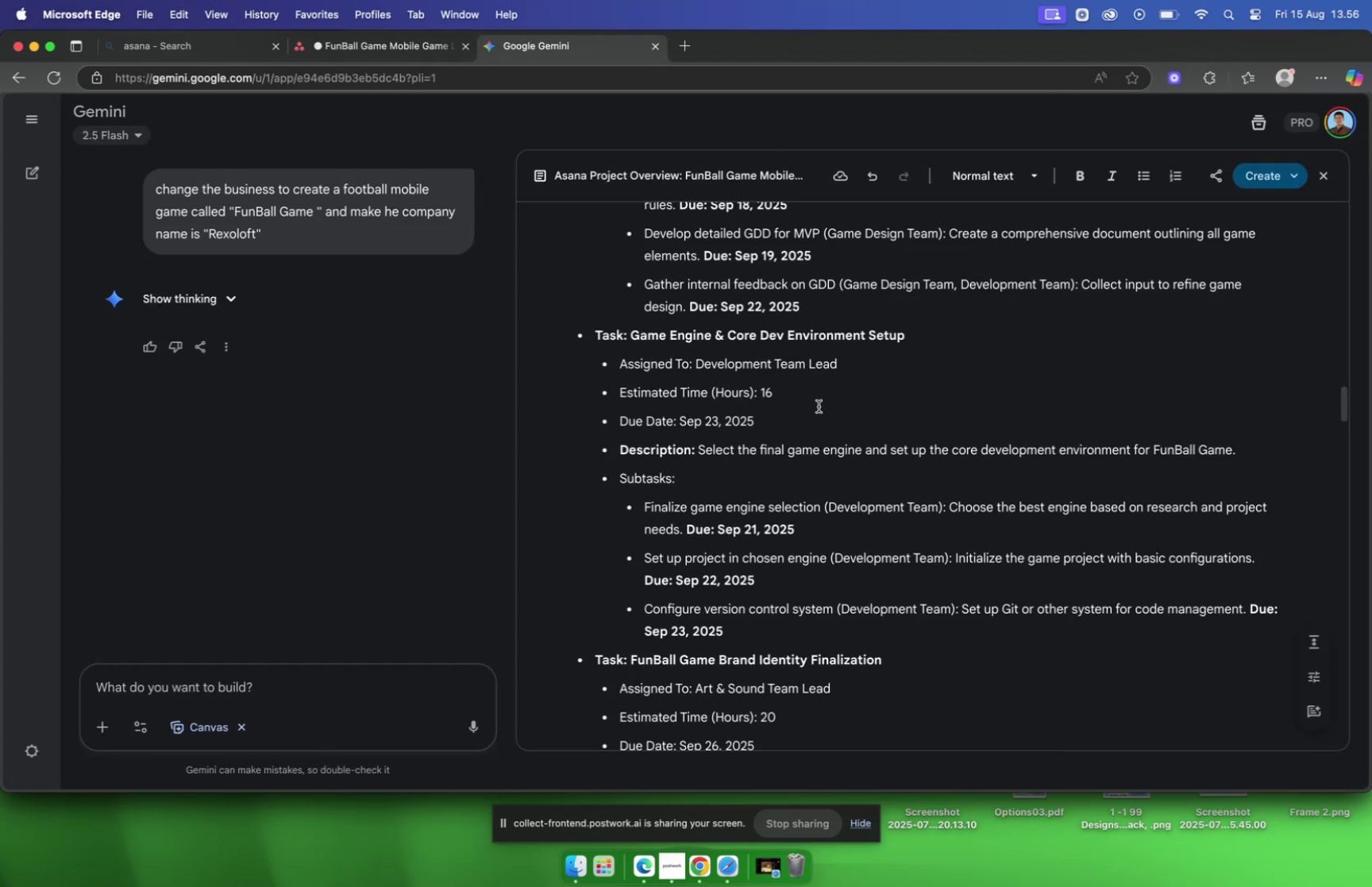 
scroll: coordinate [818, 395], scroll_direction: down, amount: 2.0
 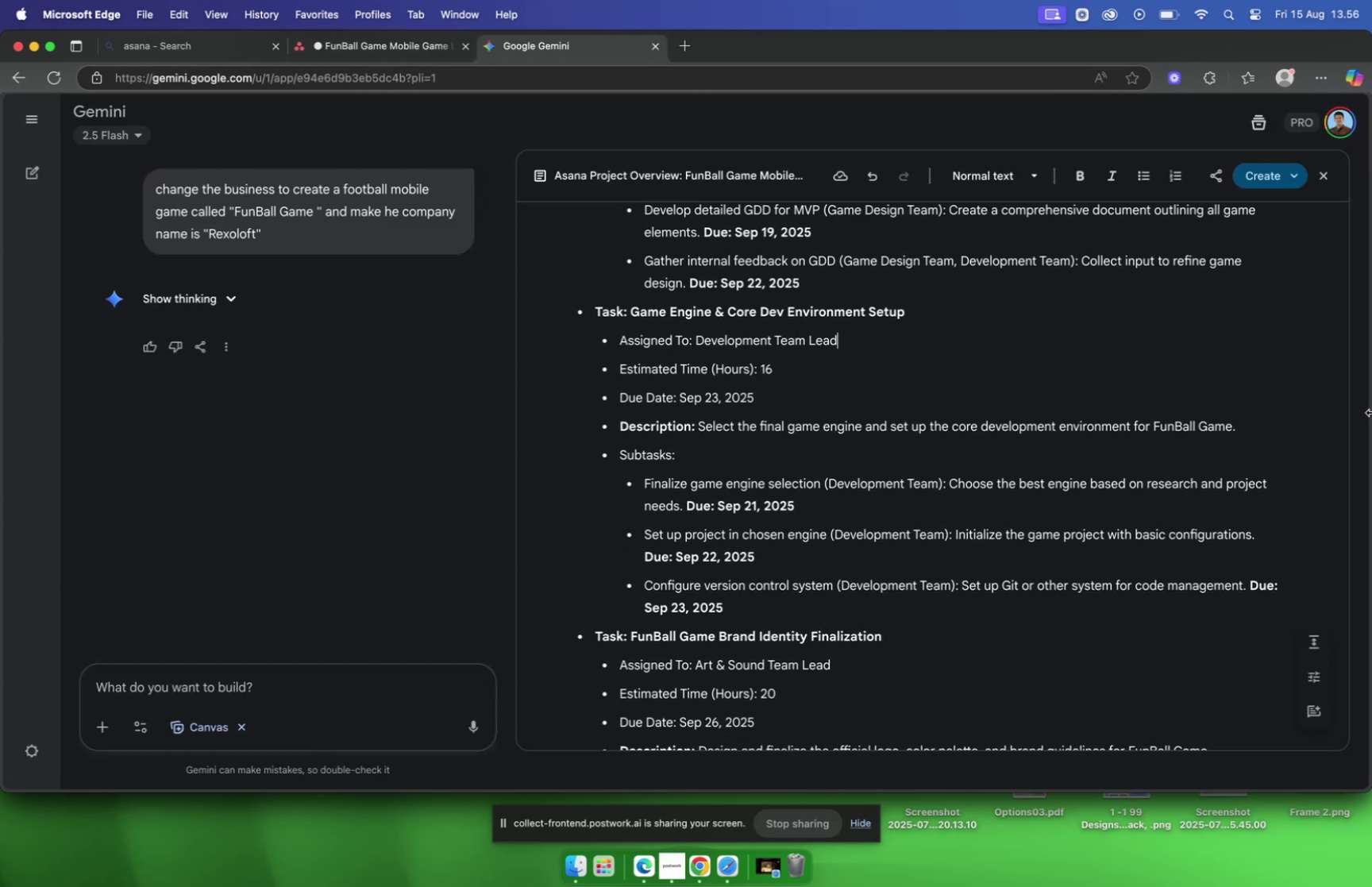 
left_click_drag(start_coordinate=[1251, 430], to_coordinate=[700, 436])
 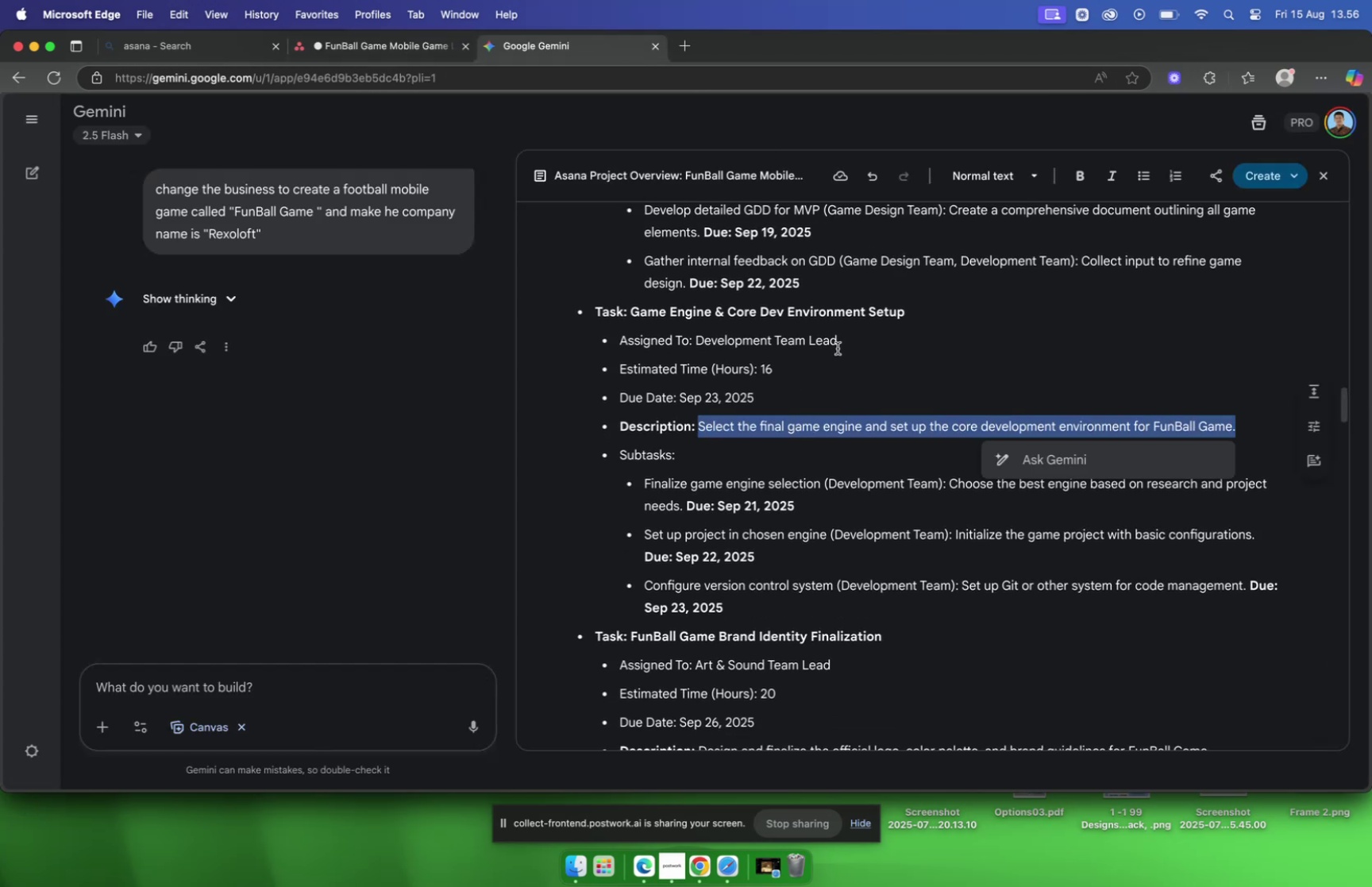 
key(Meta+C)
 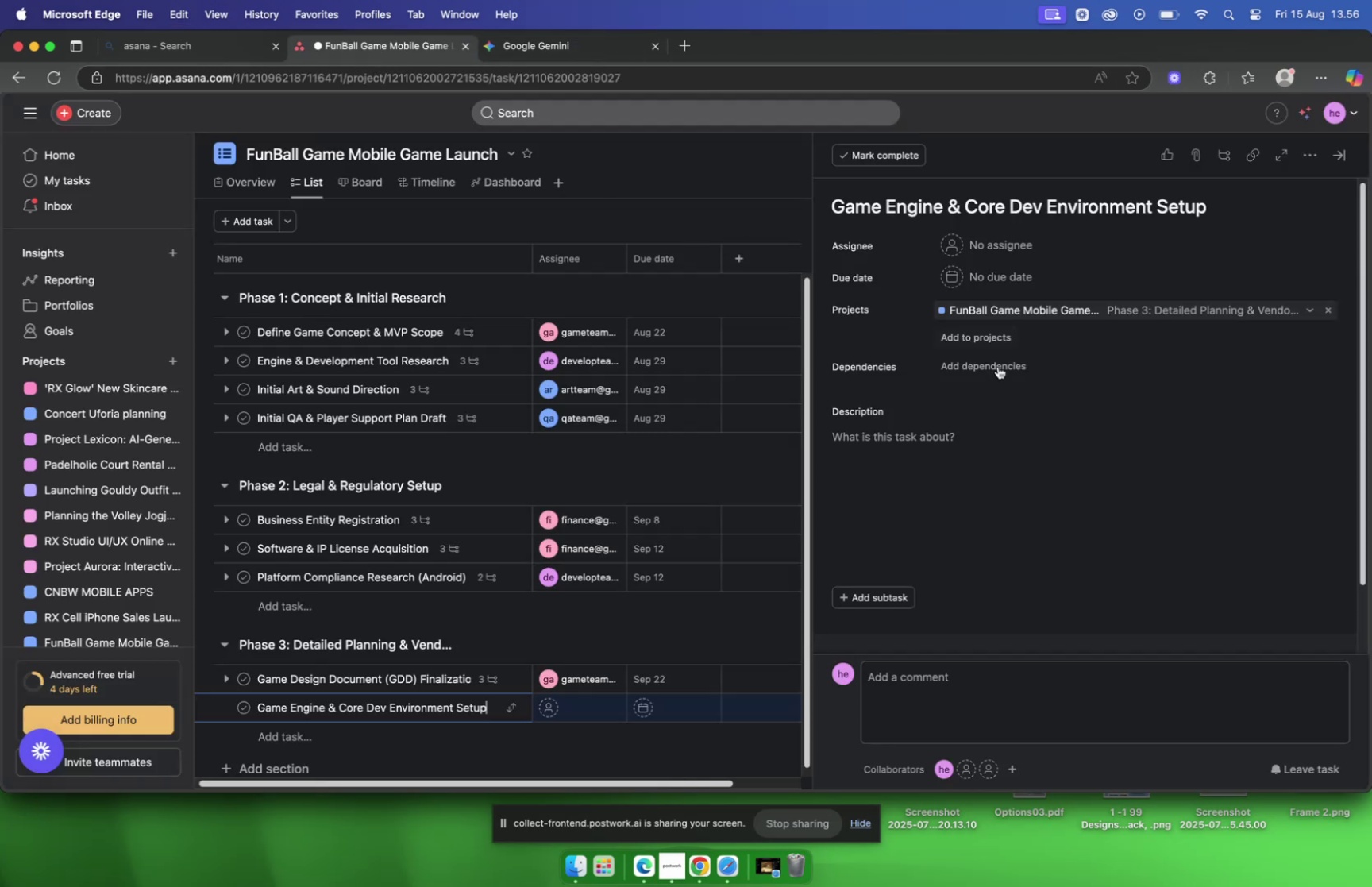 
left_click([950, 445])
 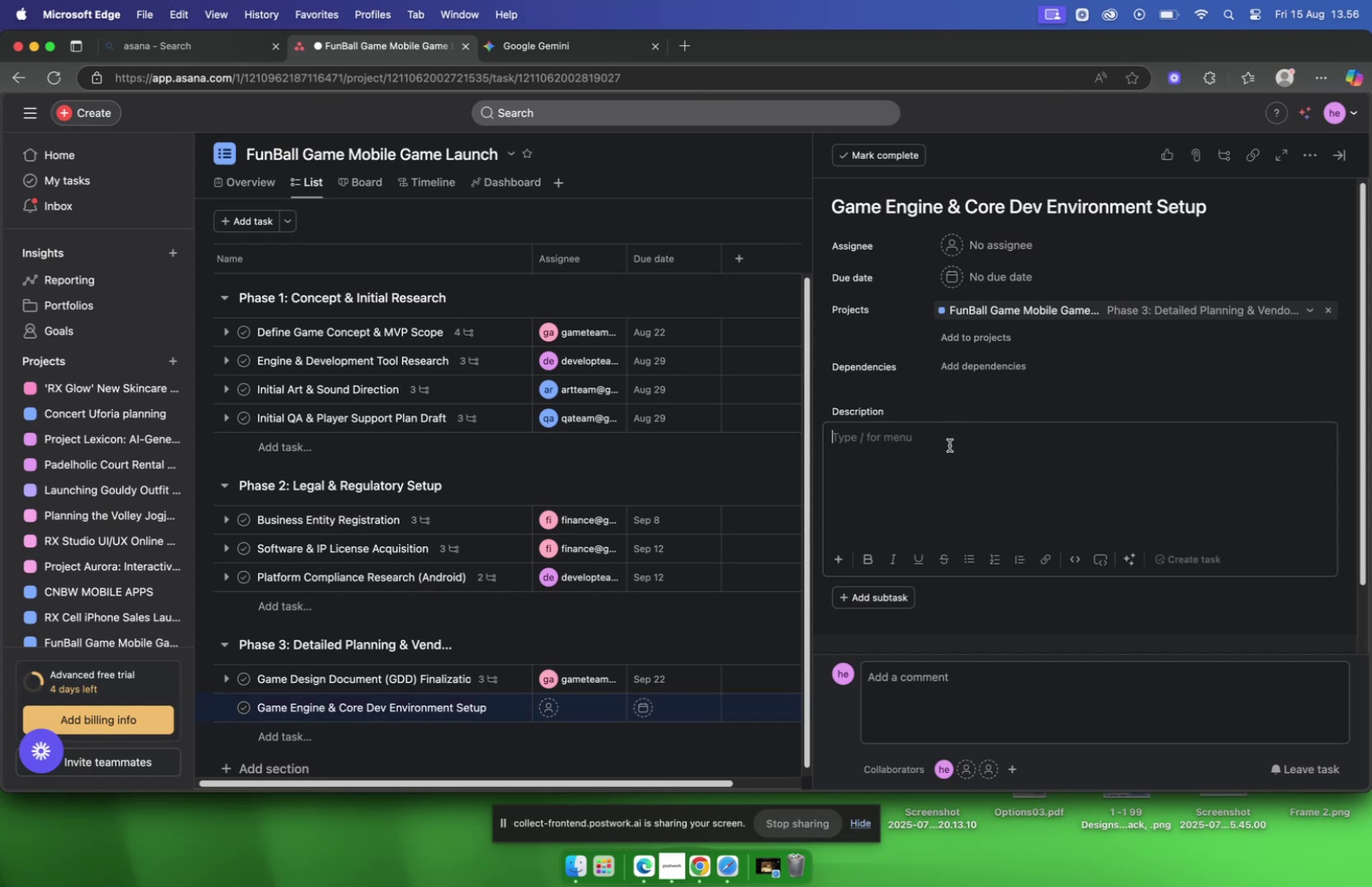 
key(Meta+V)
 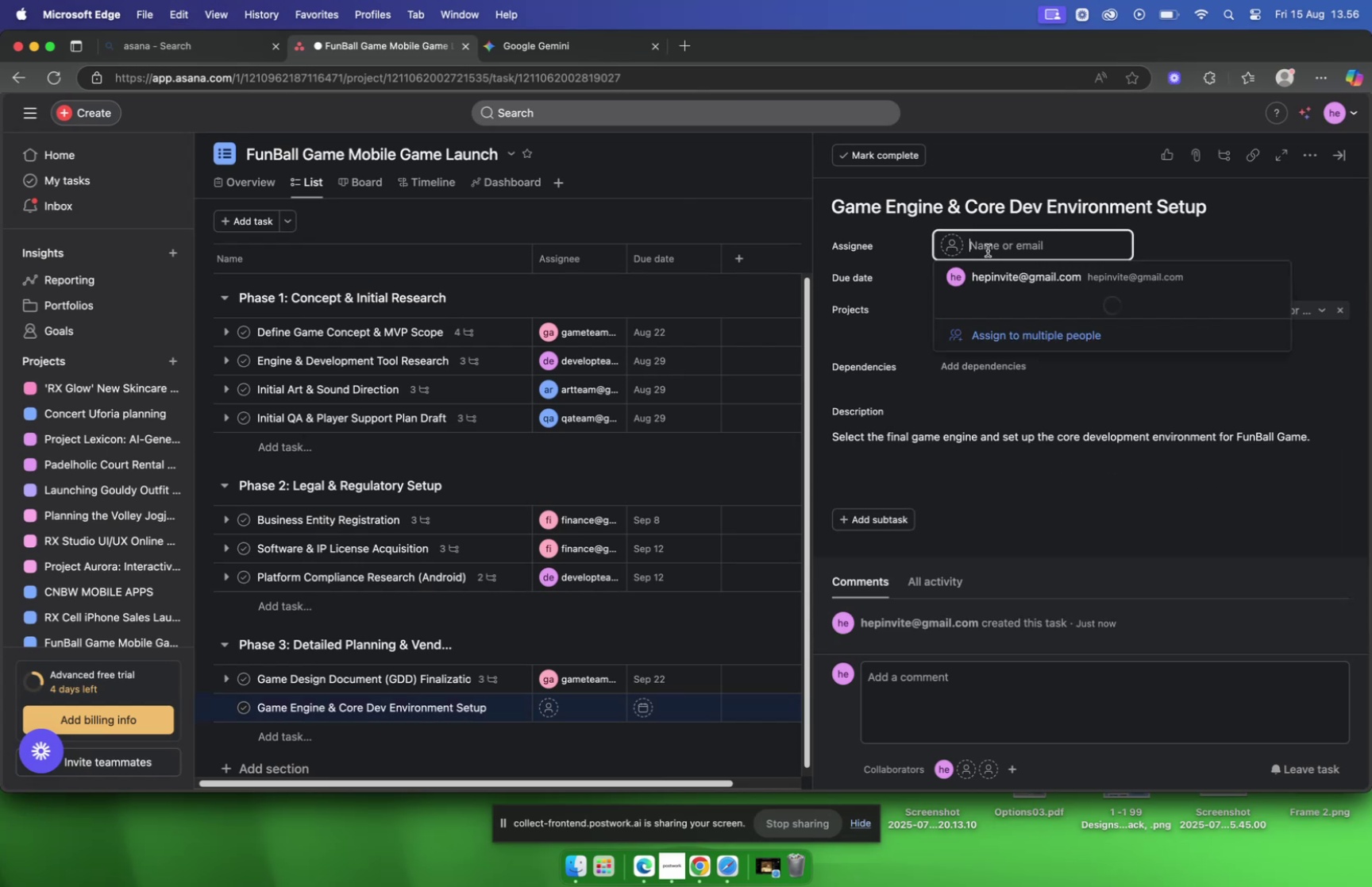 
type(deve)
 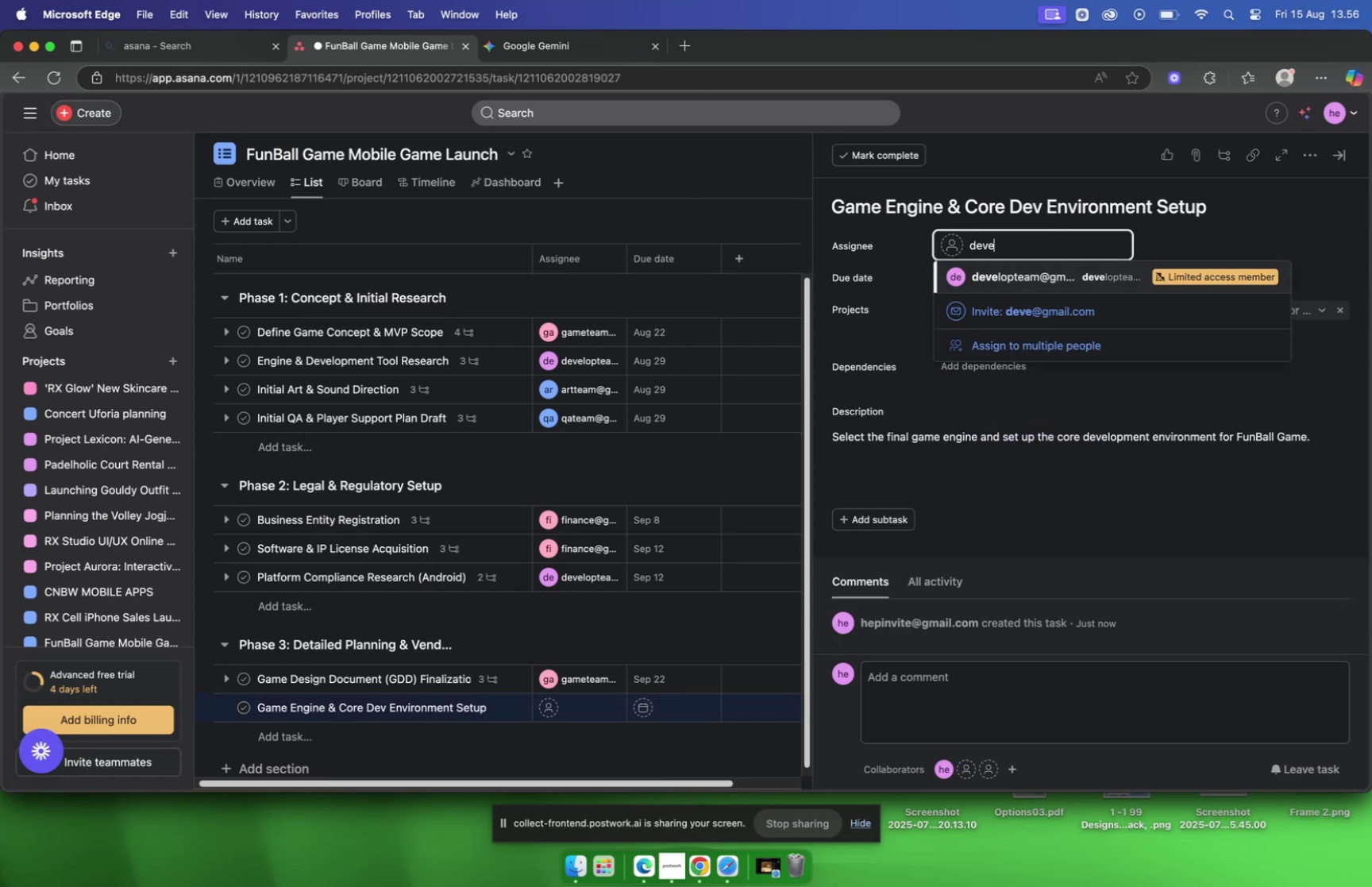 
key(Enter)
 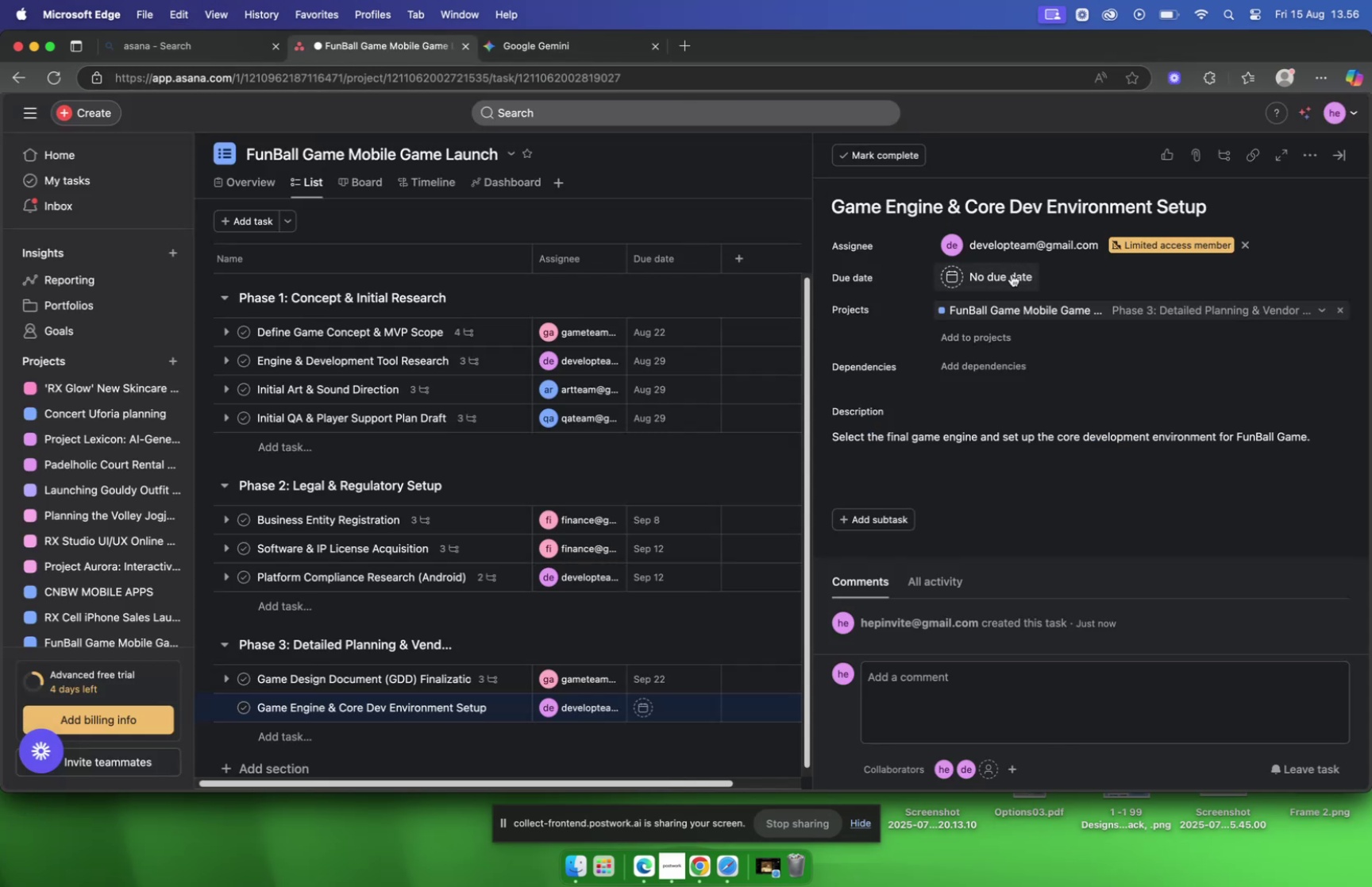 
wait(5.68)
 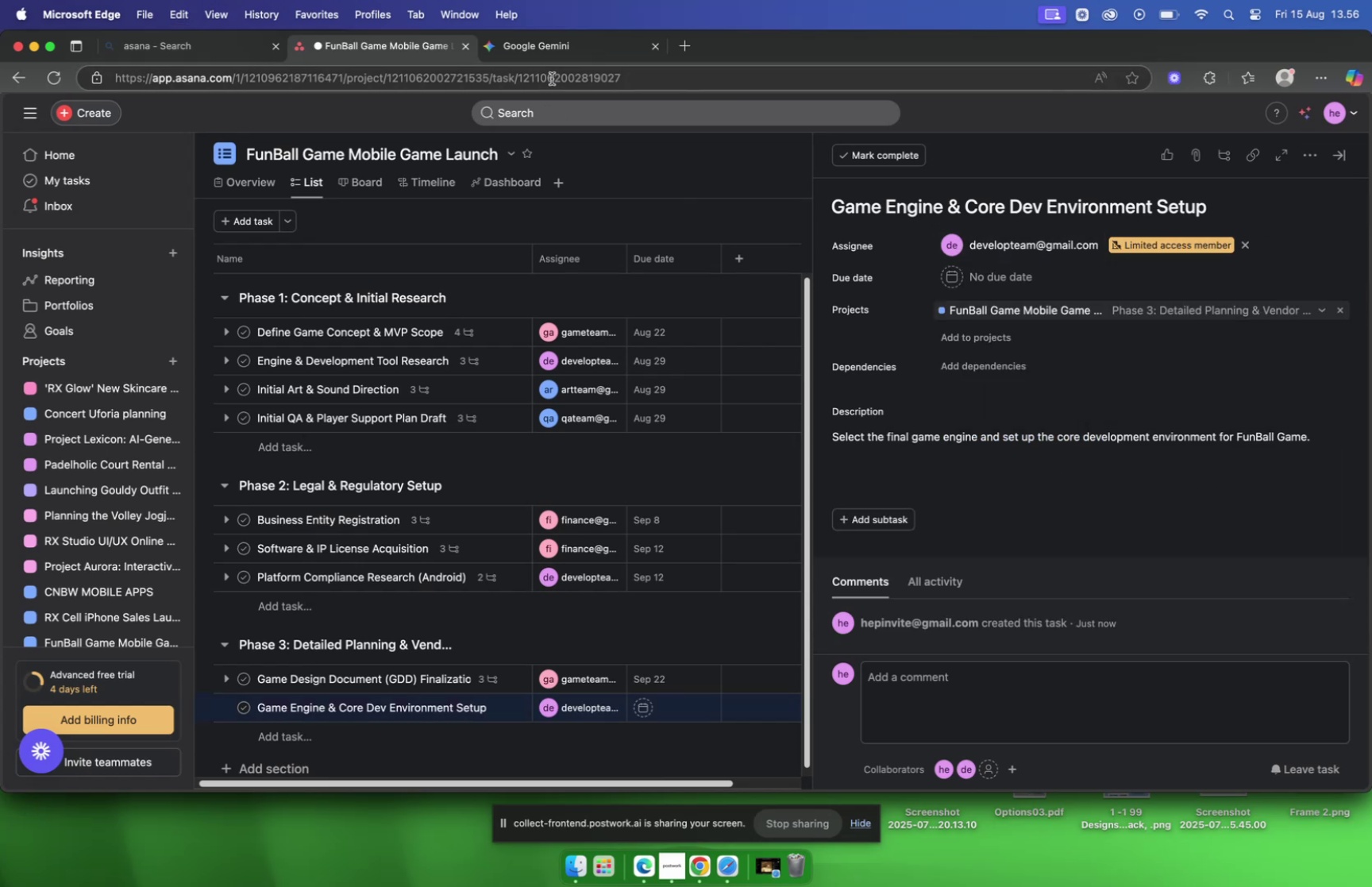 
left_click([1125, 360])
 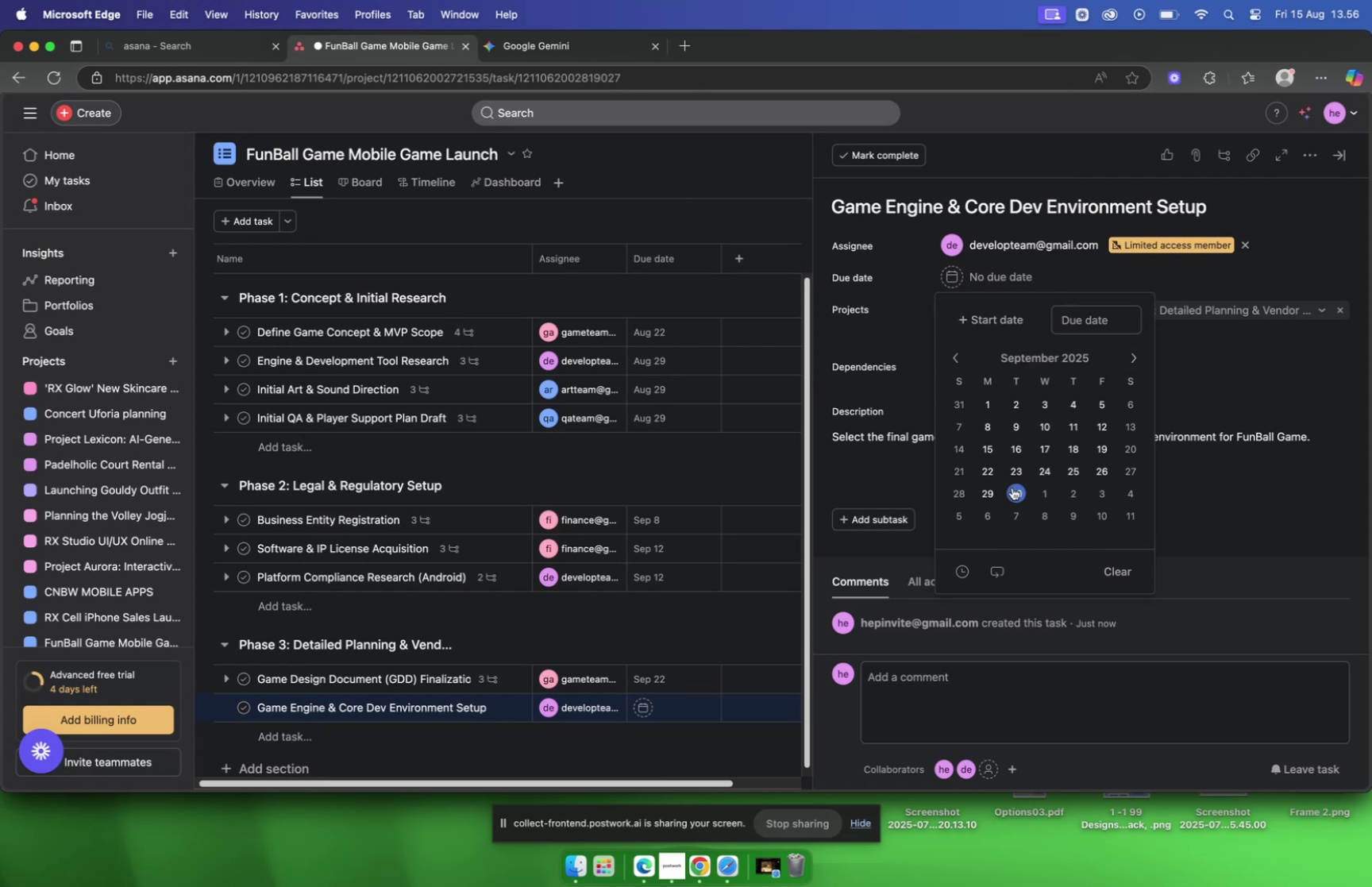 
left_click([1016, 479])
 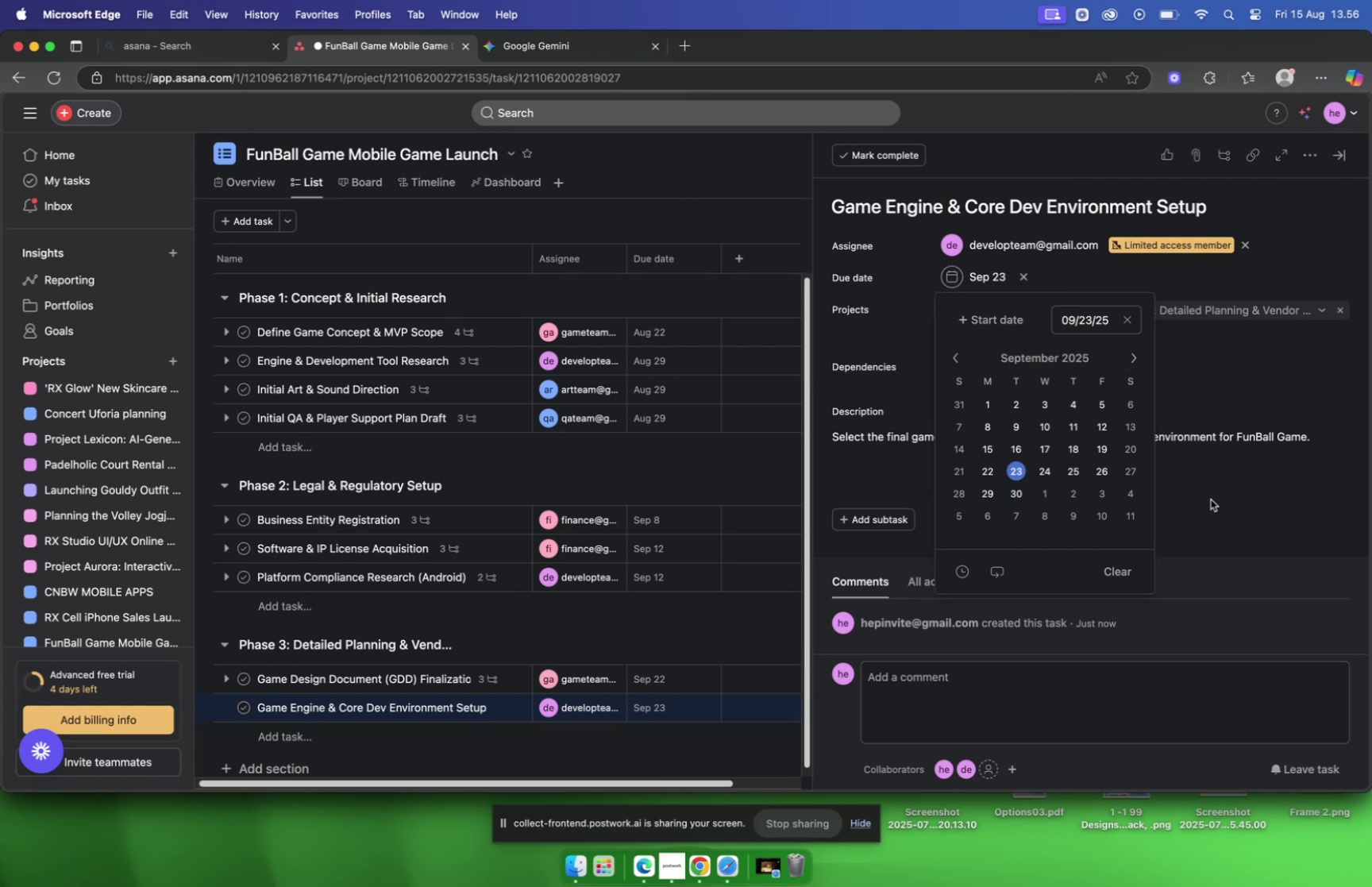 
left_click([1211, 499])
 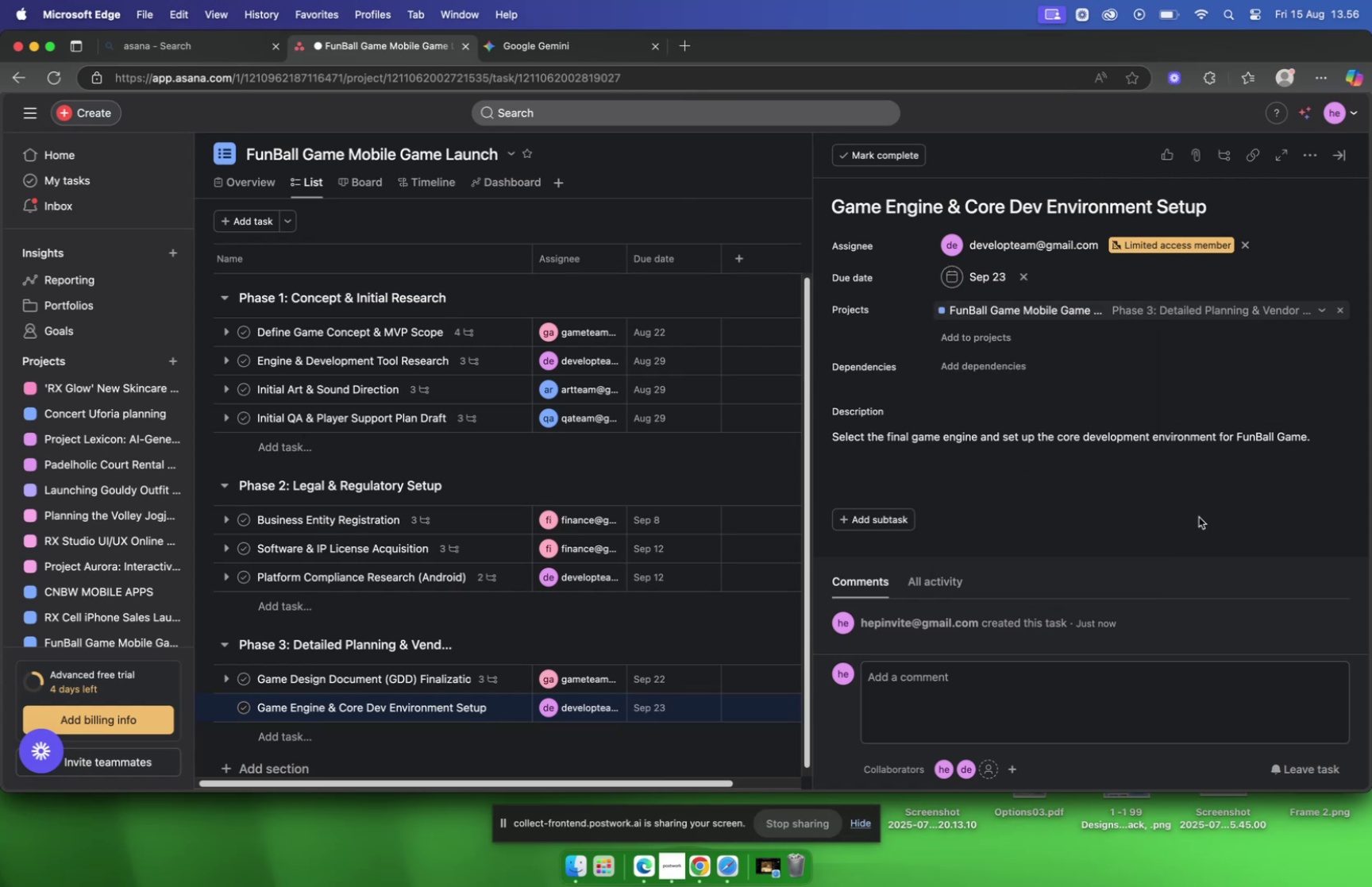 
left_click([1199, 516])
 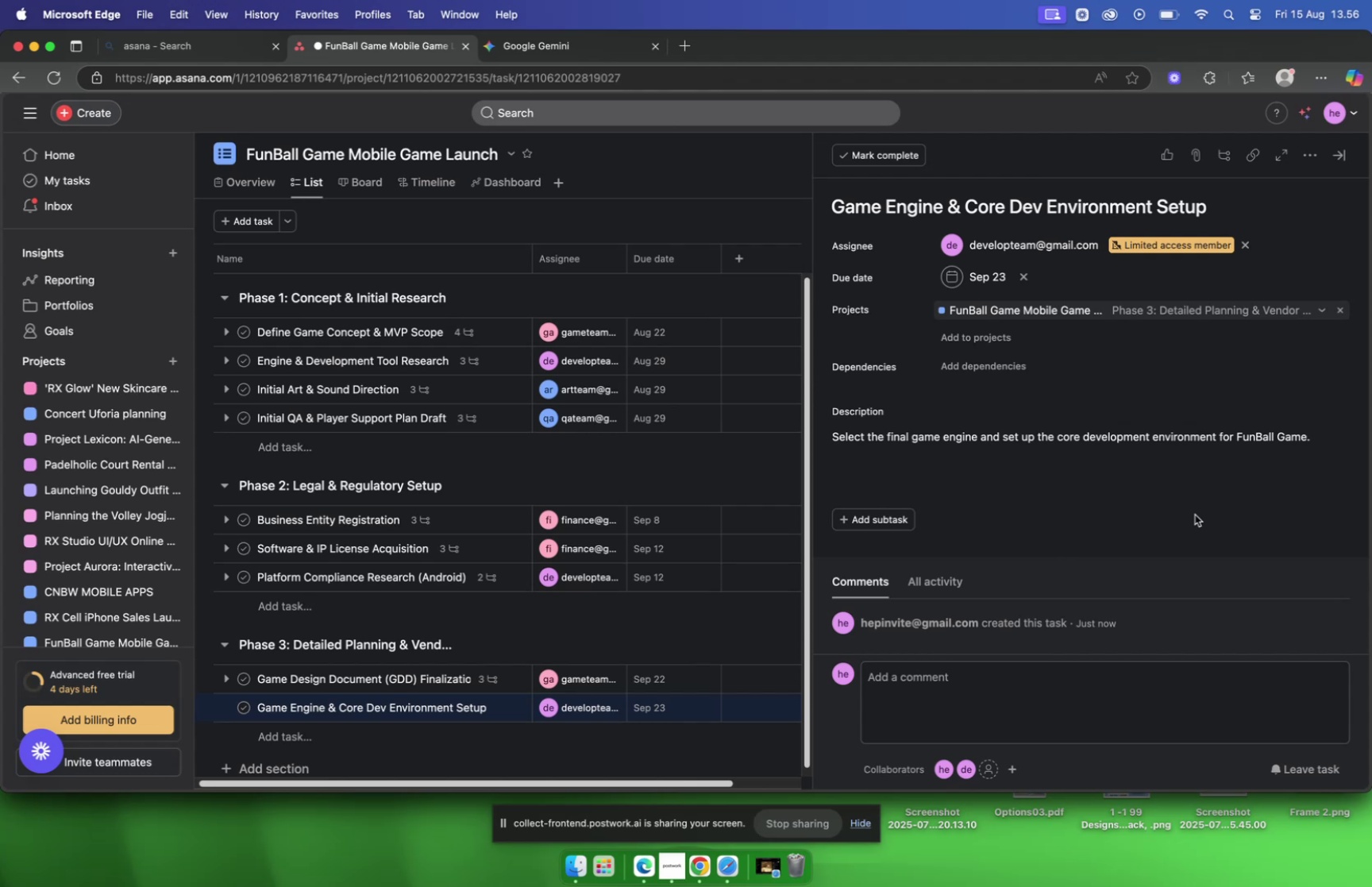 
wait(18.02)
 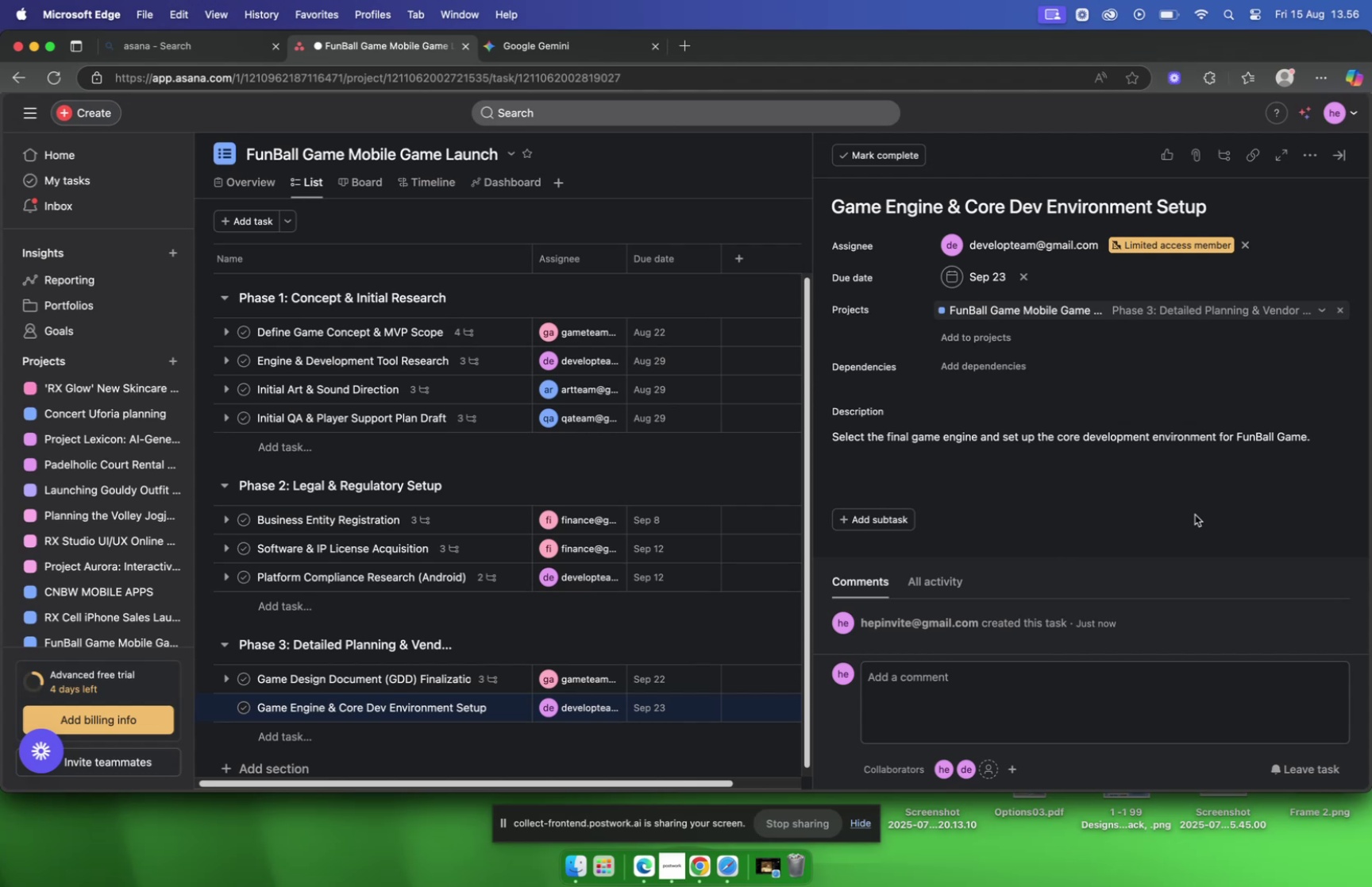 
left_click([504, 49])
 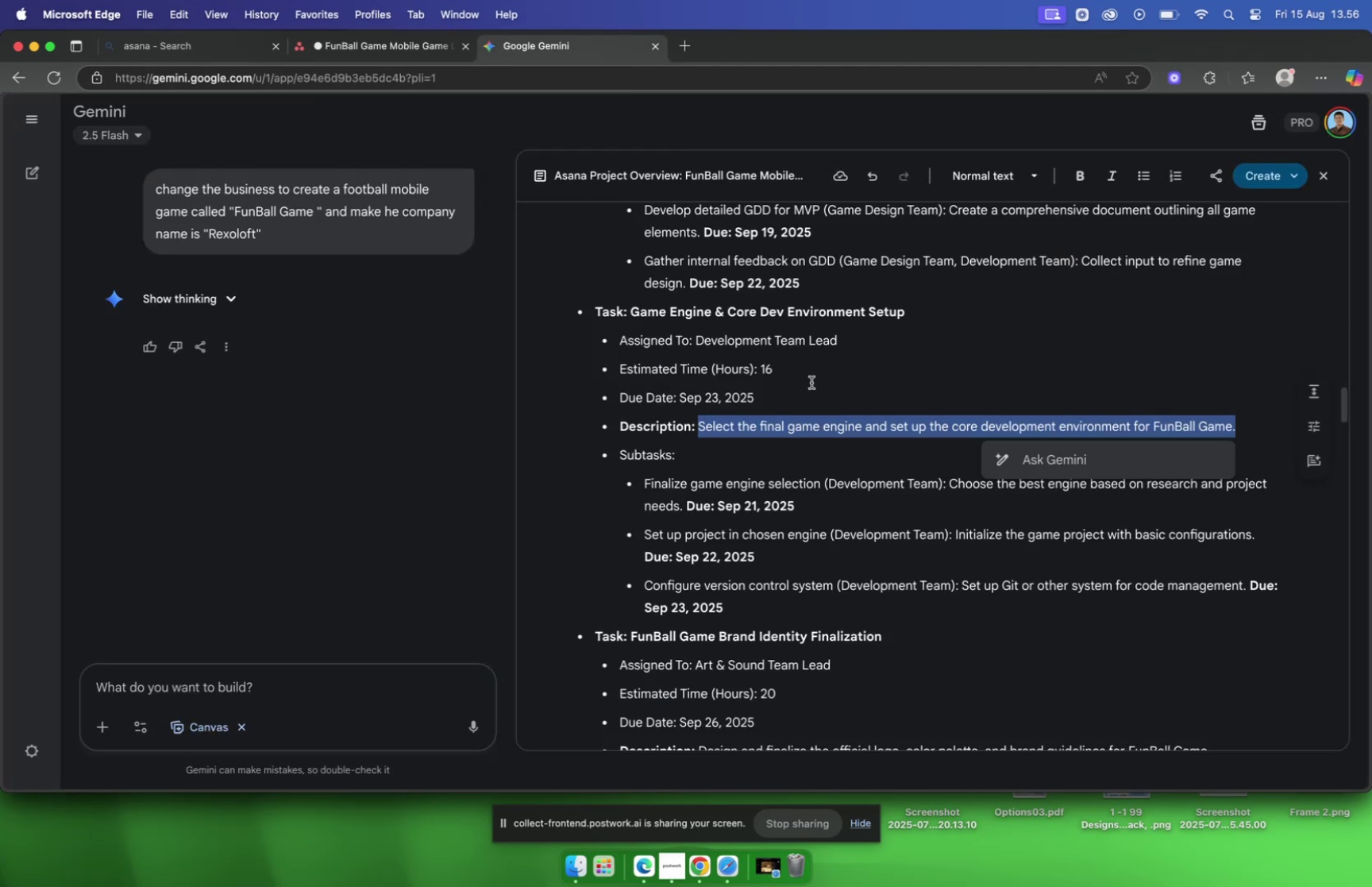 
scroll: coordinate [806, 388], scroll_direction: down, amount: 2.0
 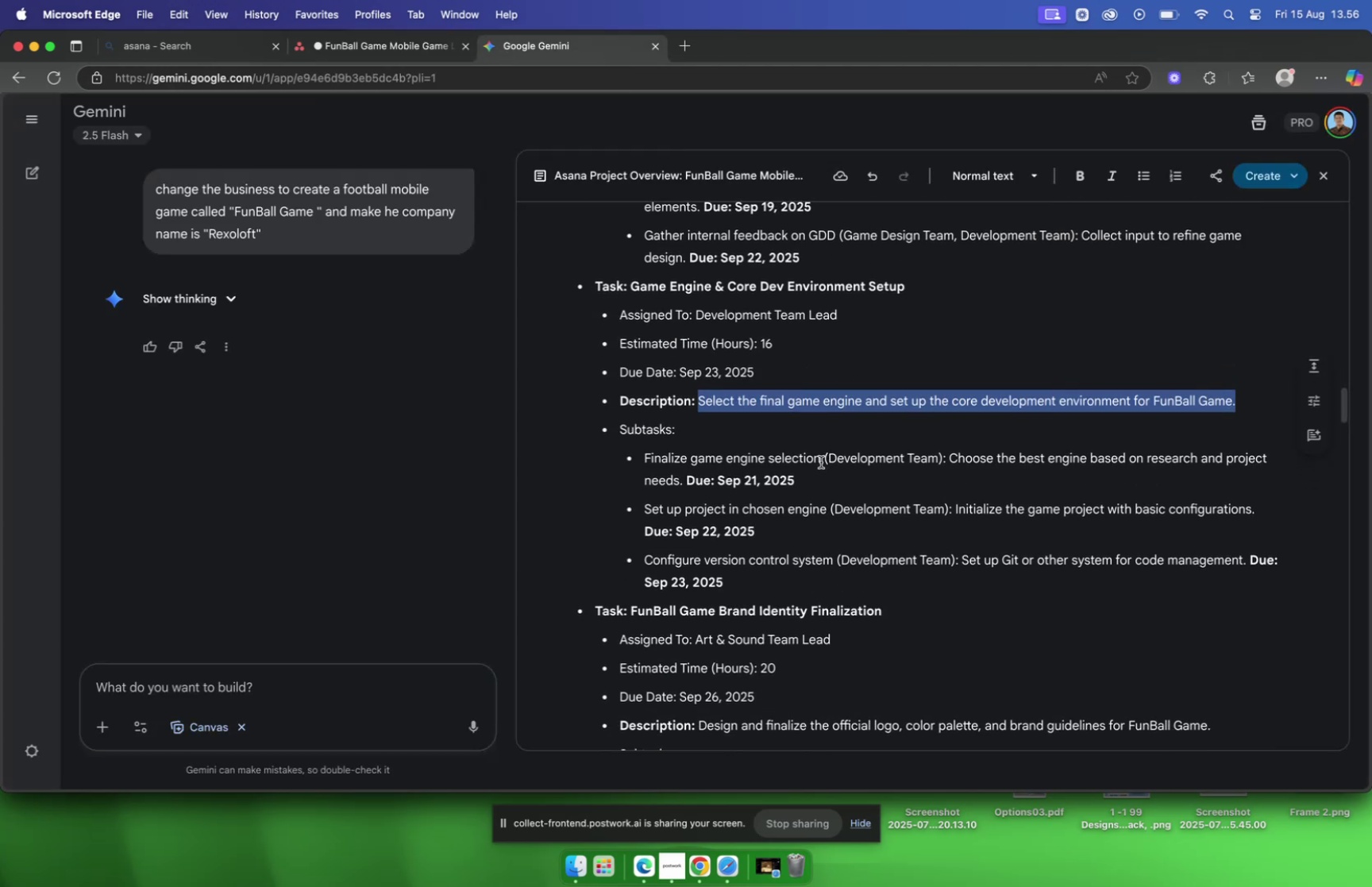 
left_click_drag(start_coordinate=[821, 461], to_coordinate=[646, 465])
 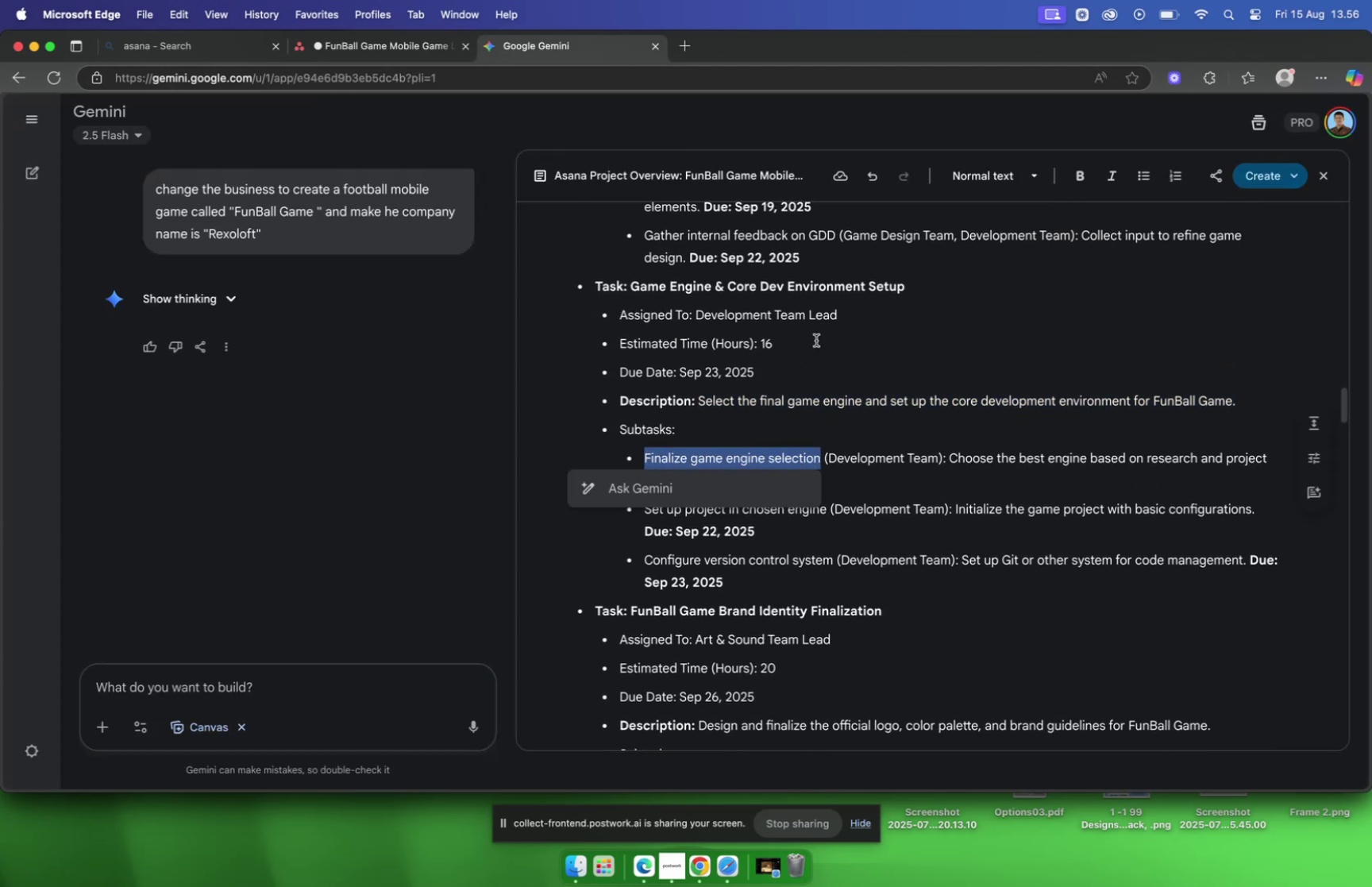 
key(Meta+C)
 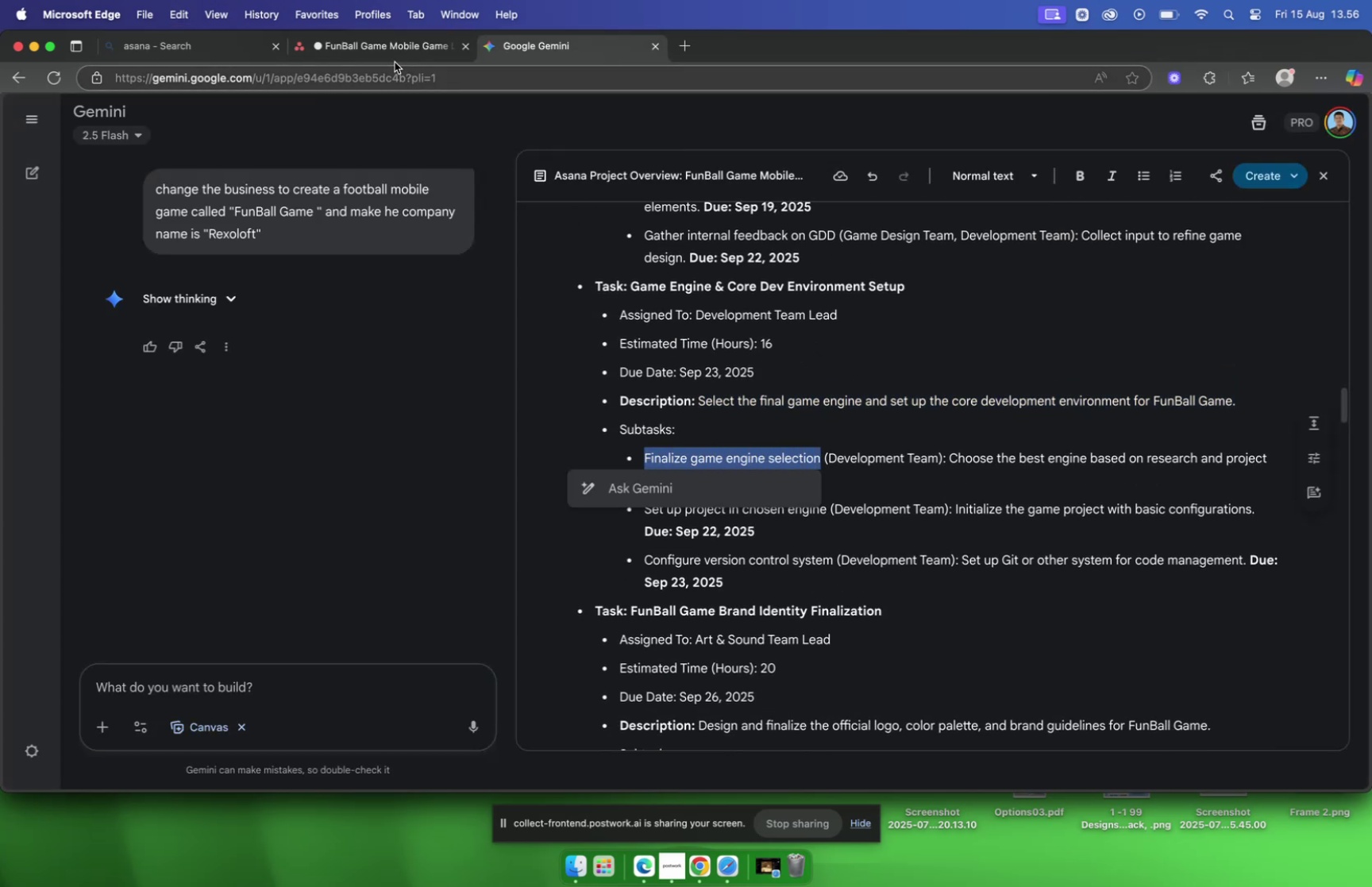 
left_click([390, 55])
 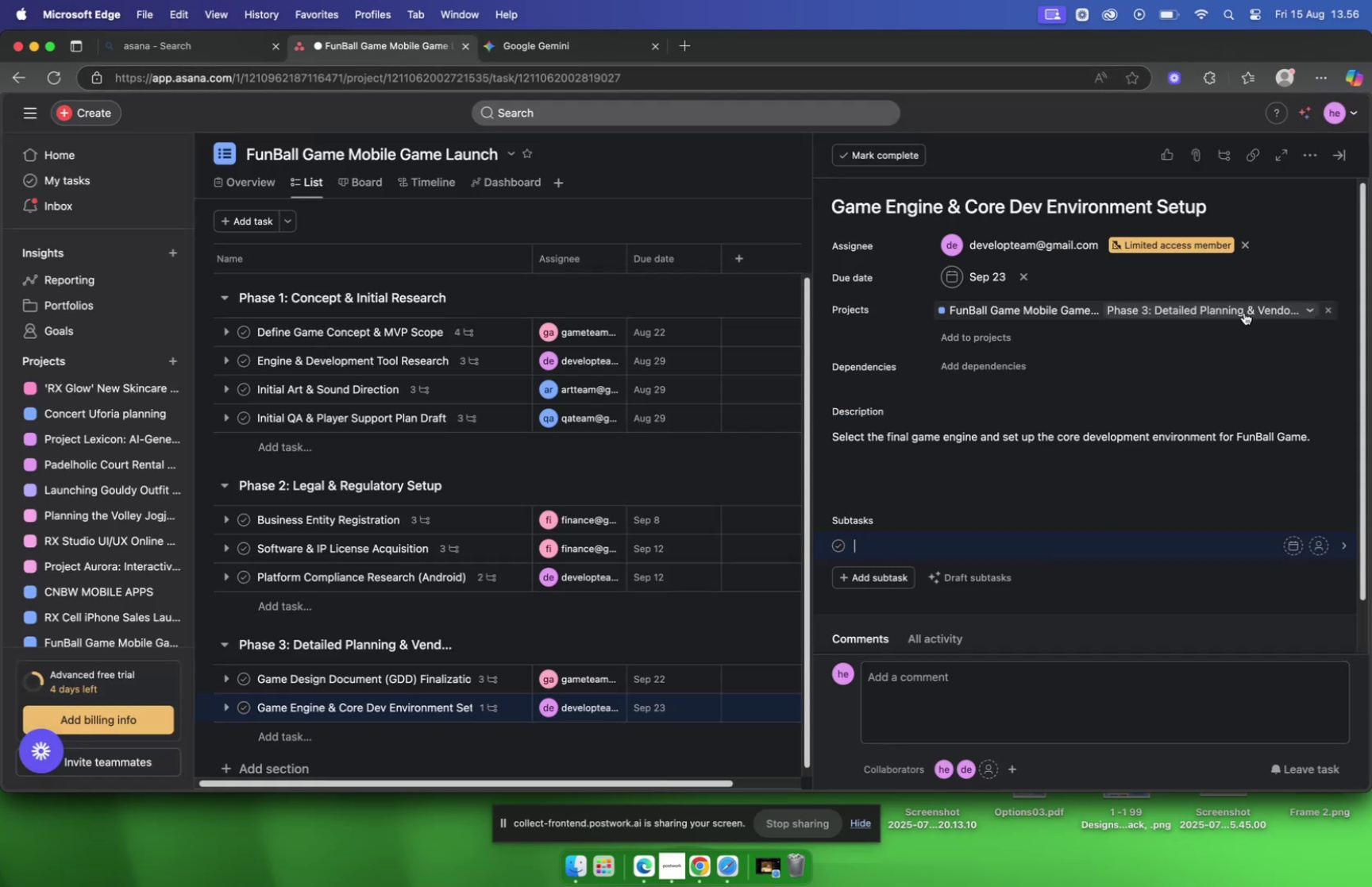 
key(Meta+V)
 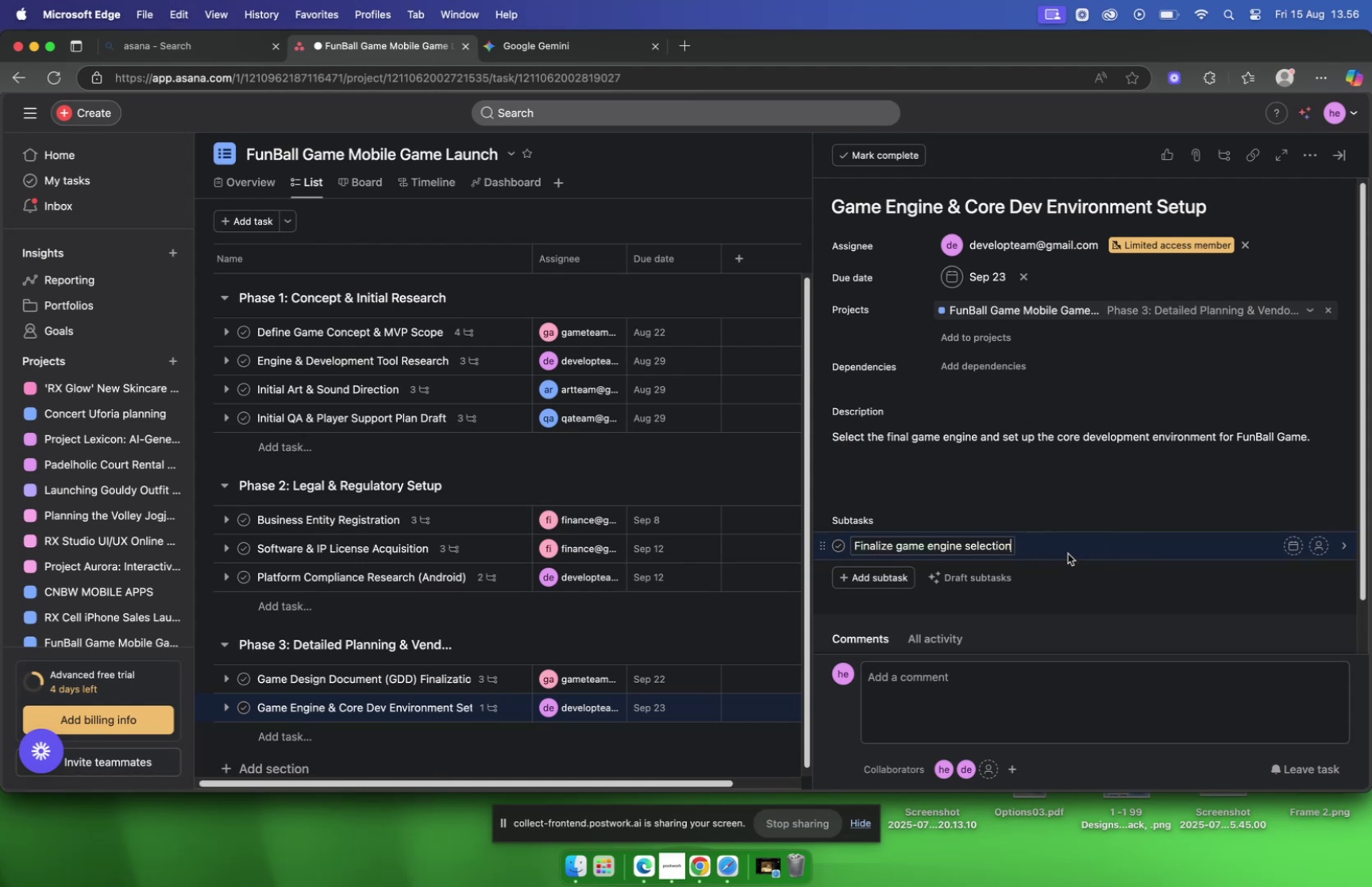 
left_click([1064, 550])
 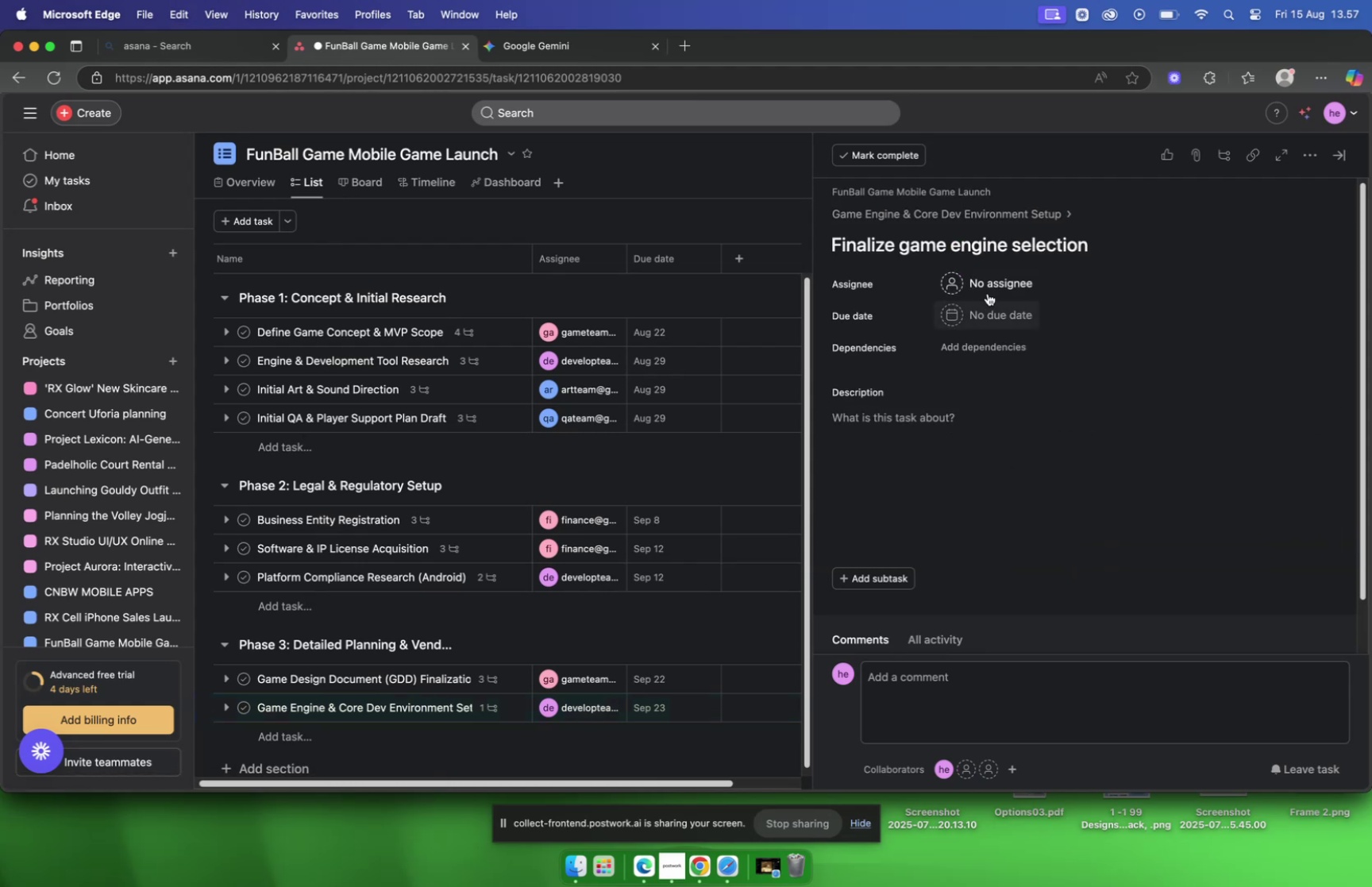 
left_click([988, 292])
 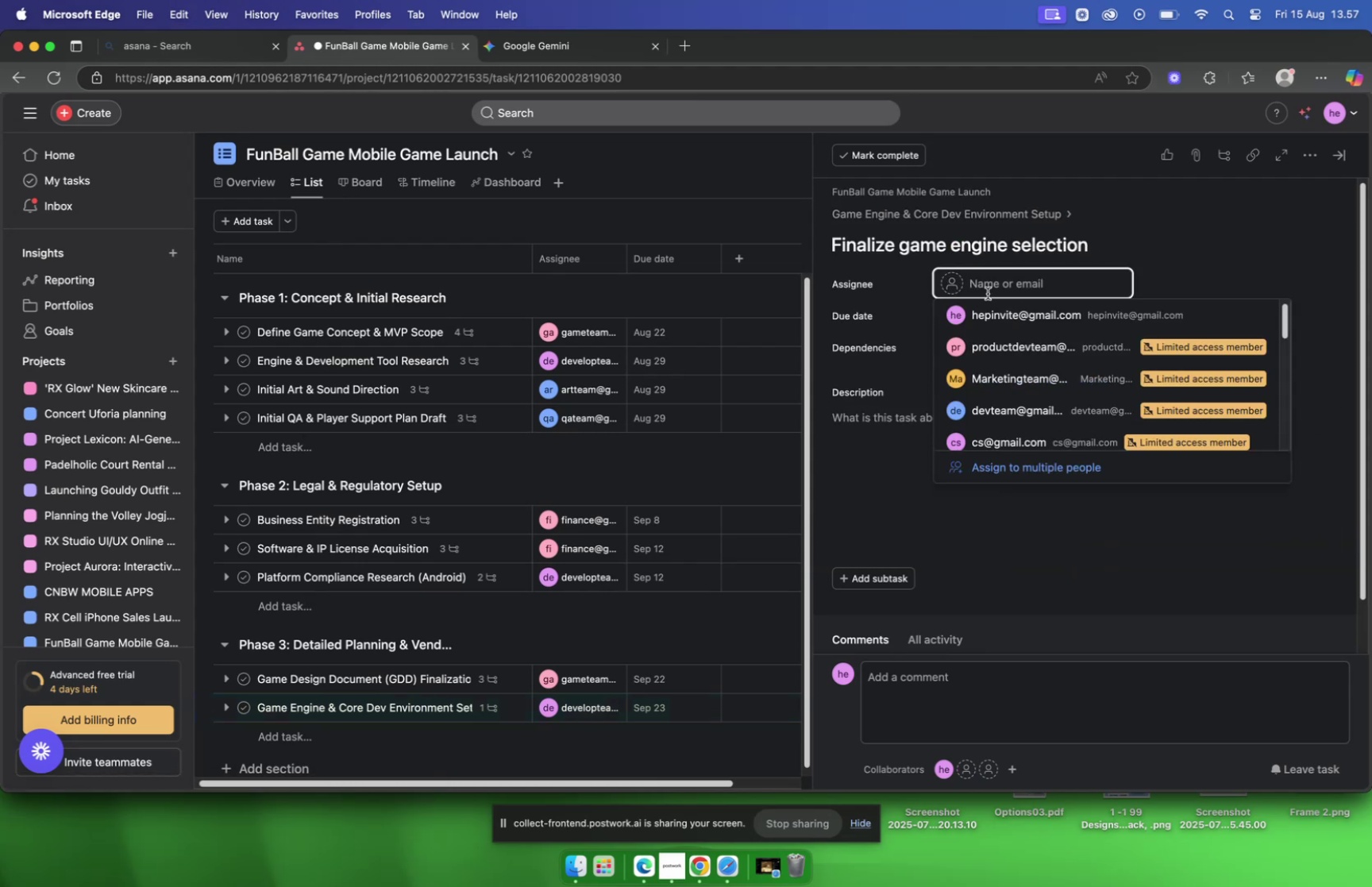 
type(dev)
 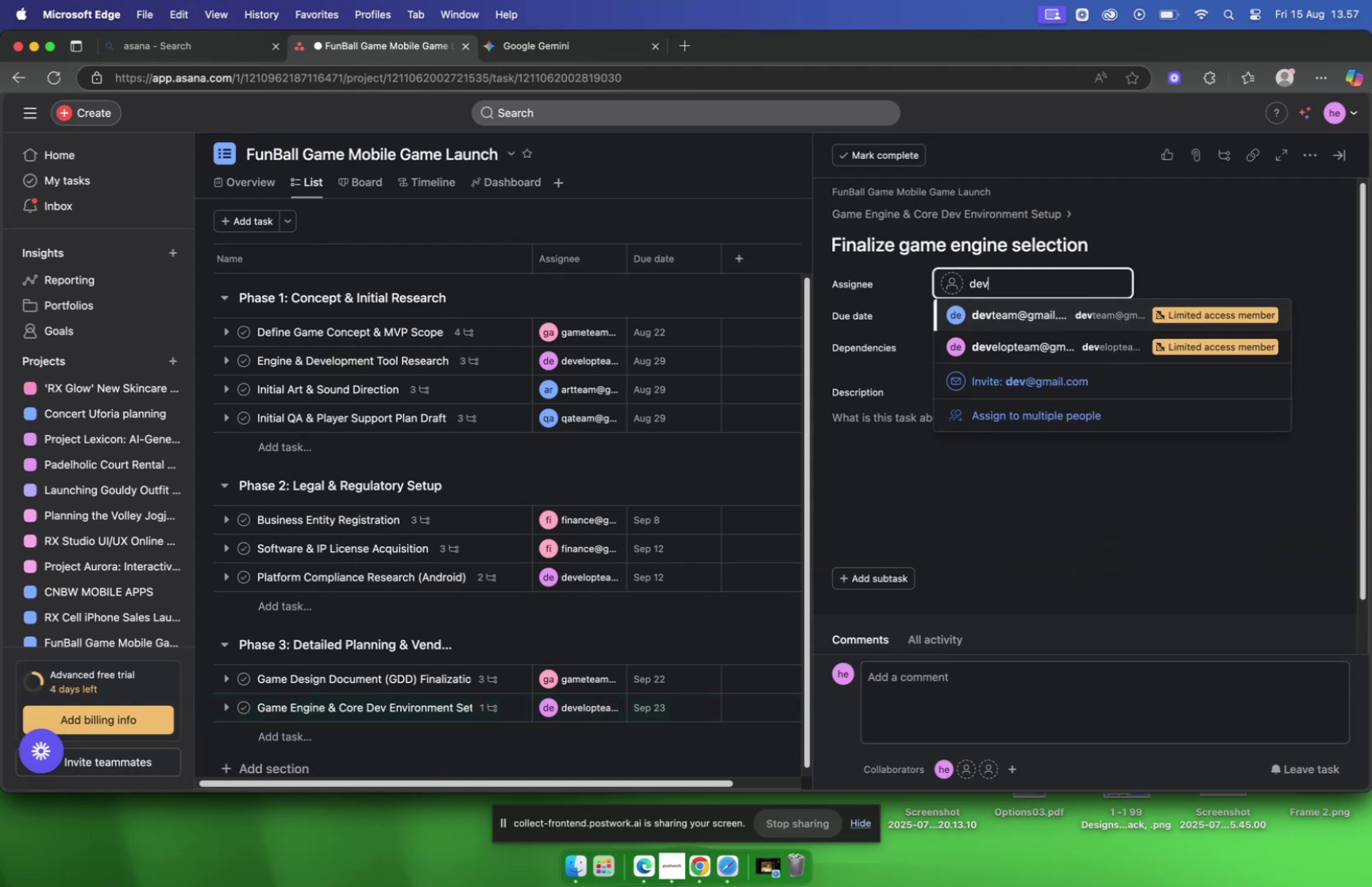 
key(ArrowDown)
 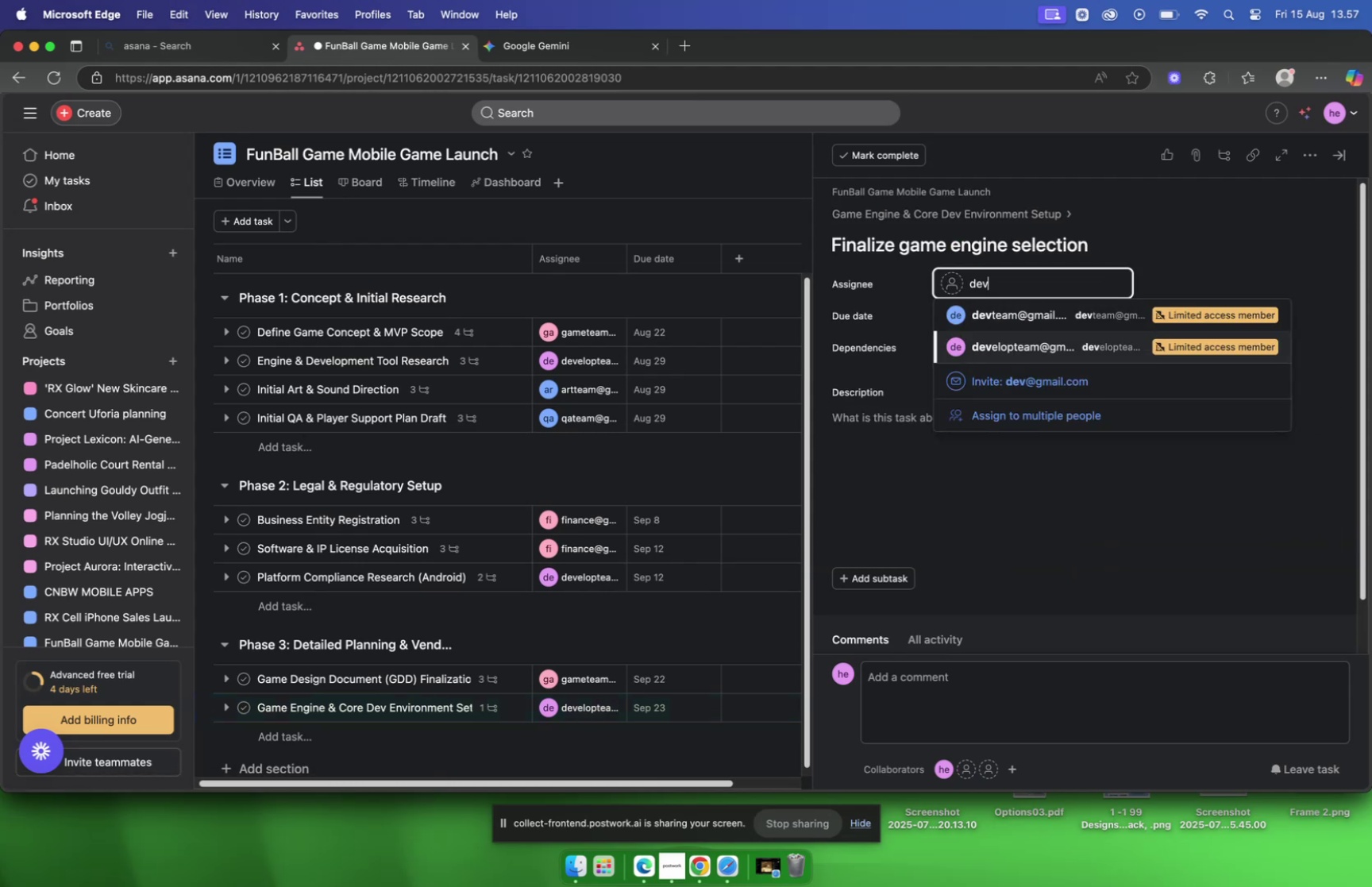 
key(Enter)
 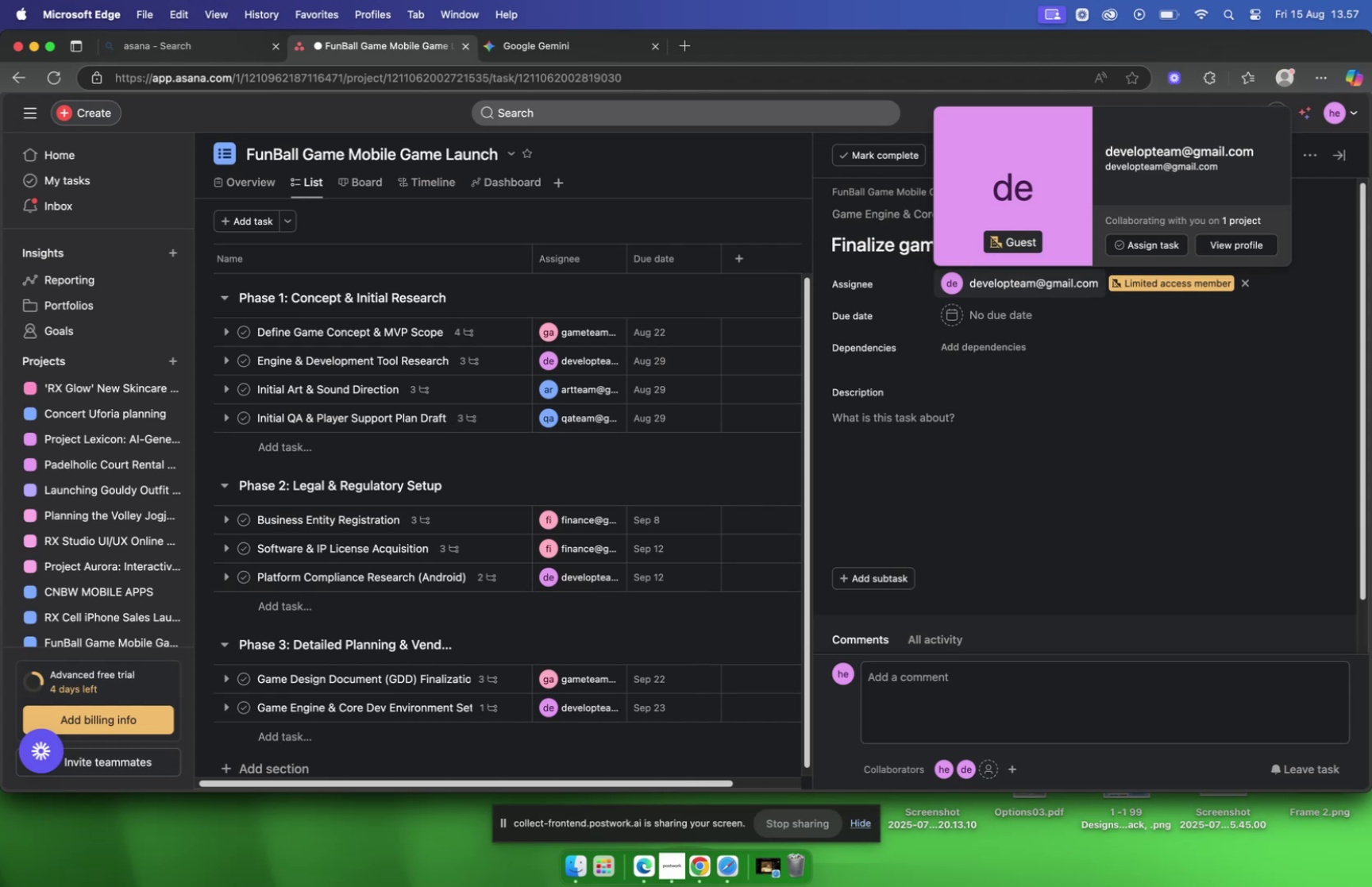 
wait(9.5)
 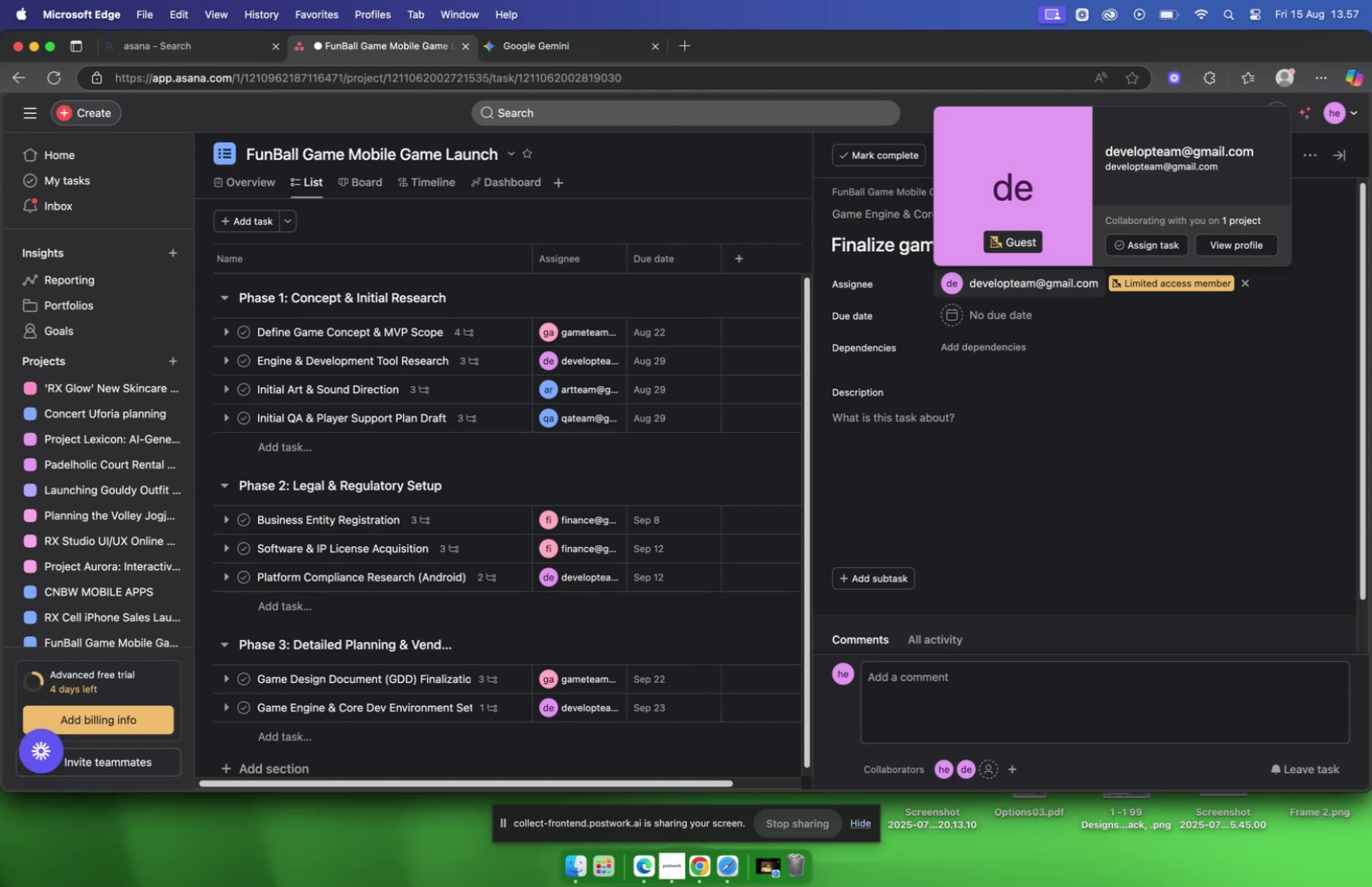 
scroll: coordinate [953, 346], scroll_direction: down, amount: 5.0
 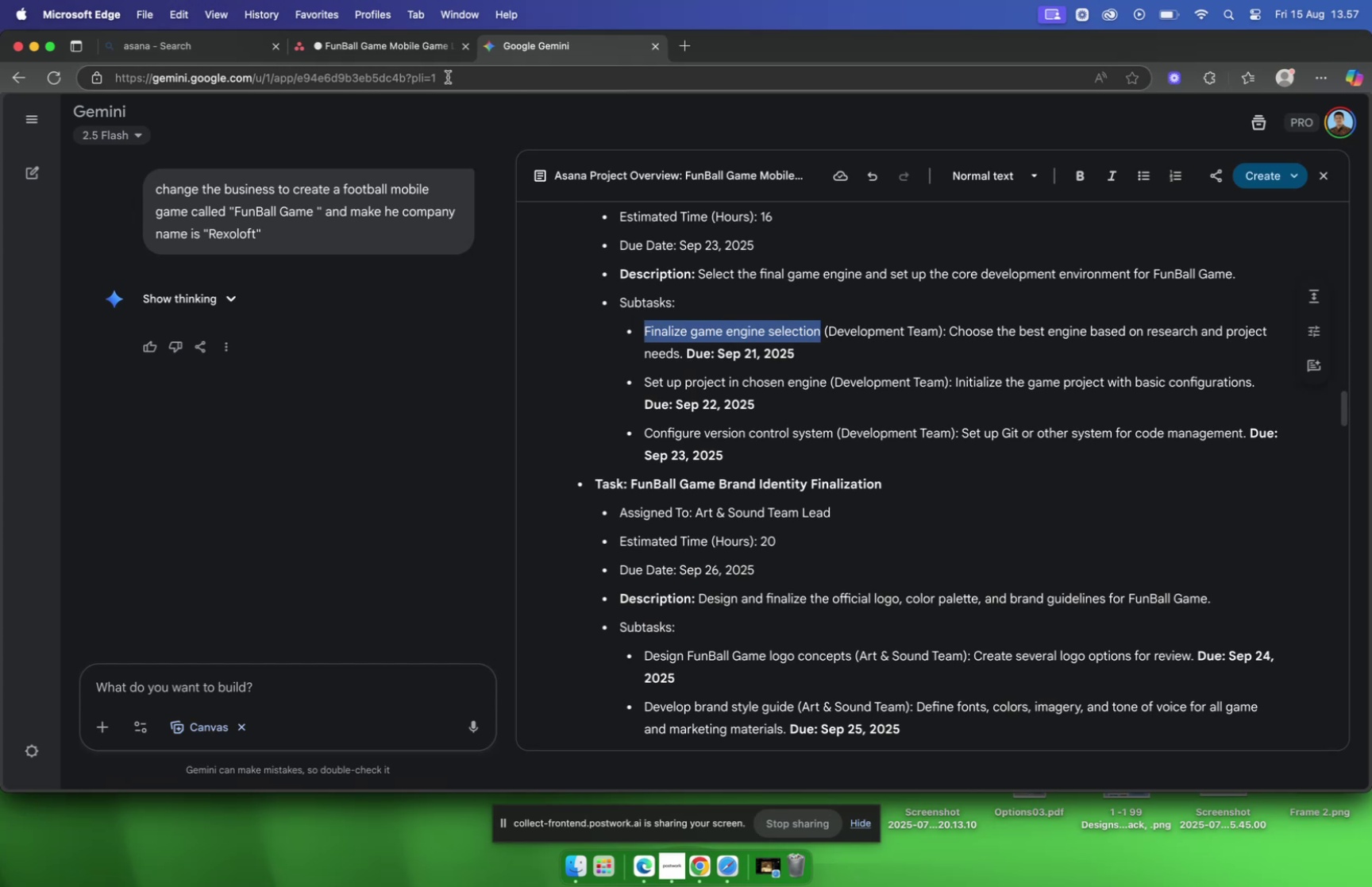 
left_click([391, 48])
 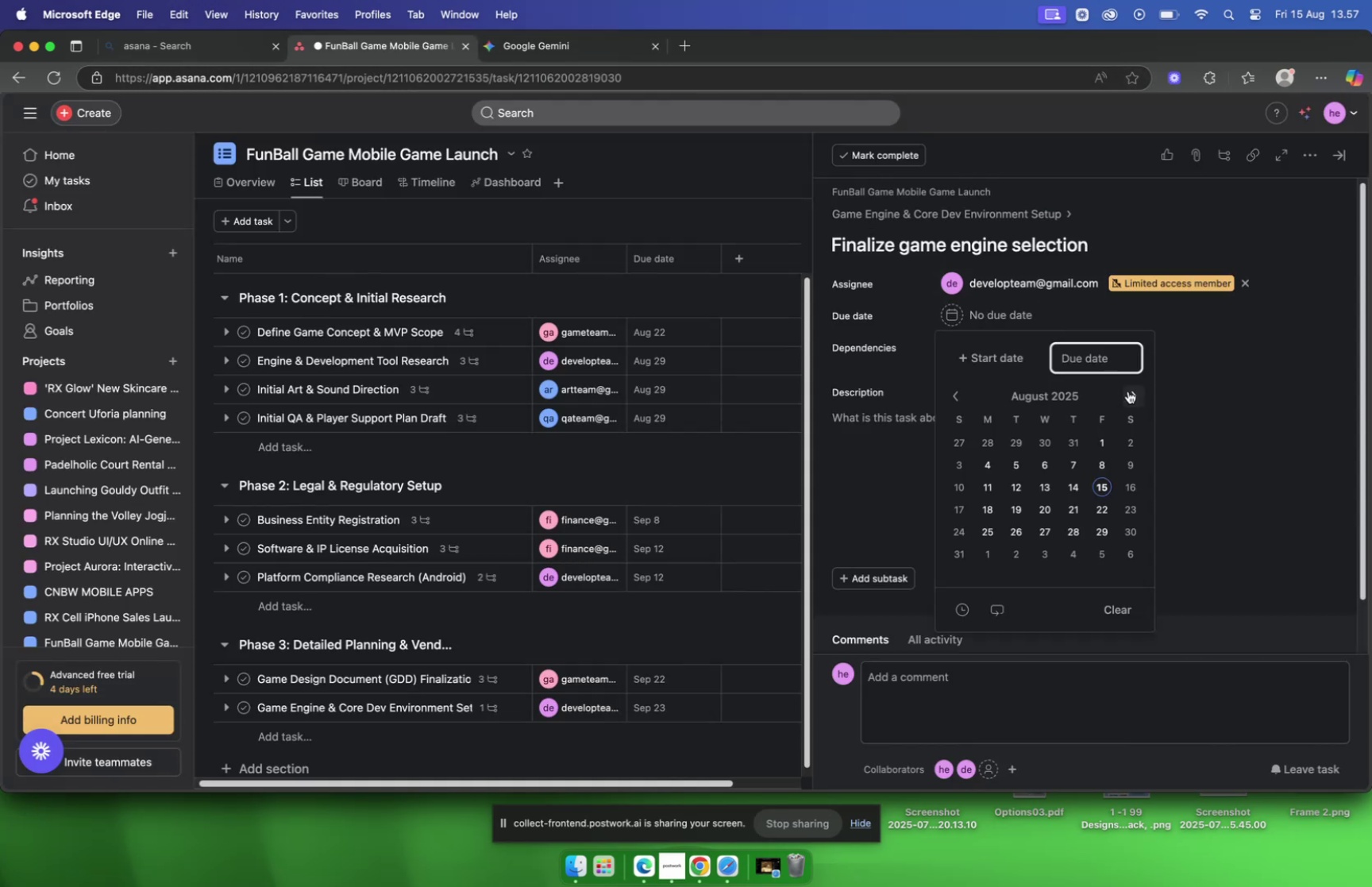 
left_click([1129, 394])
 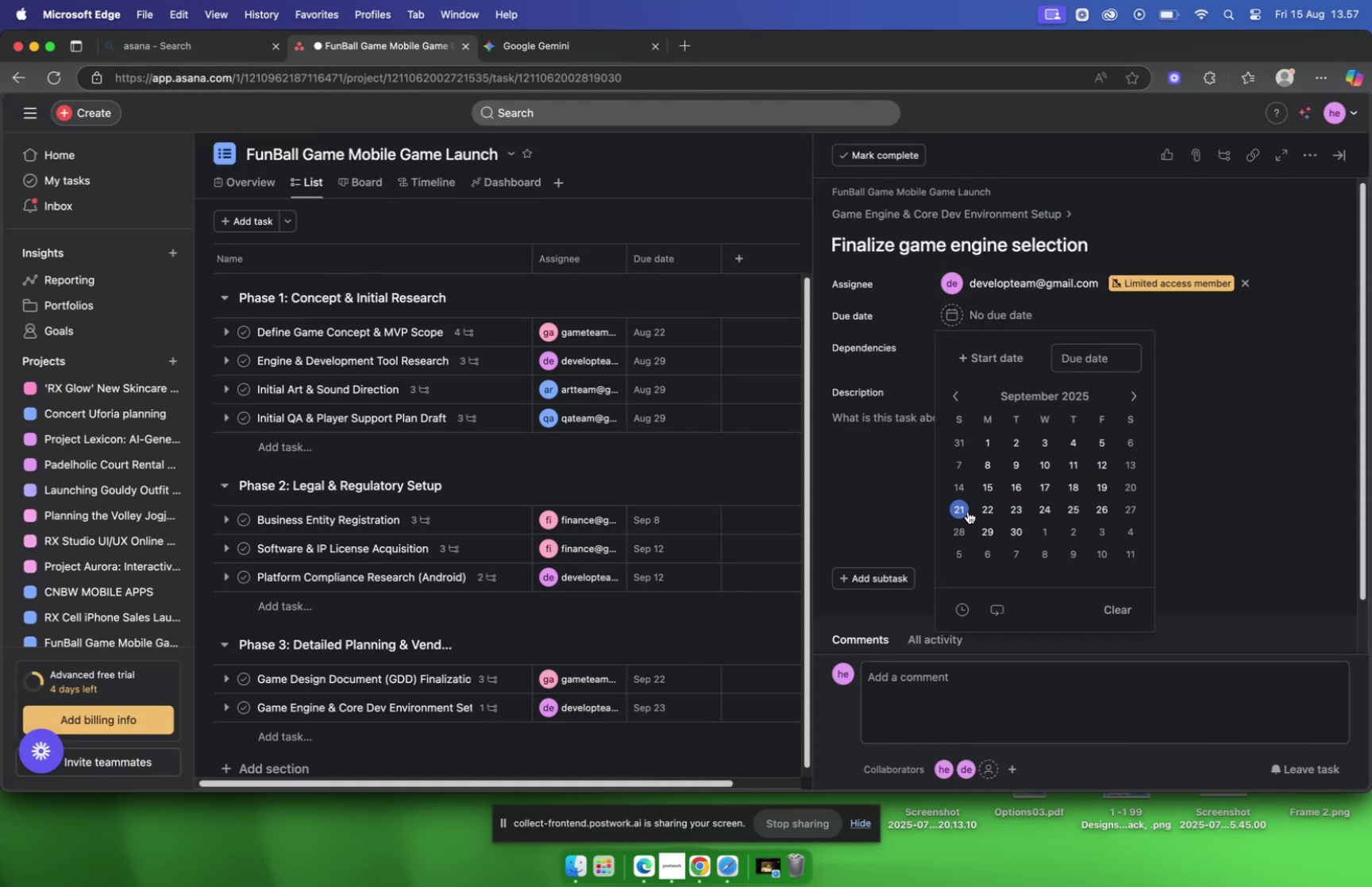 
left_click([964, 515])
 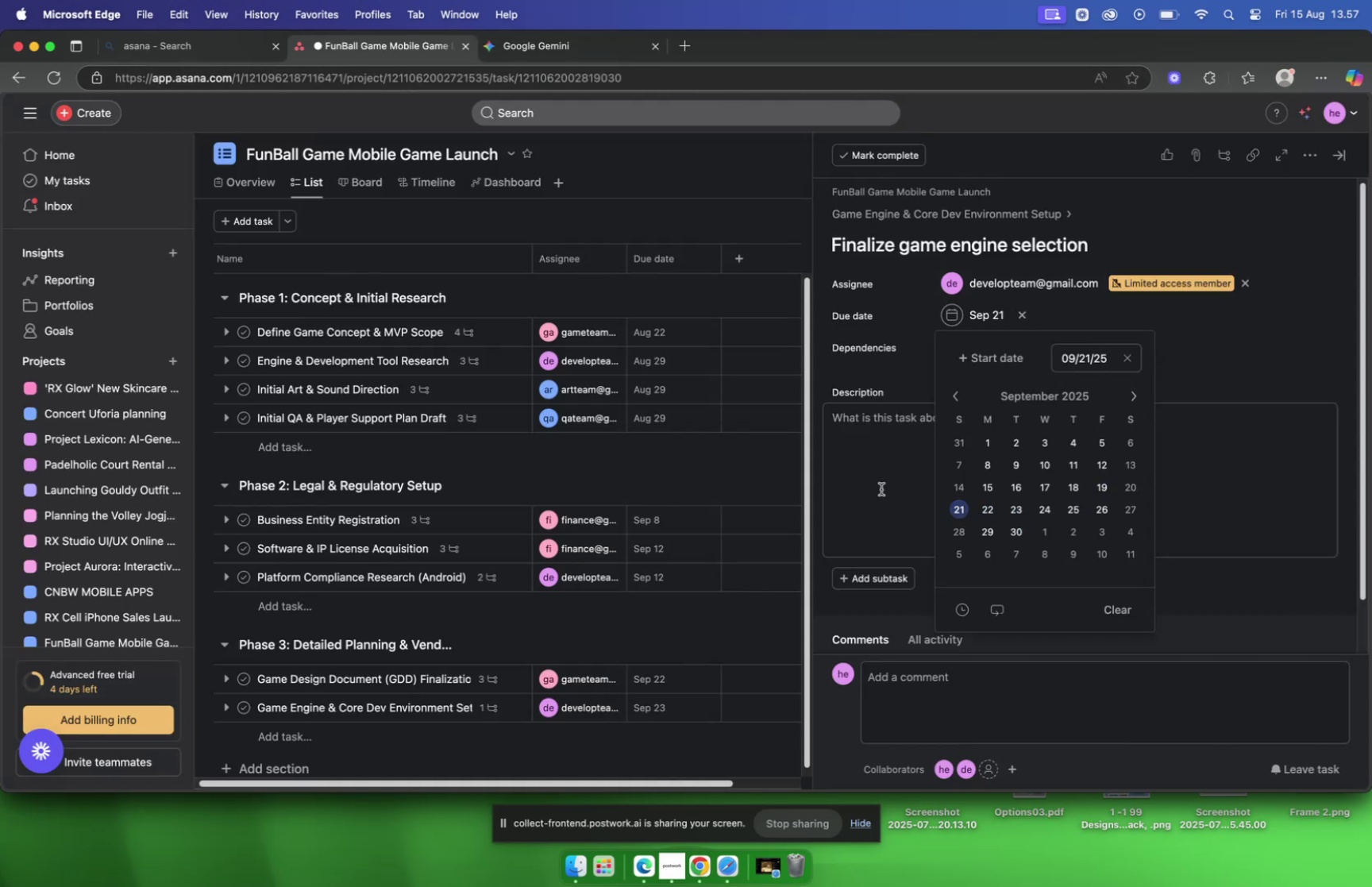 
left_click([881, 488])
 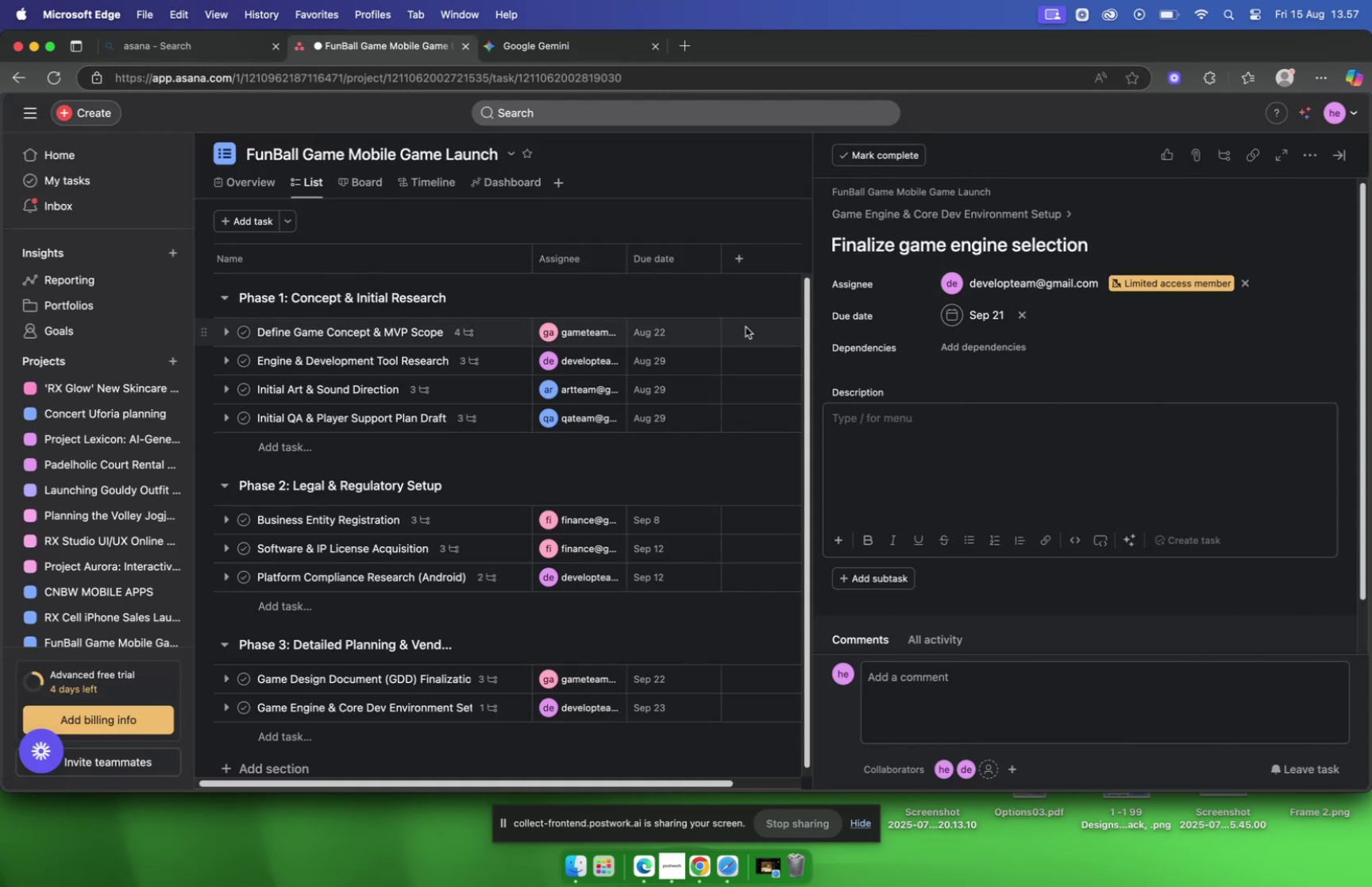 
mouse_move([703, 268])
 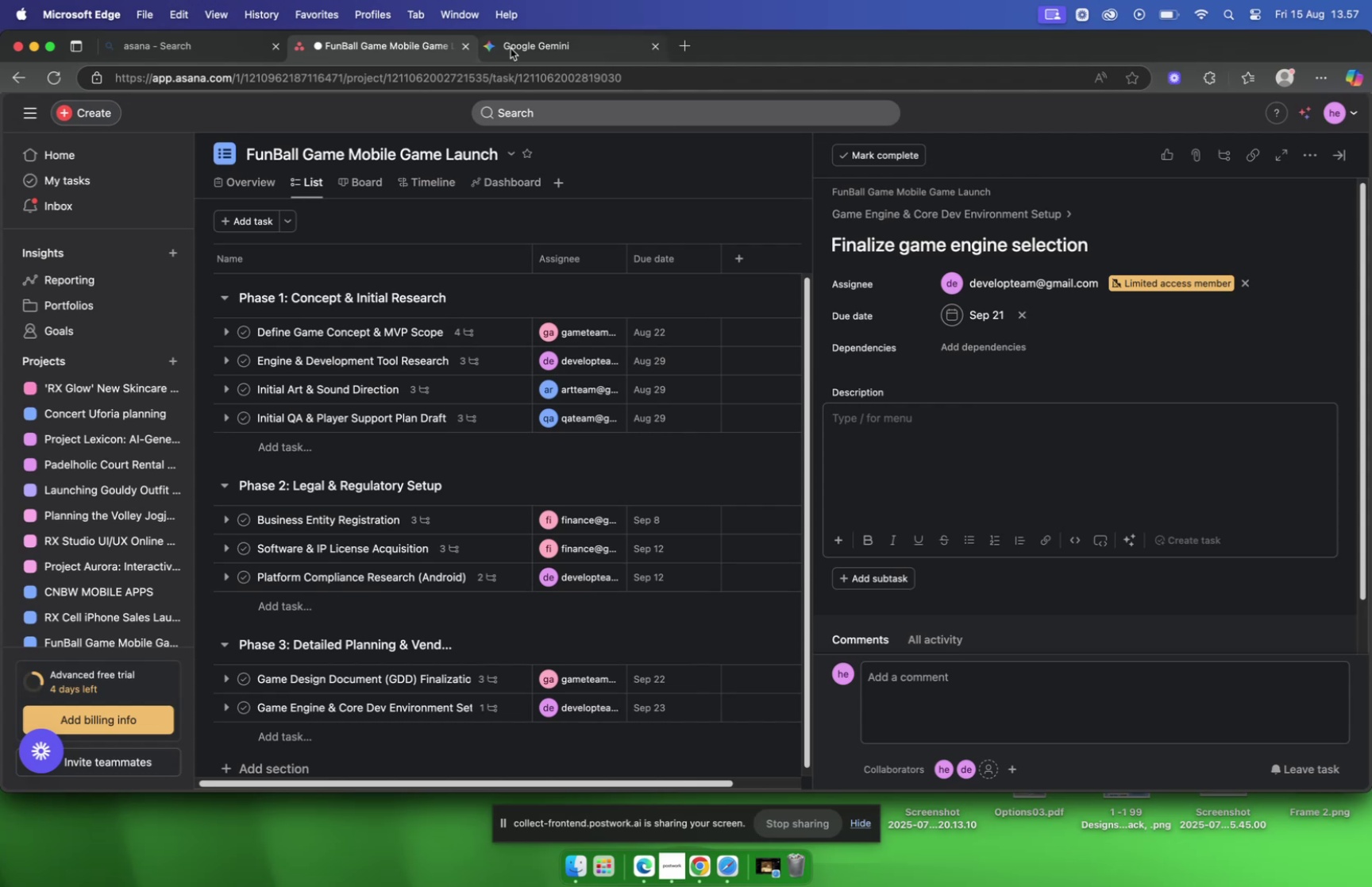 
right_click([511, 48])
 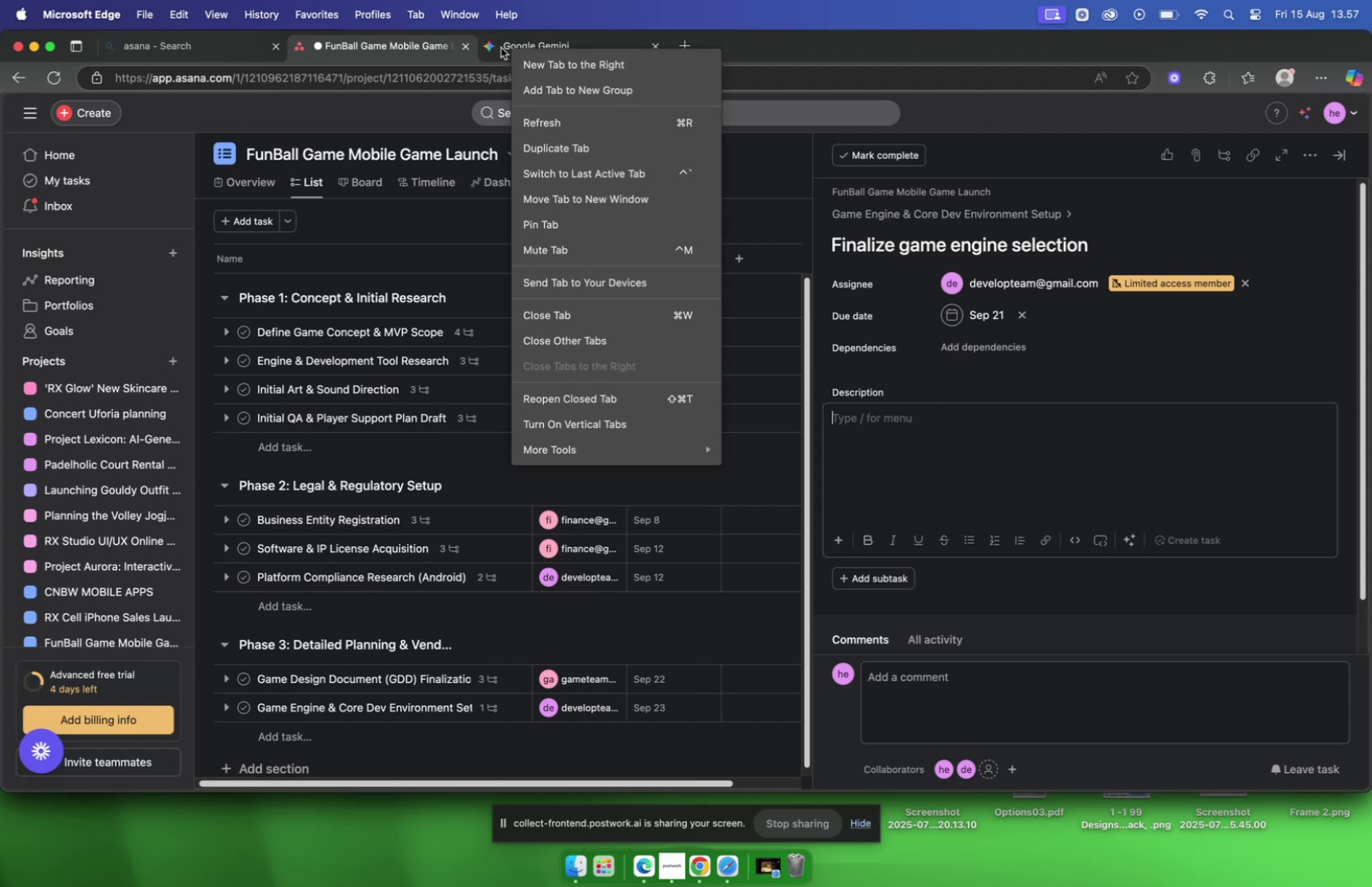 
left_click([495, 45])
 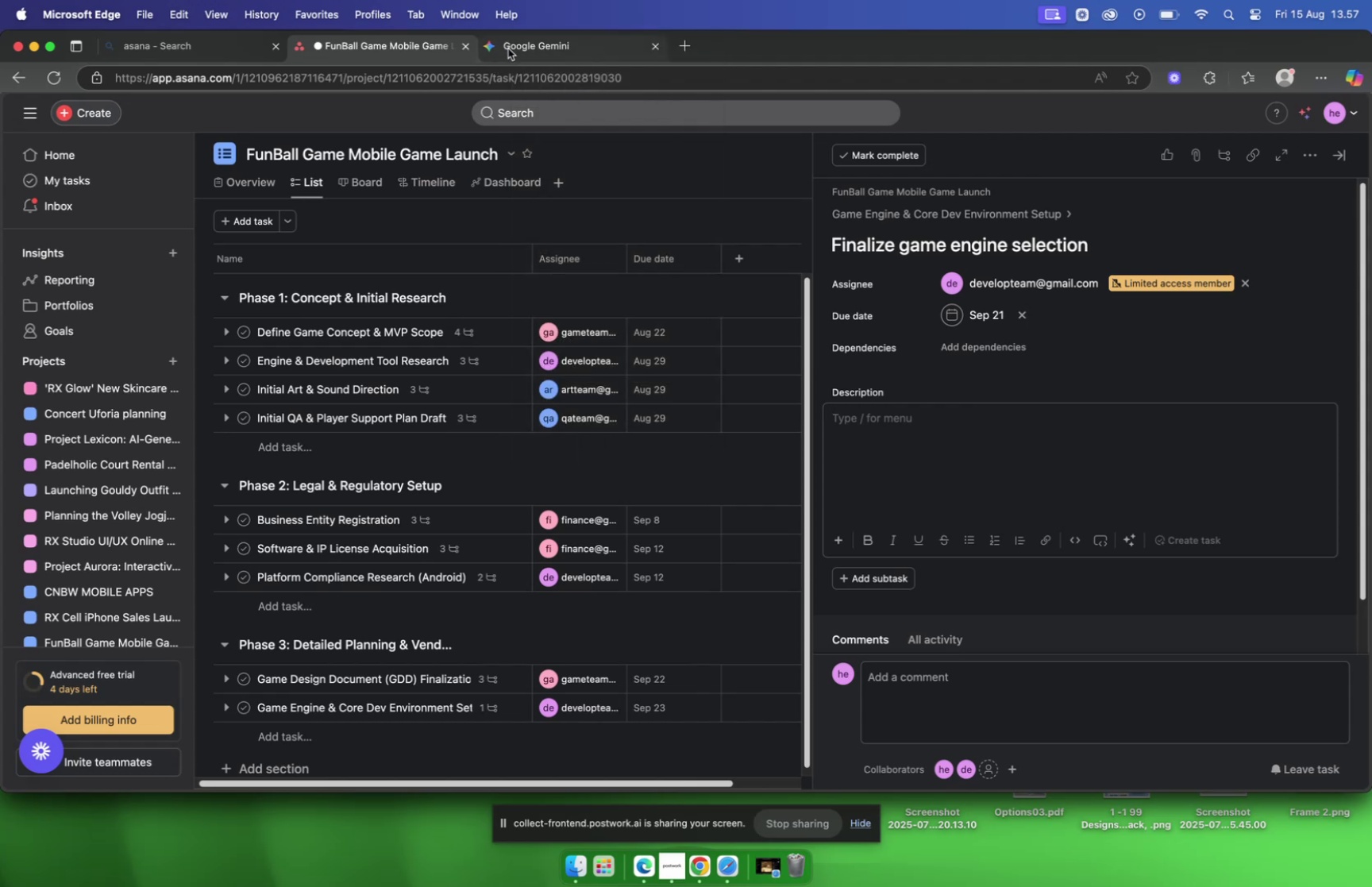 
left_click([508, 48])
 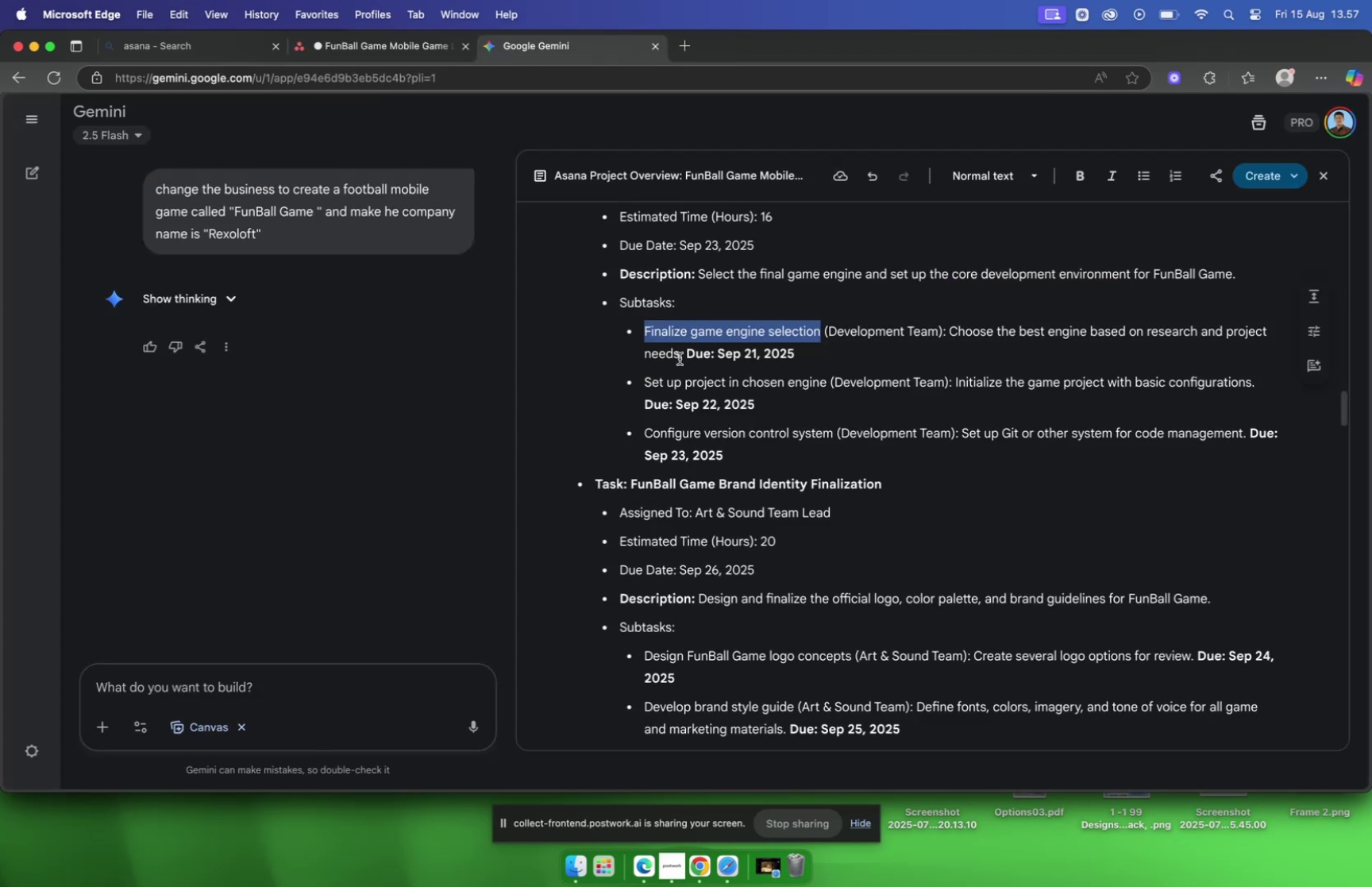 
left_click_drag(start_coordinate=[682, 358], to_coordinate=[953, 338])
 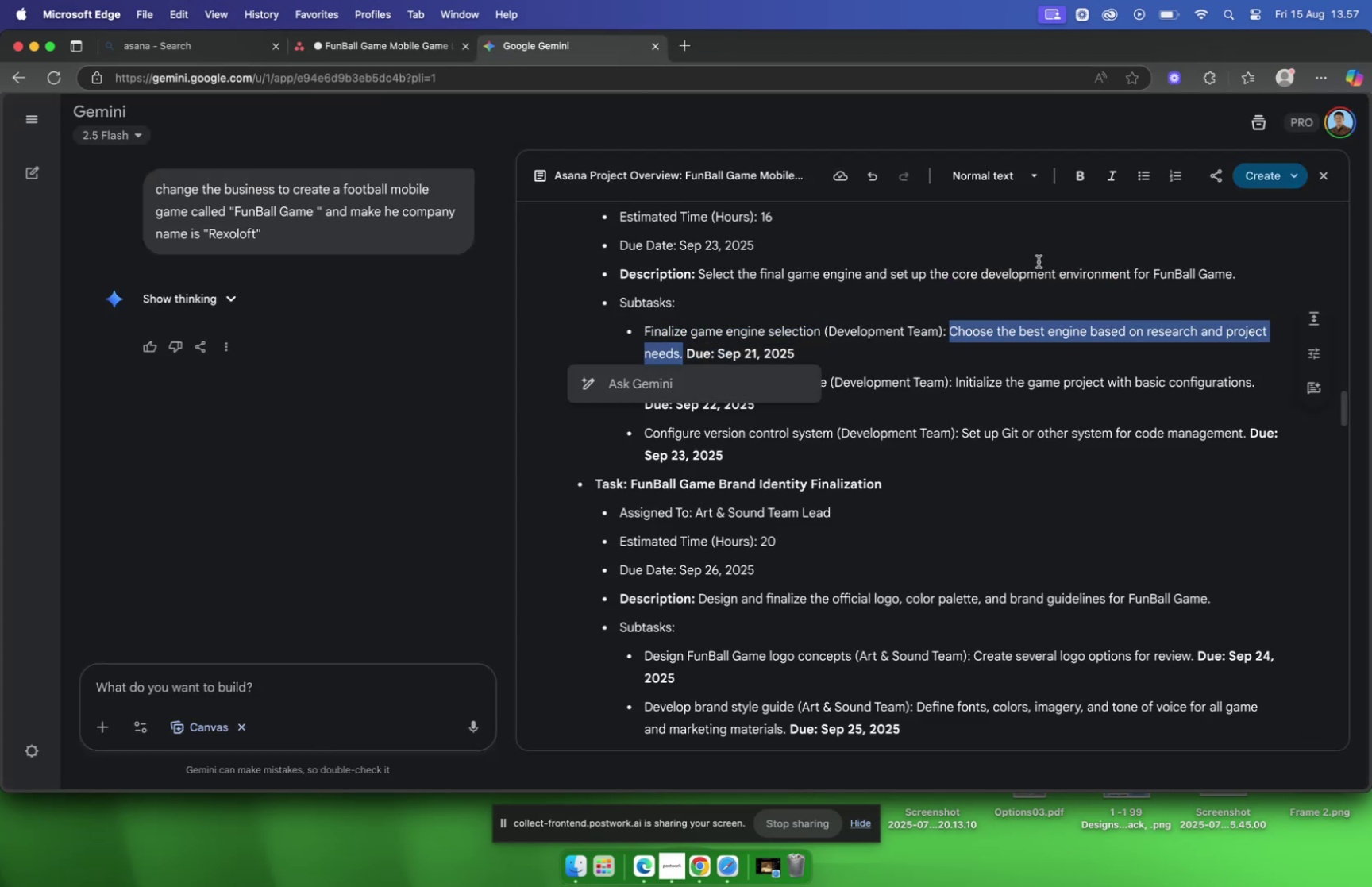 
key(Meta+C)
 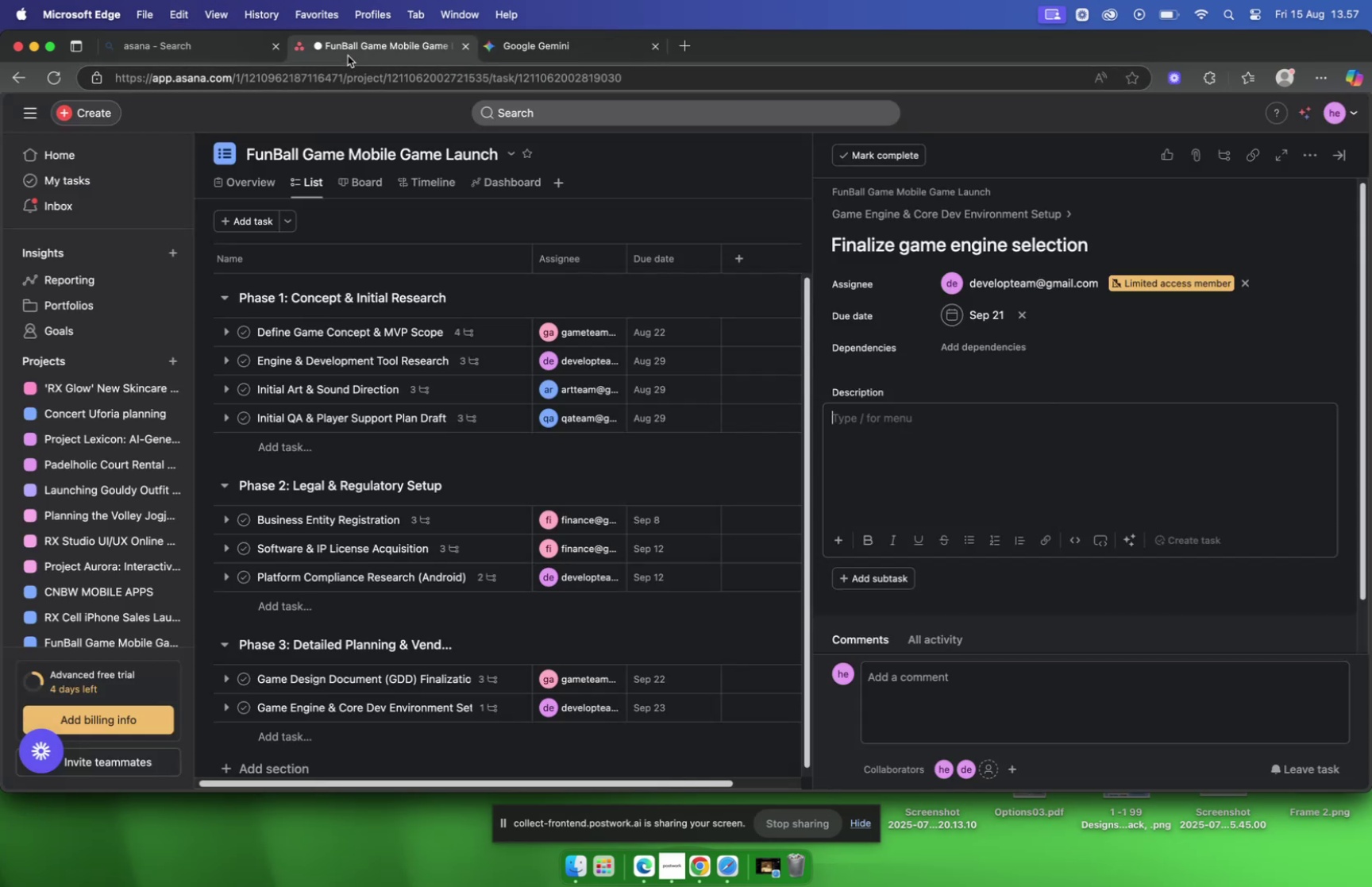 
left_click([985, 461])
 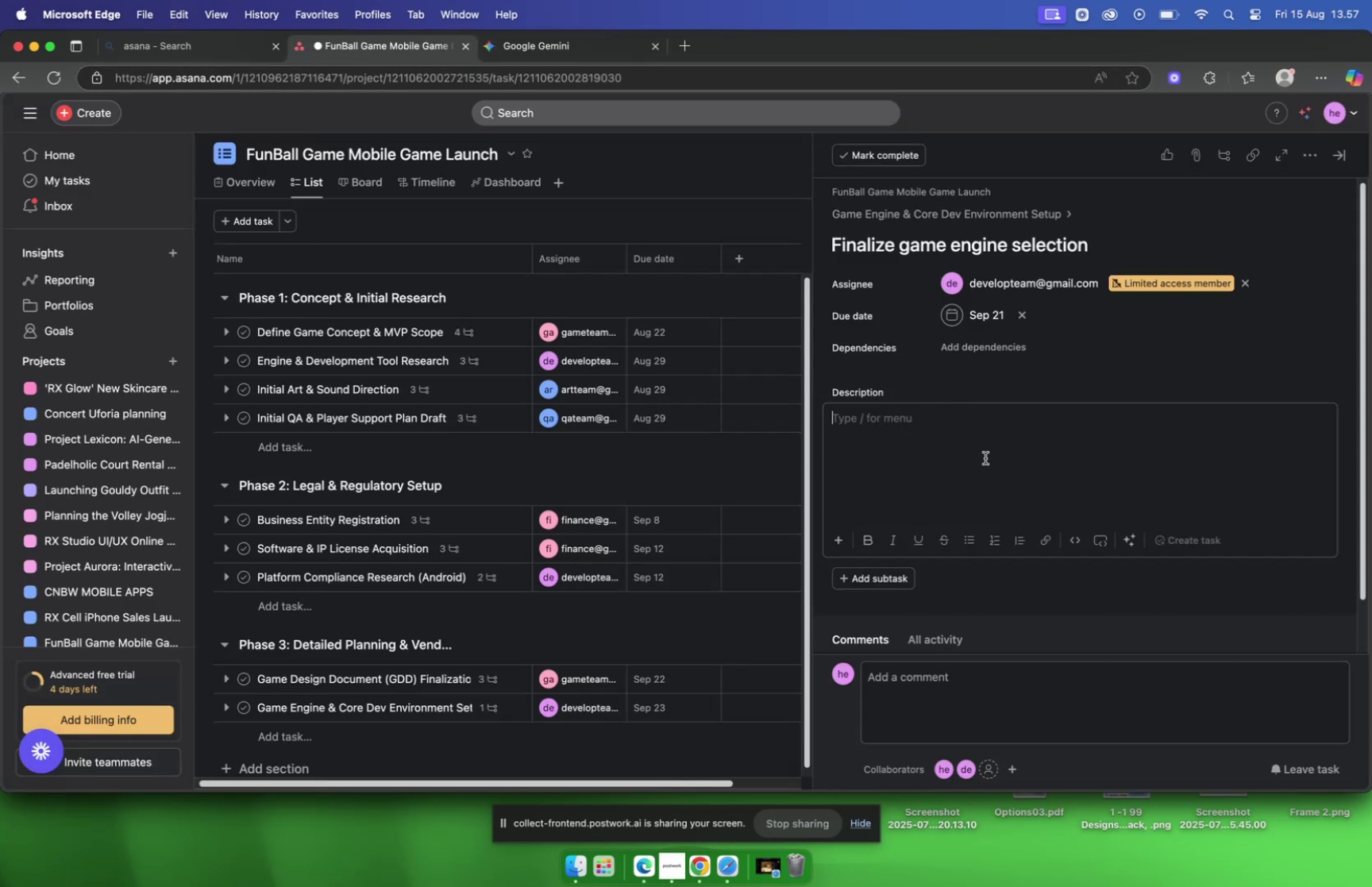 
key(Meta+V)
 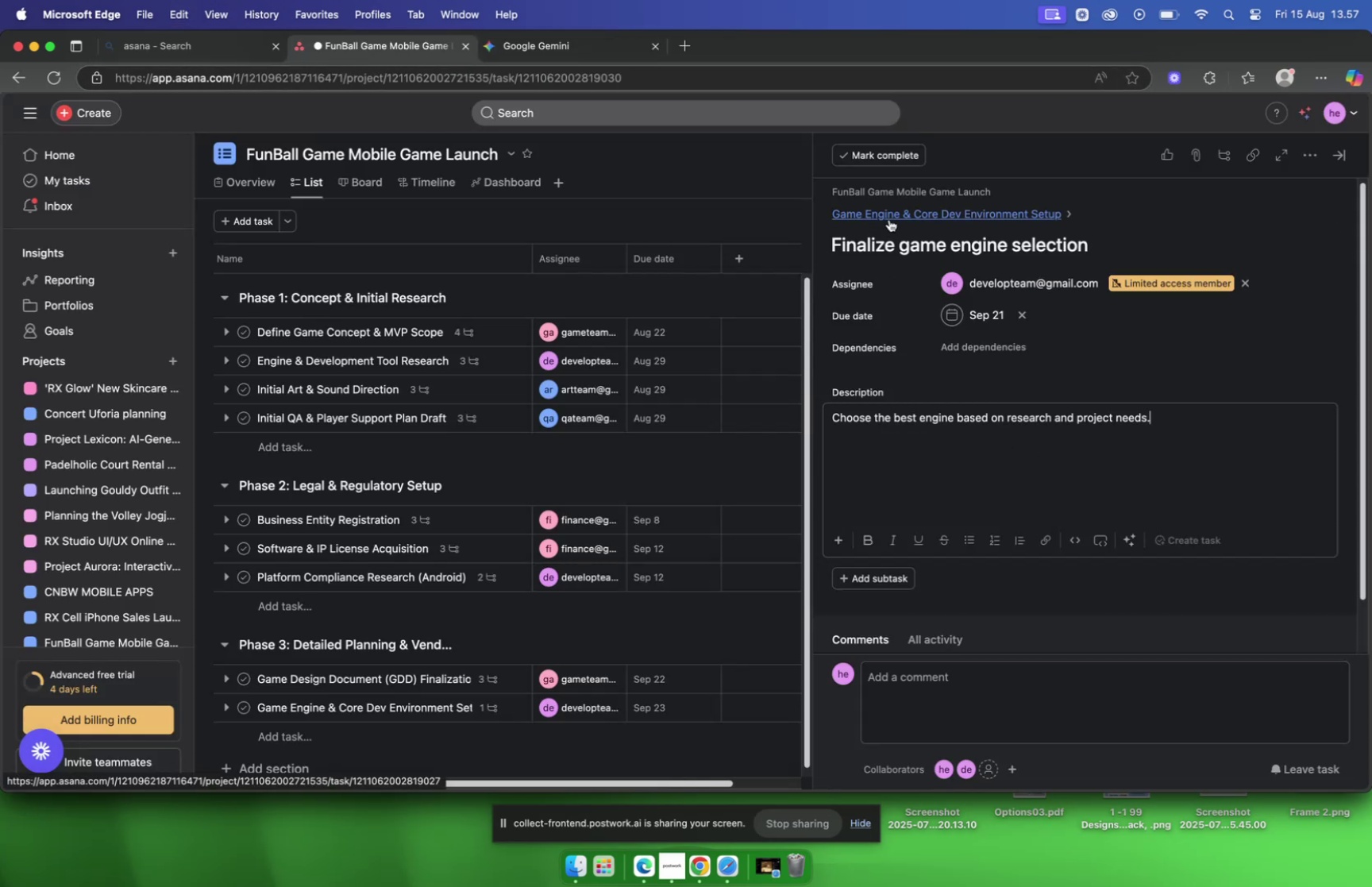 
scroll: coordinate [973, 371], scroll_direction: down, amount: 2.0
 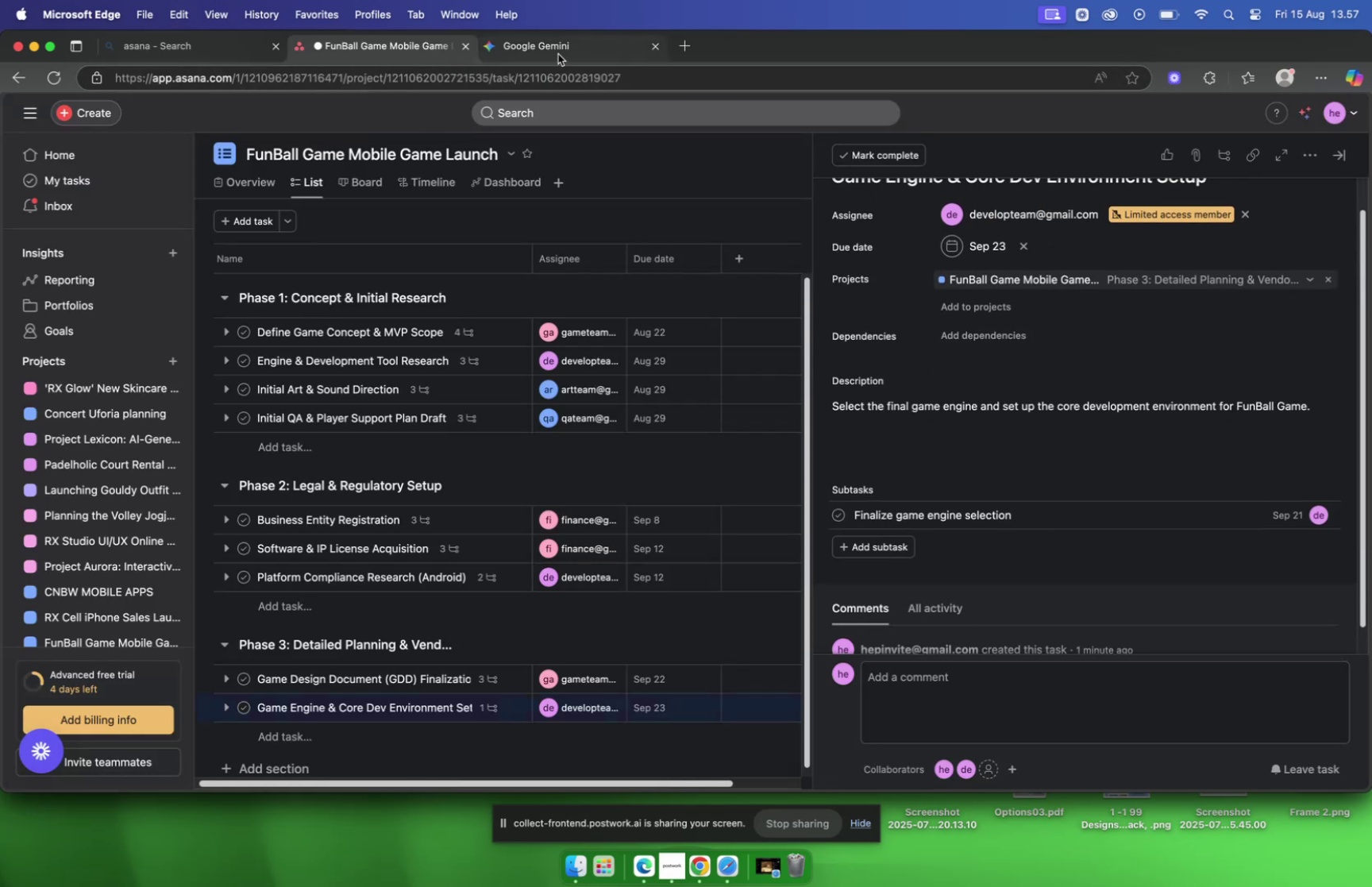 
left_click([558, 54])
 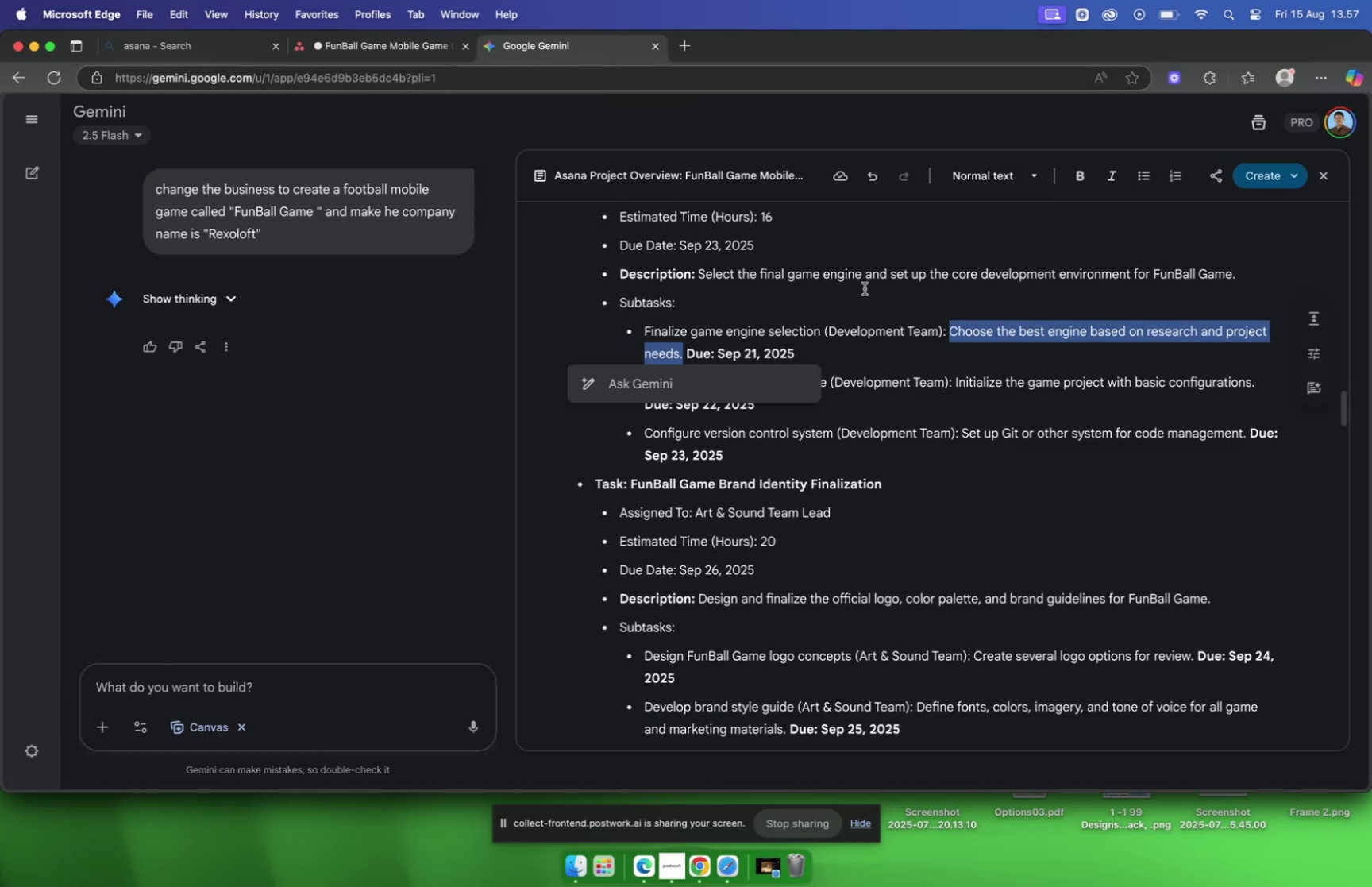 
scroll: coordinate [891, 303], scroll_direction: down, amount: 2.0
 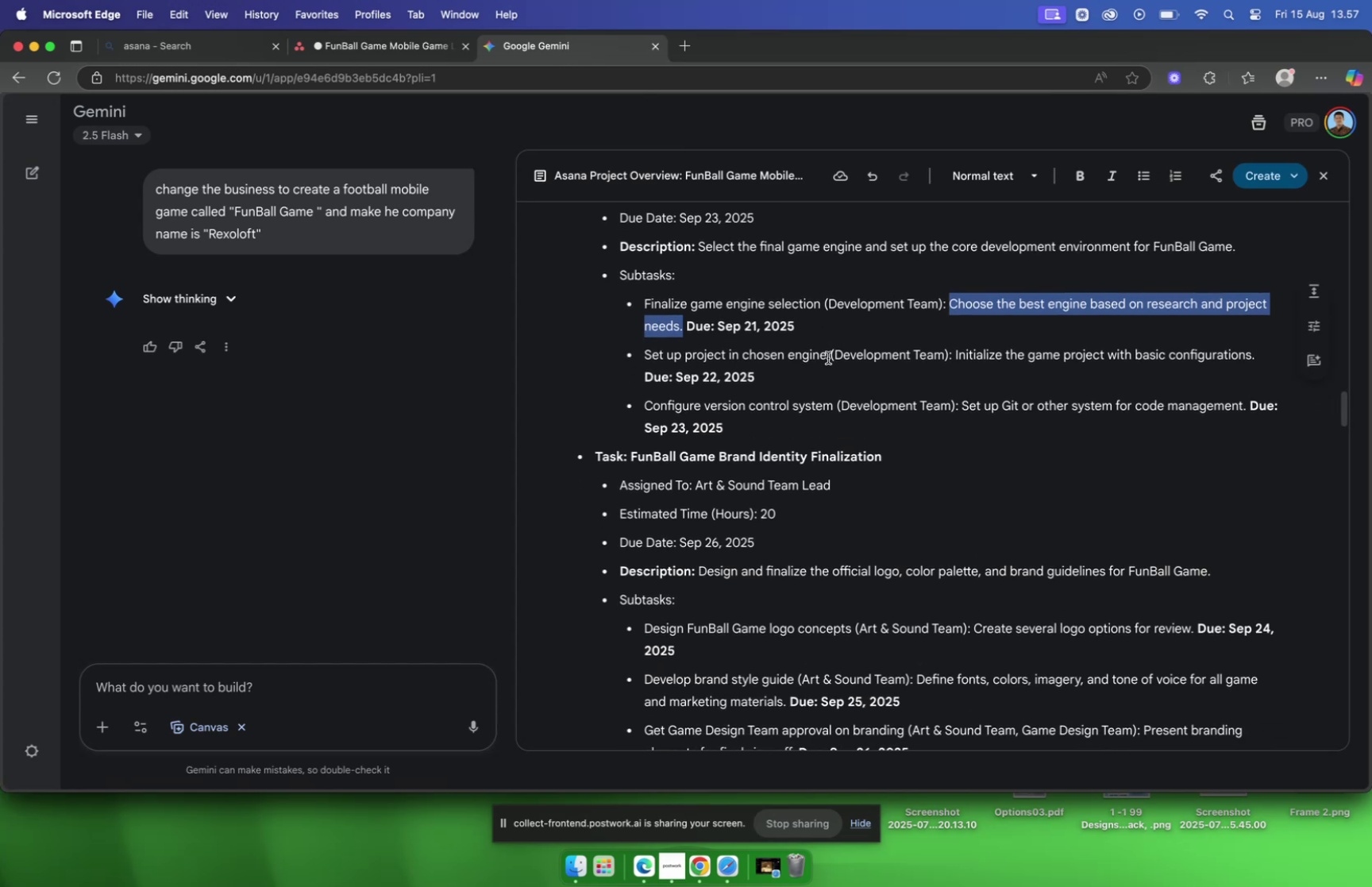 
left_click_drag(start_coordinate=[828, 357], to_coordinate=[646, 360])
 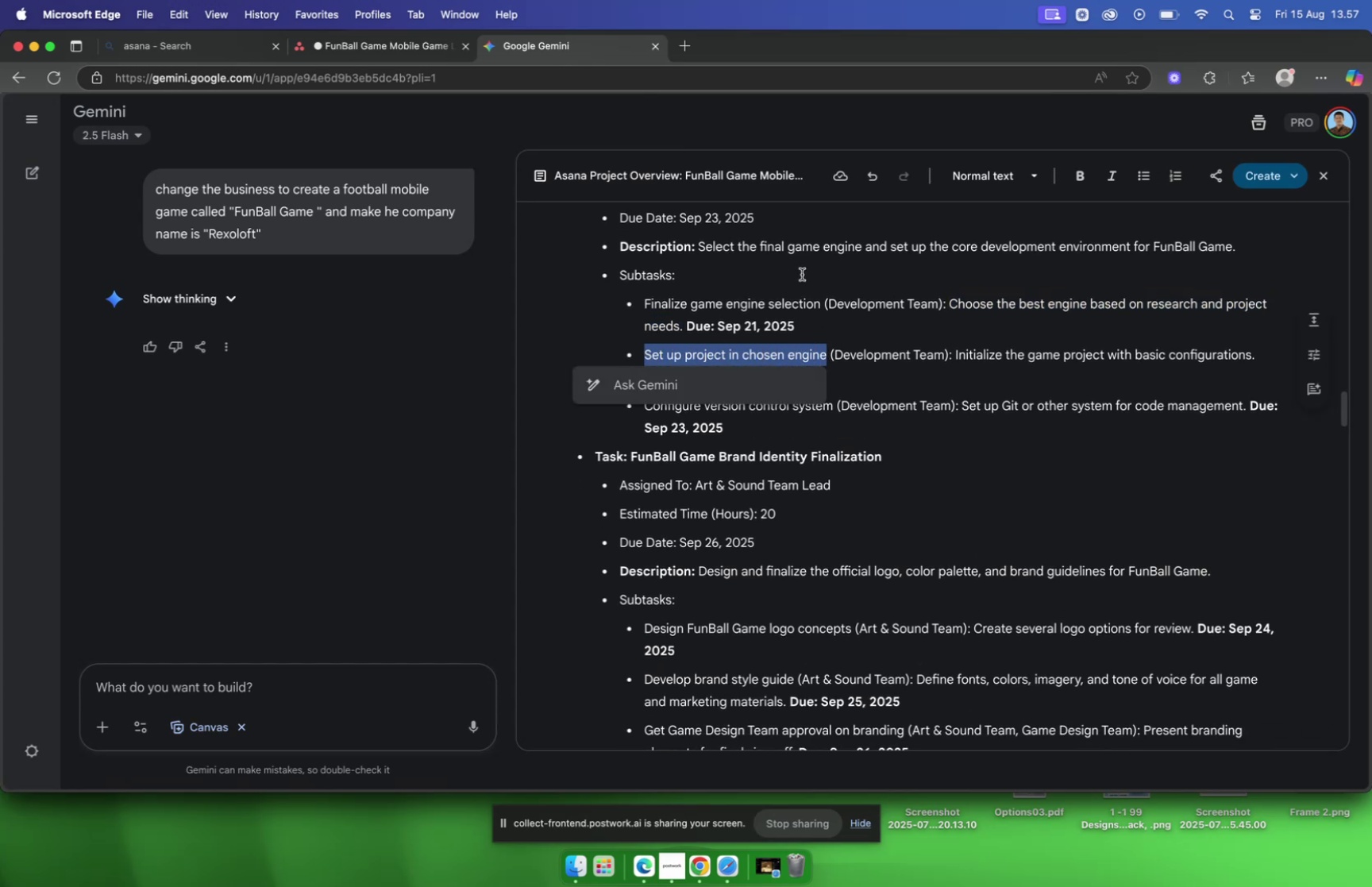 
key(Meta+C)
 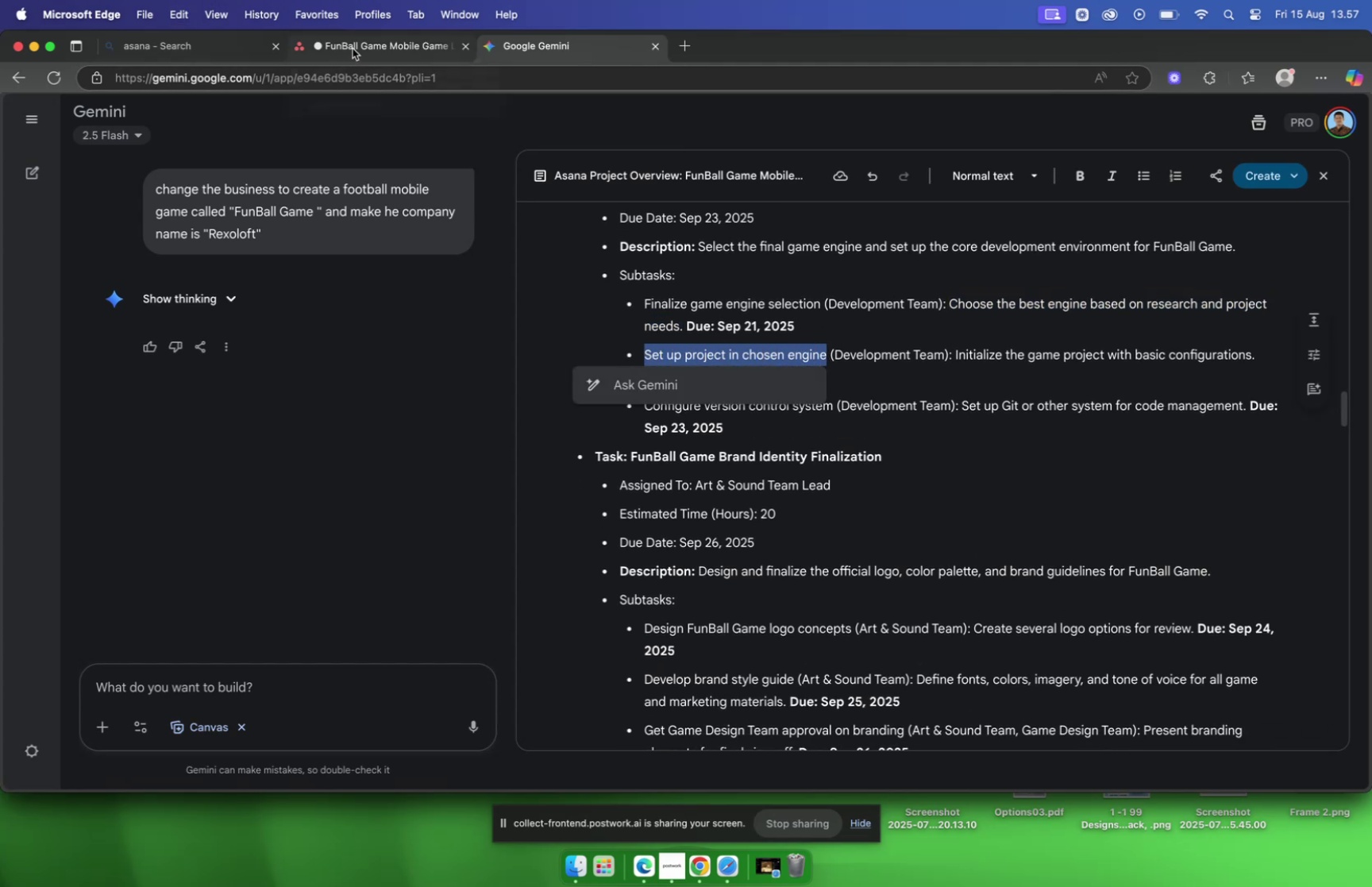 
left_click([353, 48])
 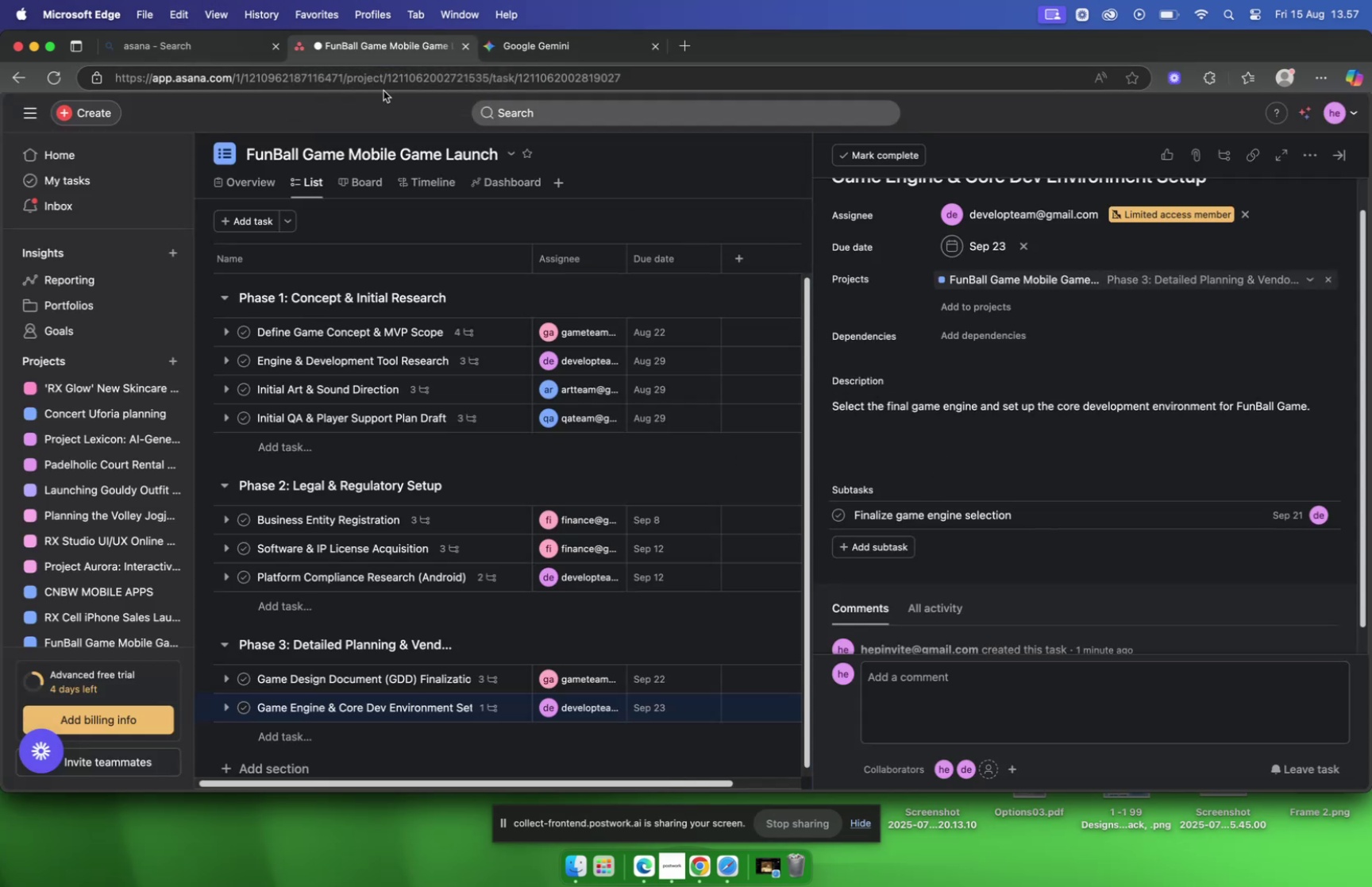 
left_click([576, 41])
 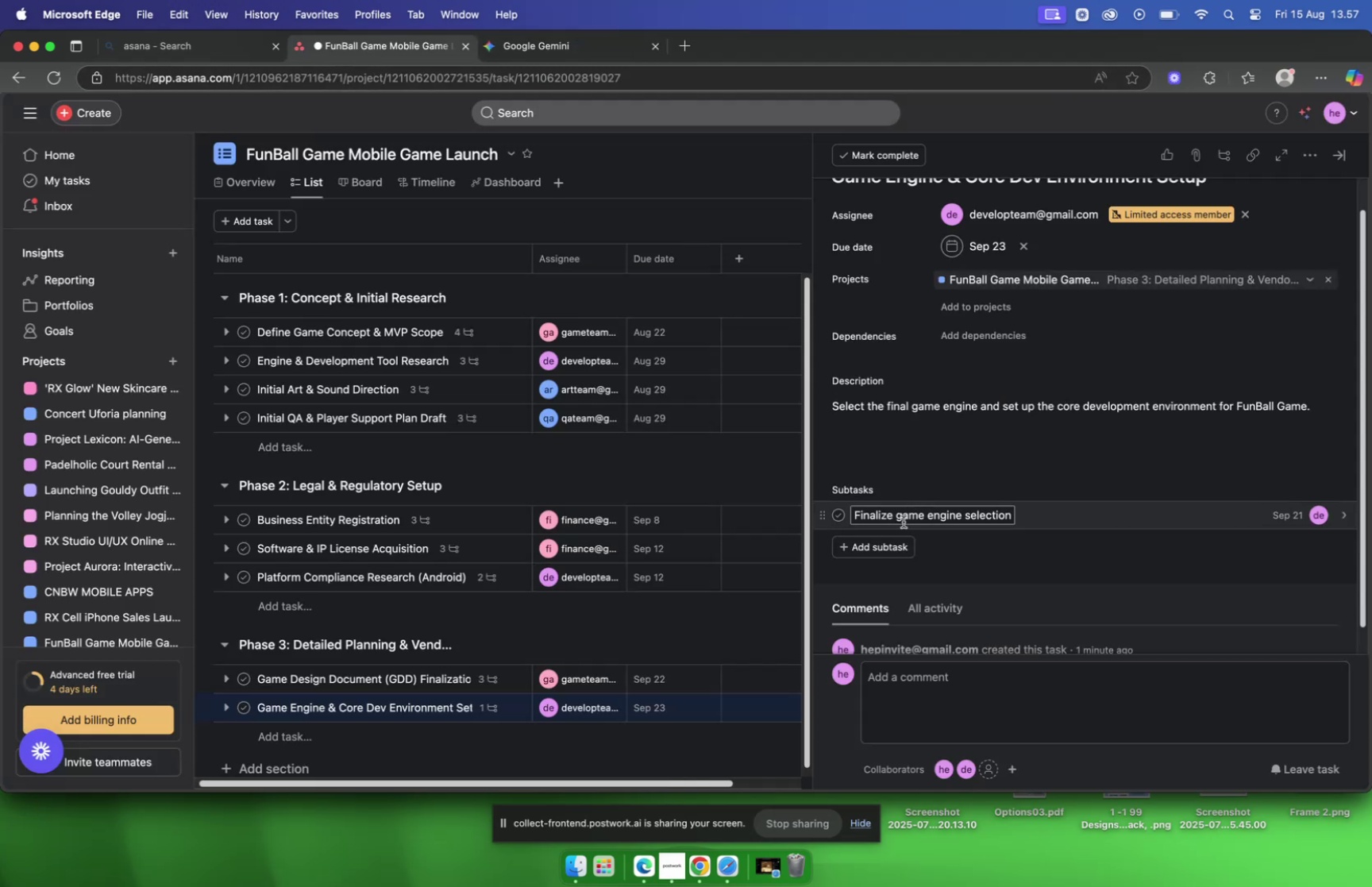 
left_click([888, 542])
 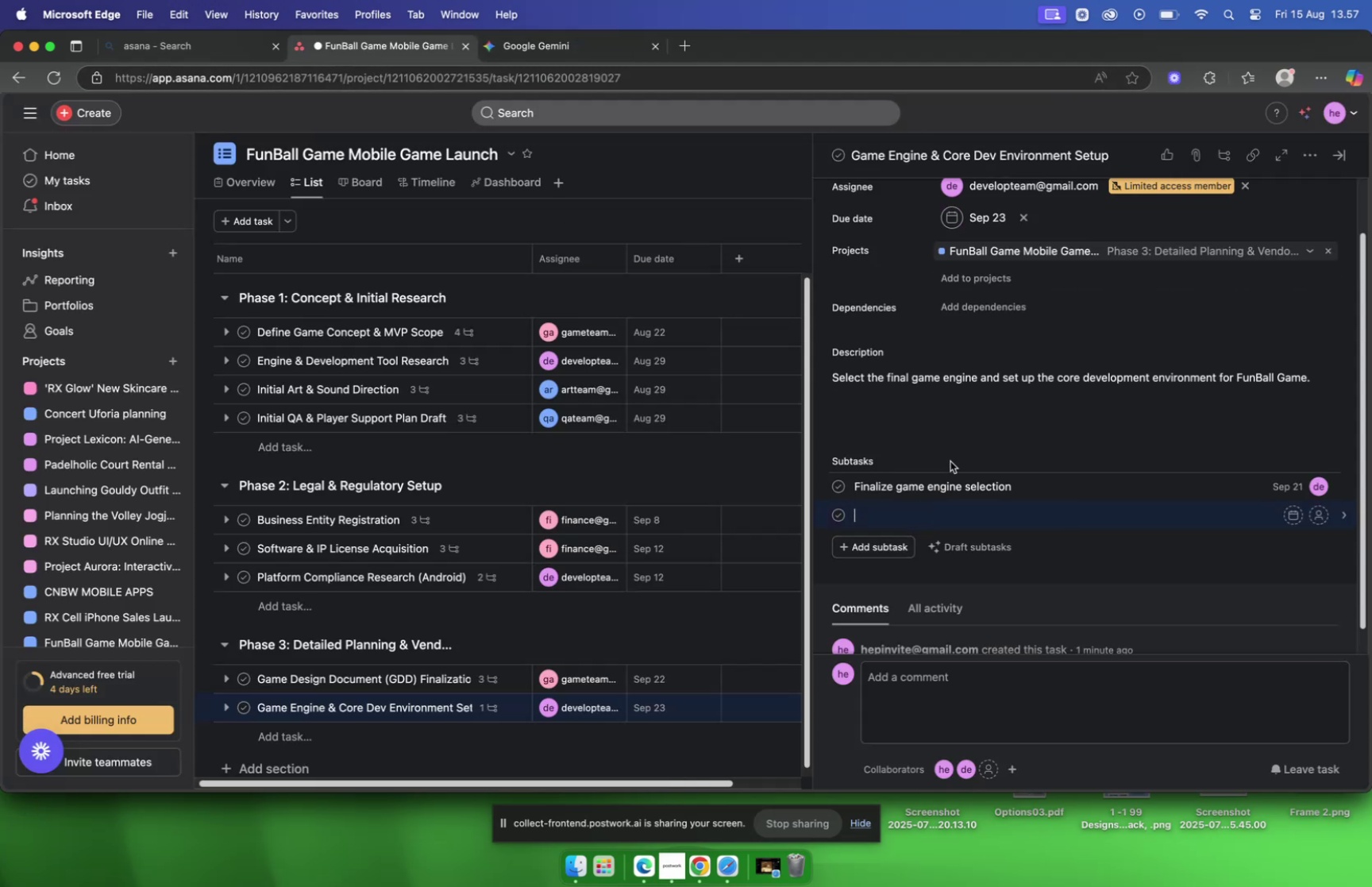 
key(Meta+V)
 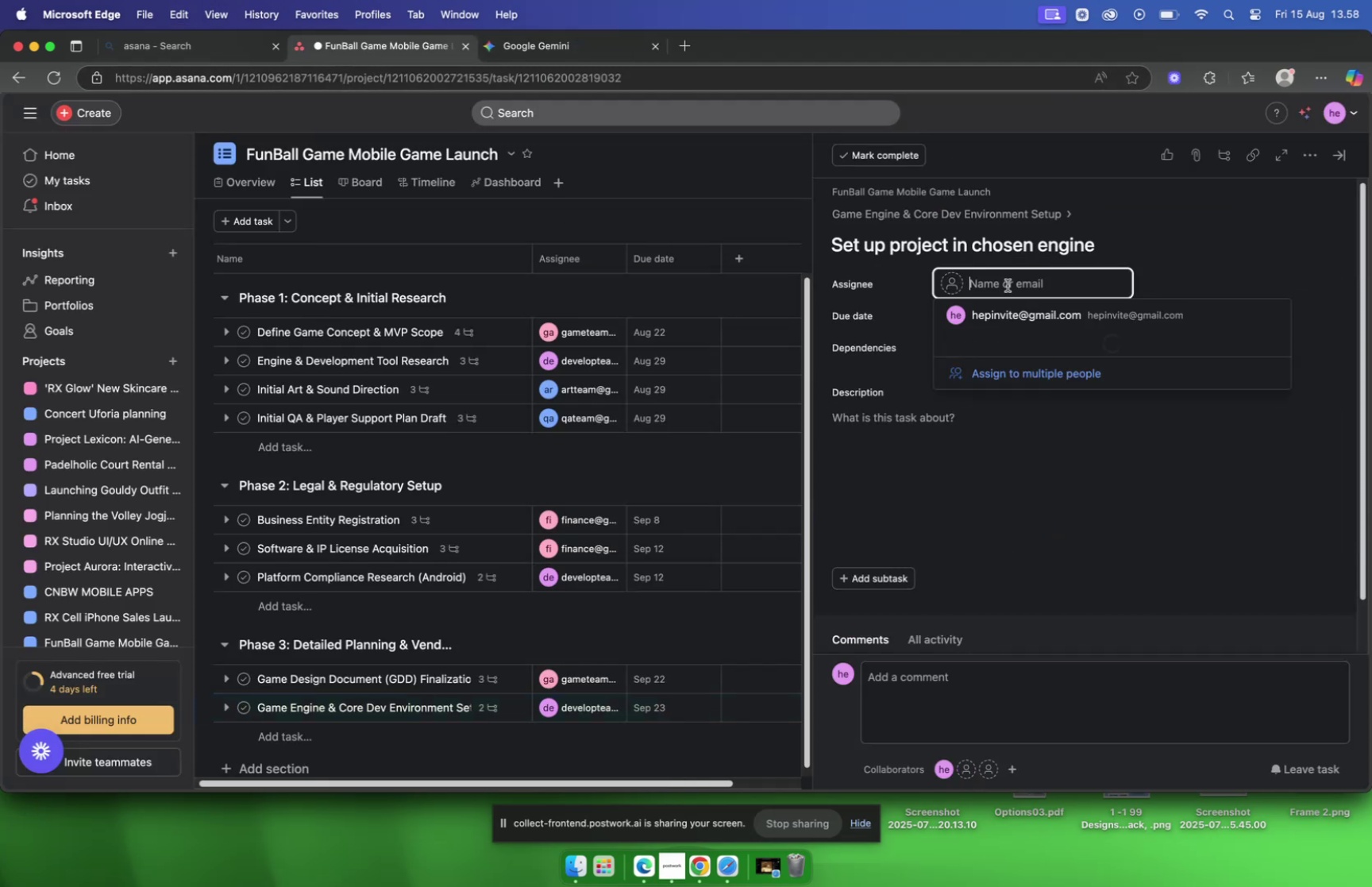 
type(de)
 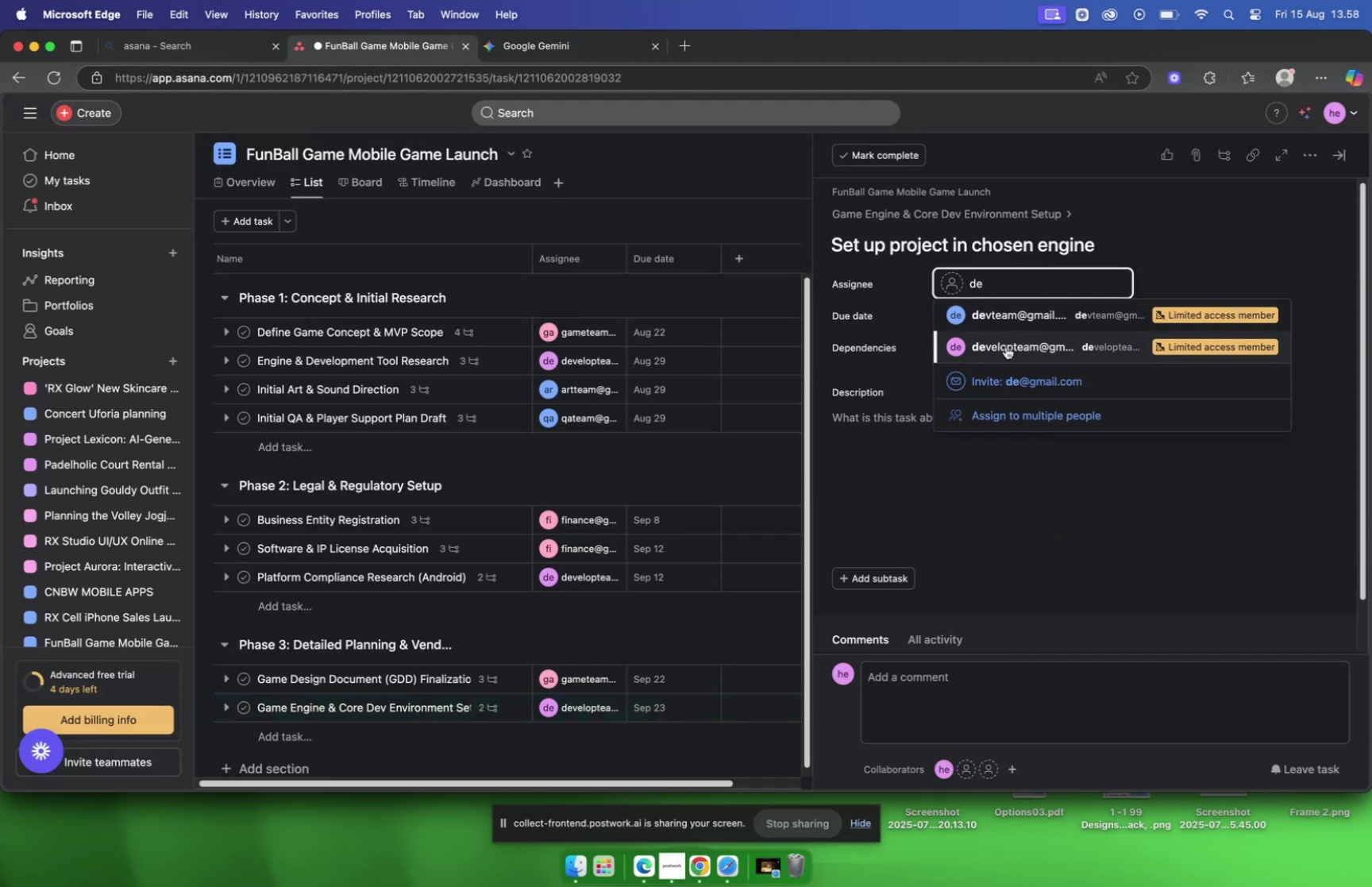 
left_click([1006, 345])
 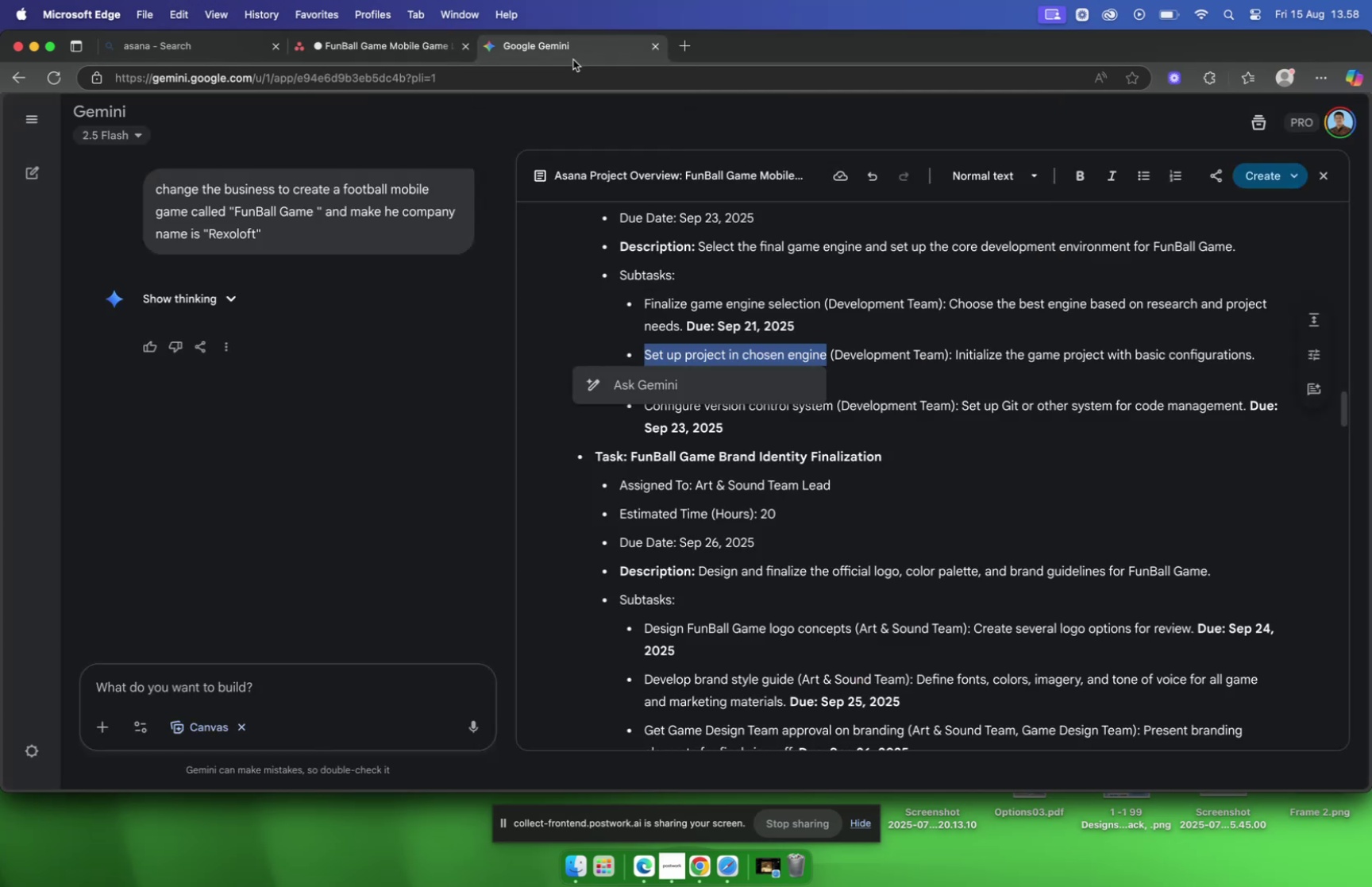 
left_click([965, 368])
 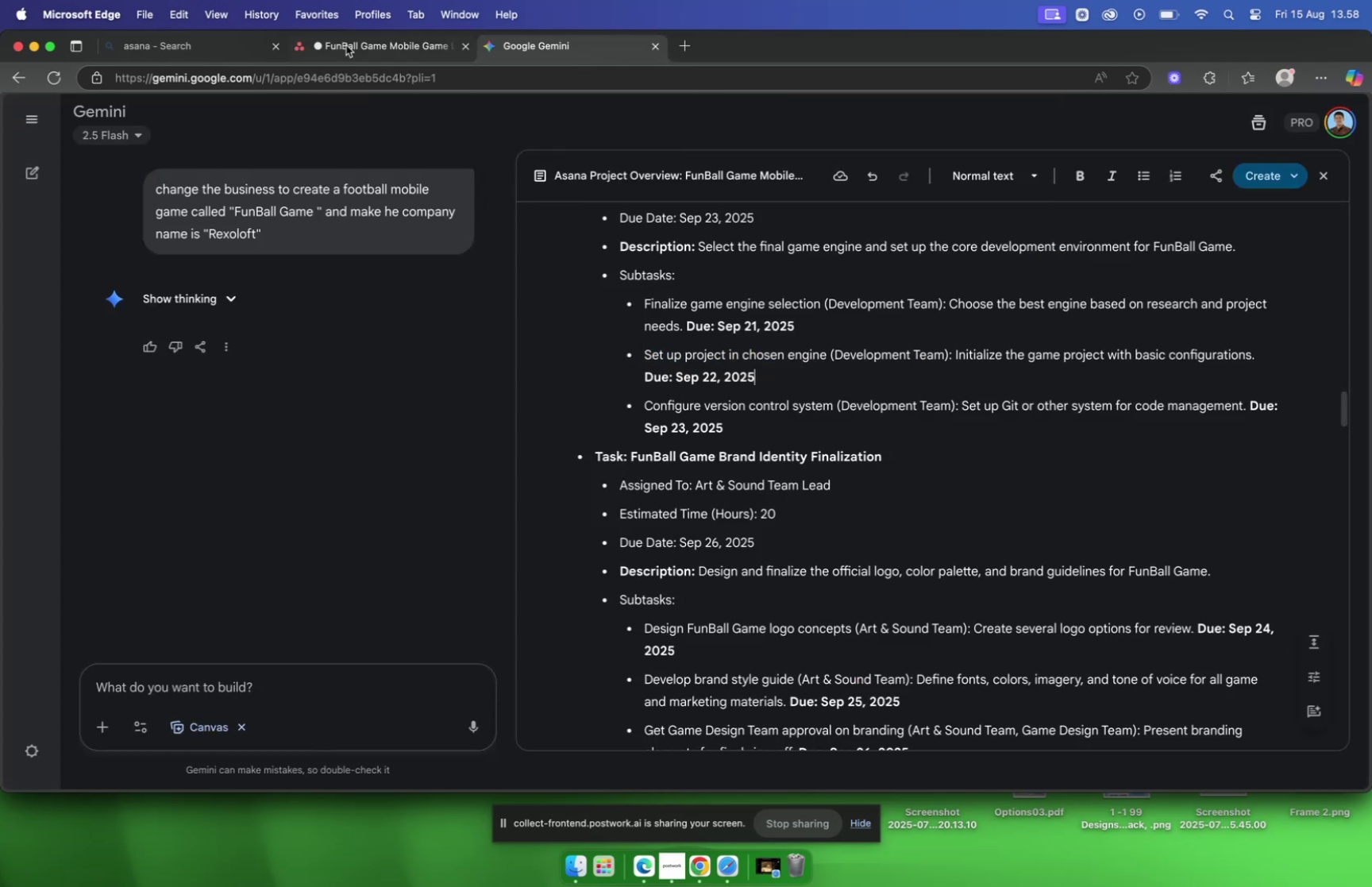 
left_click([345, 44])
 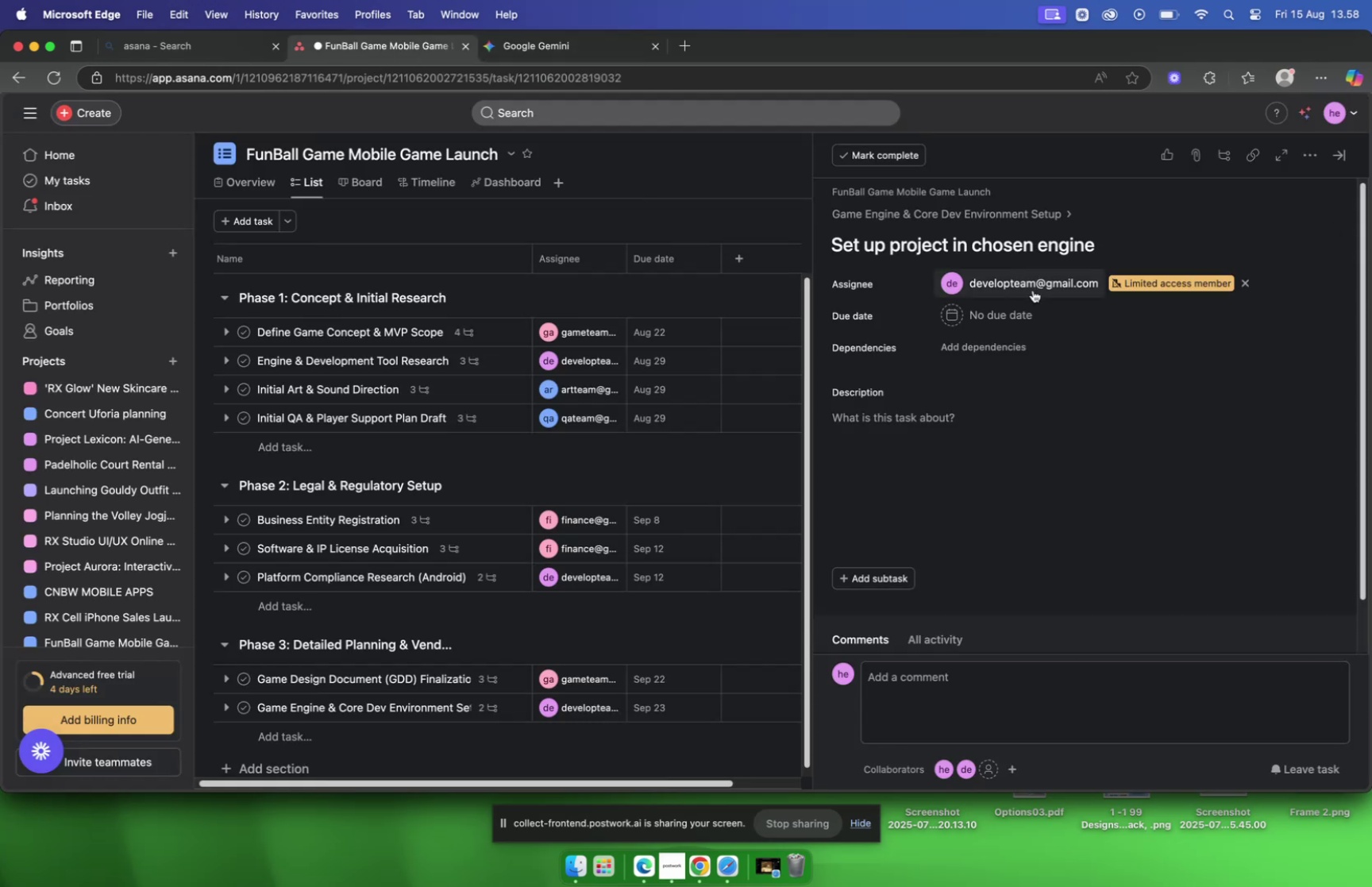 
left_click([1014, 320])
 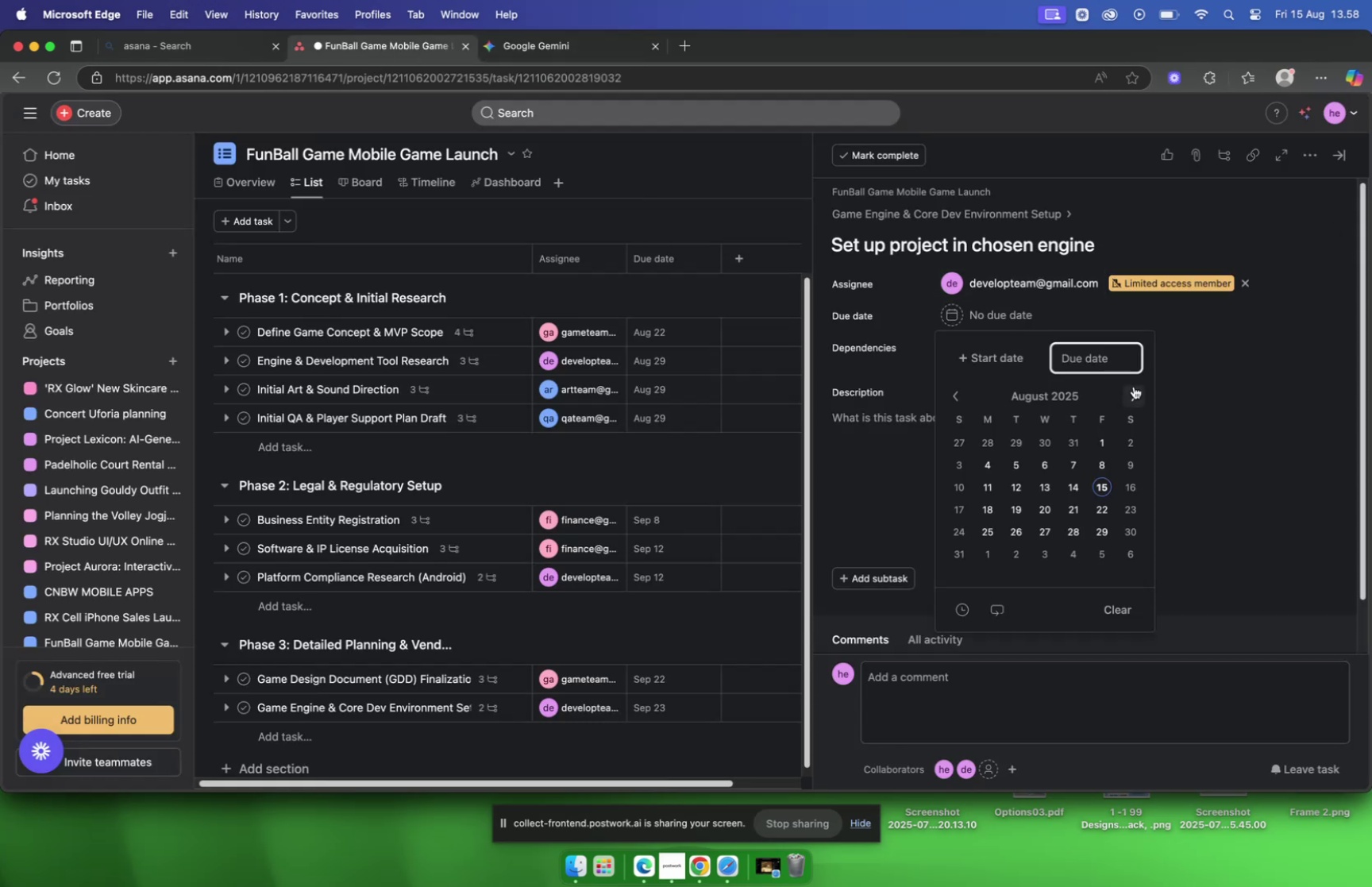 
left_click([1134, 387])
 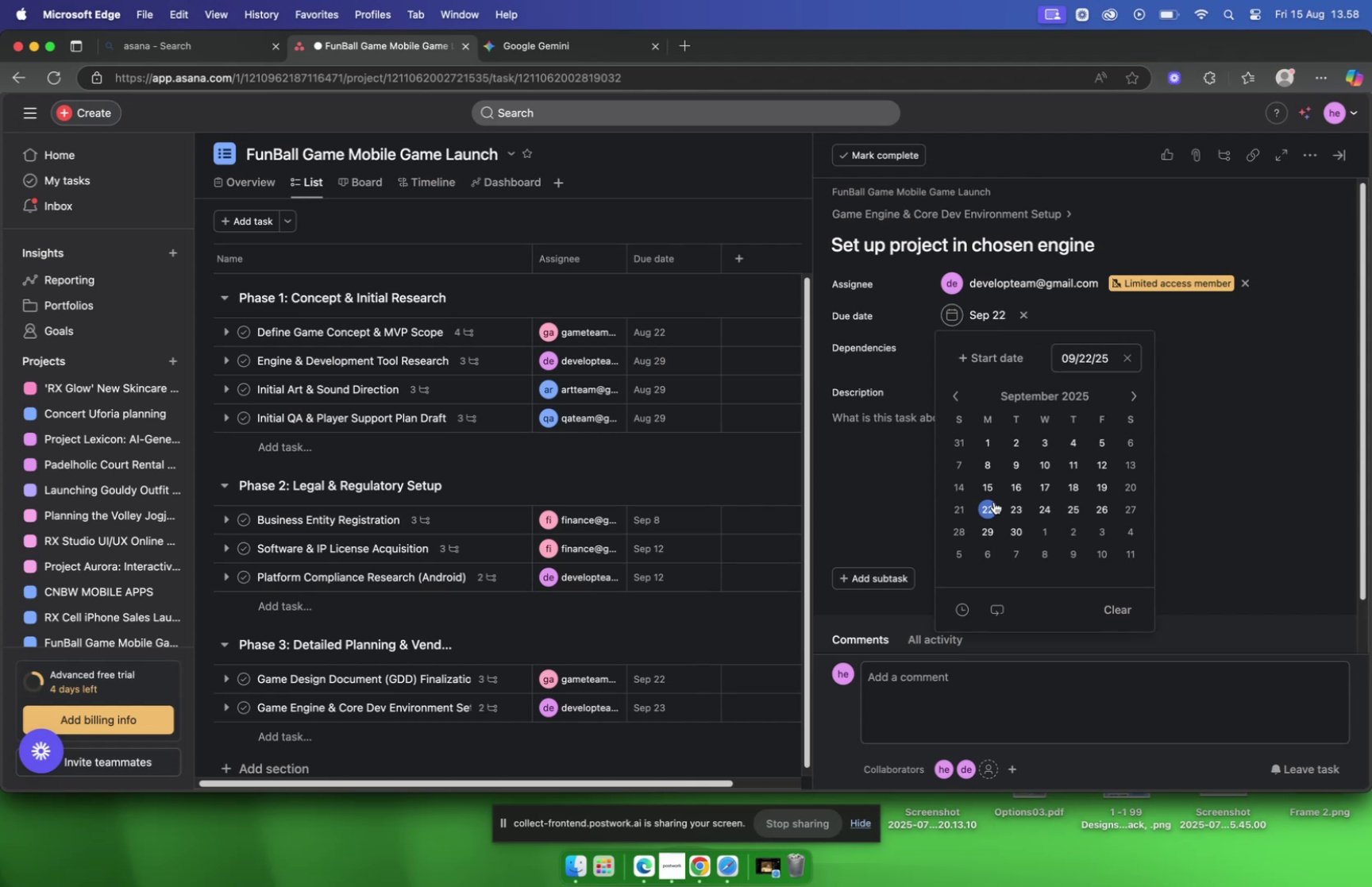 
left_click([886, 437])
 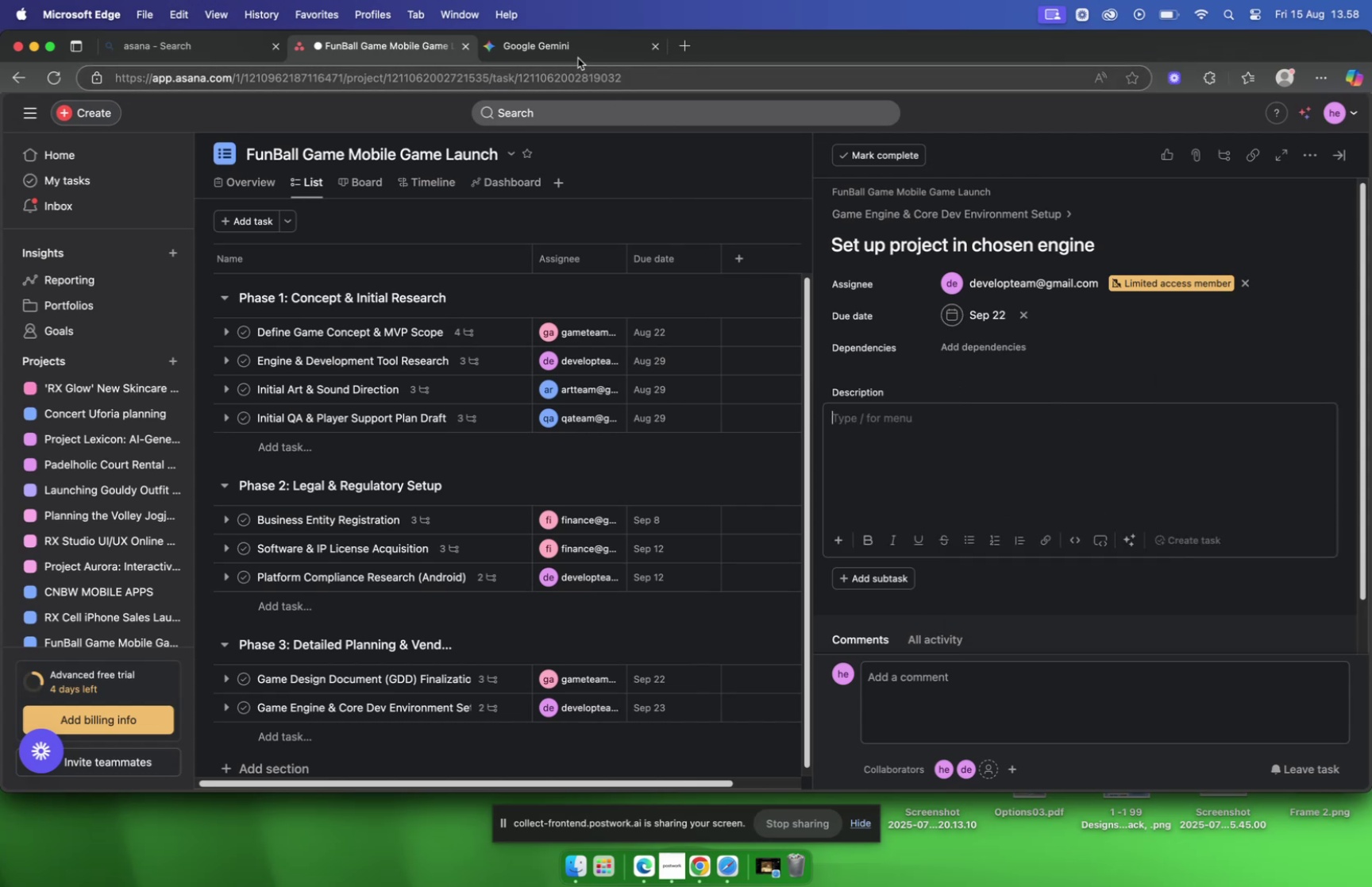 
left_click([565, 52])
 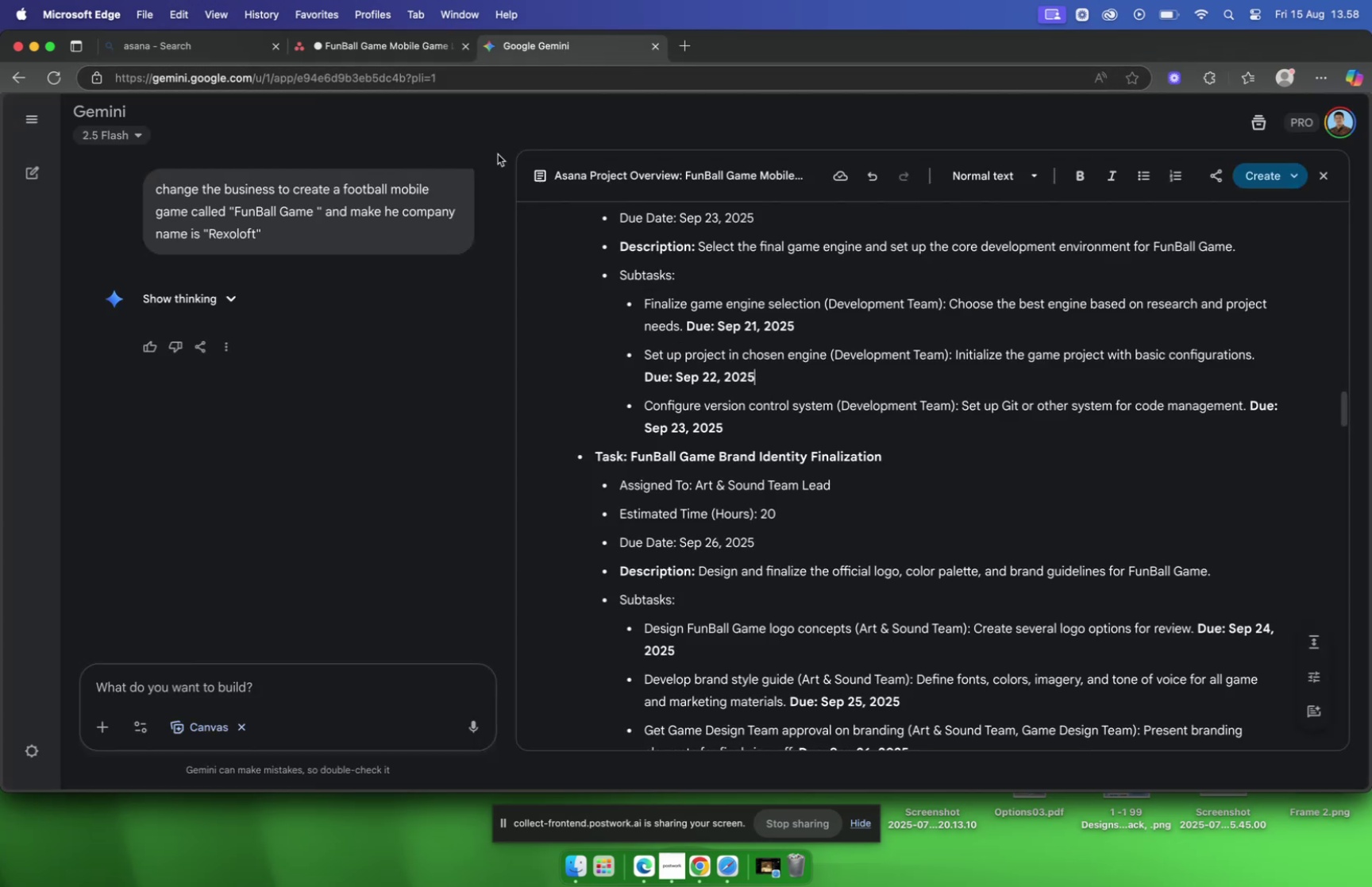 
left_click([390, 52])
 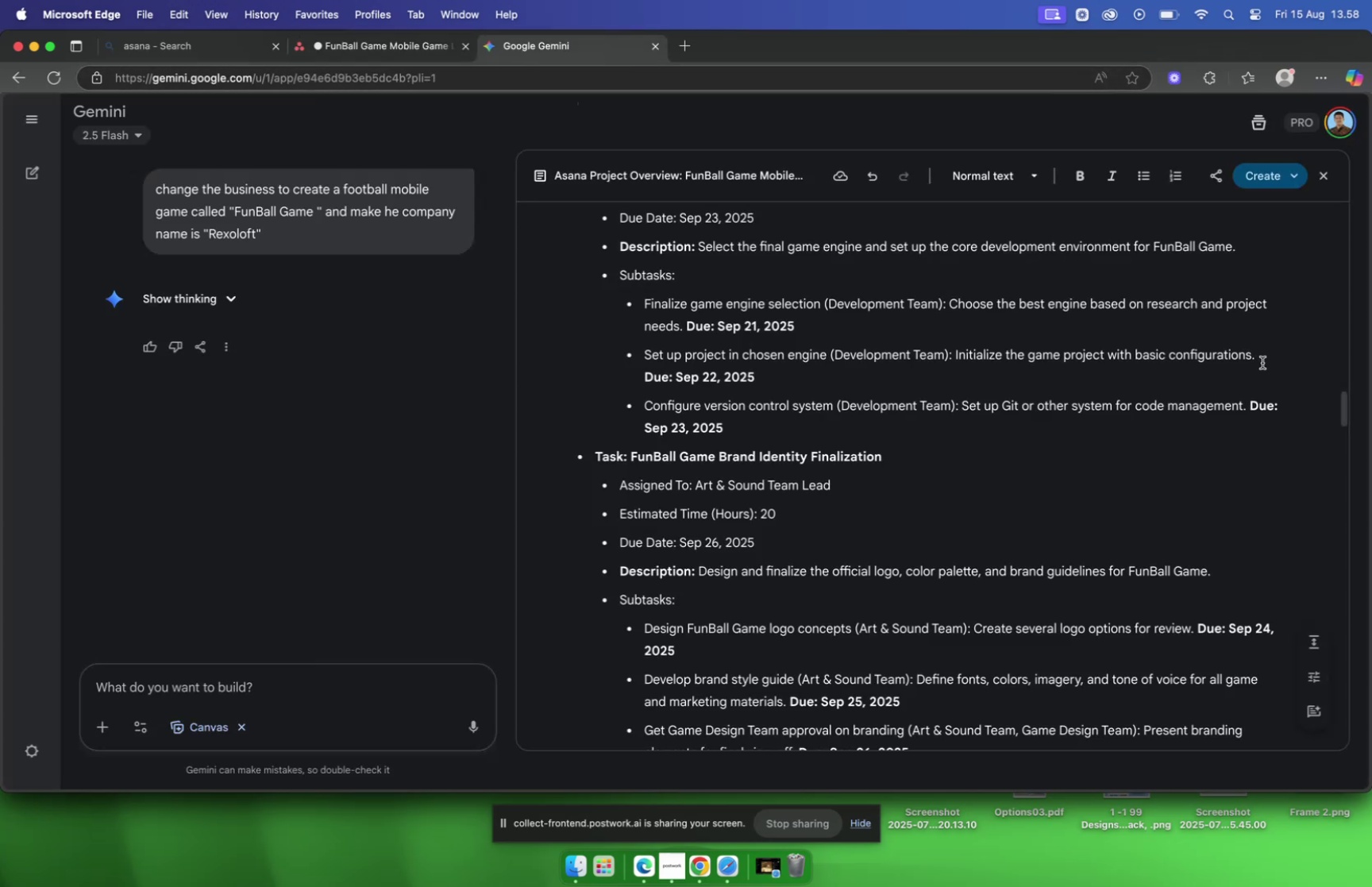 
left_click_drag(start_coordinate=[1262, 362], to_coordinate=[954, 364])
 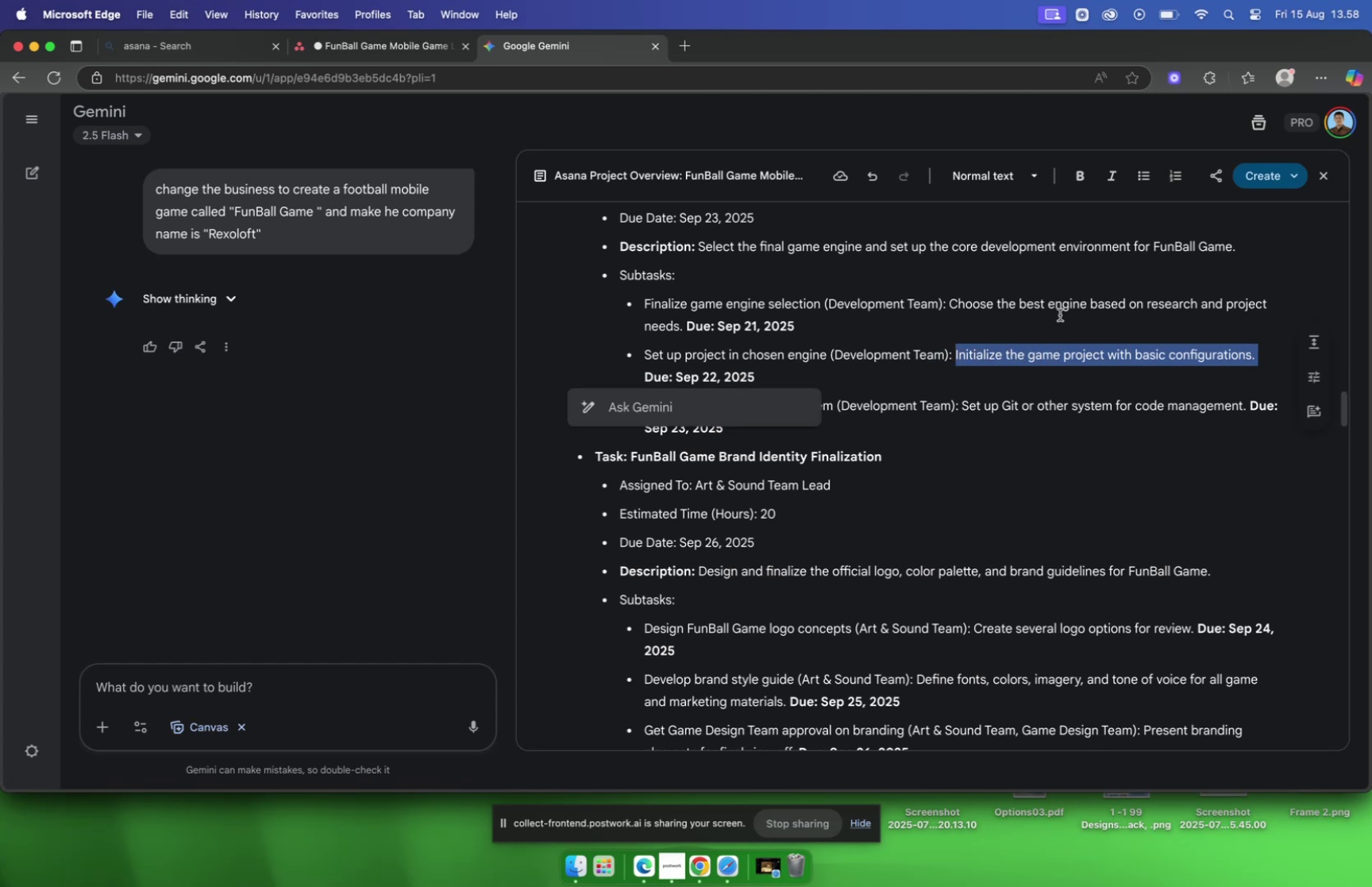 
key(Meta+C)
 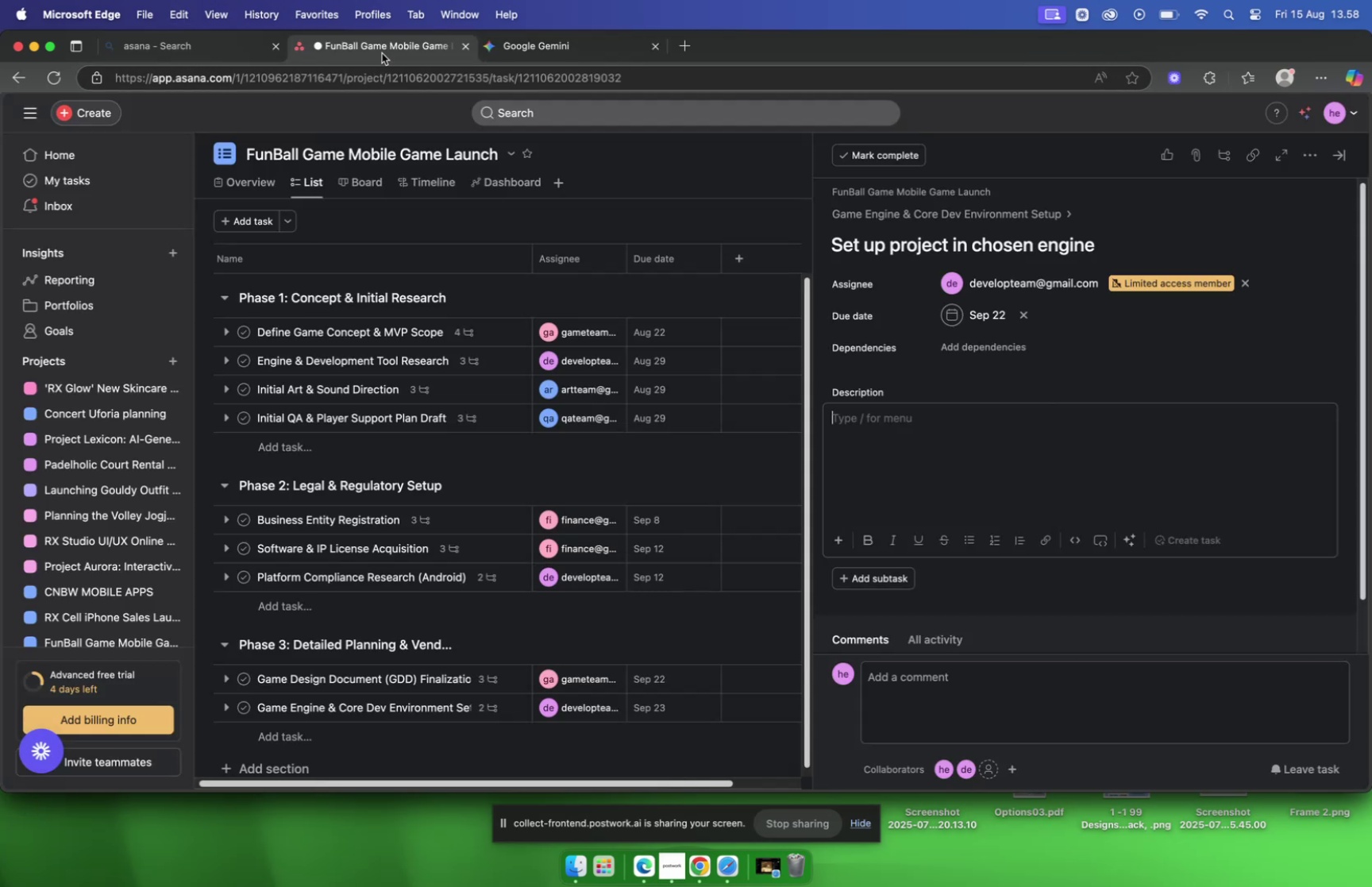 
key(Meta+V)
 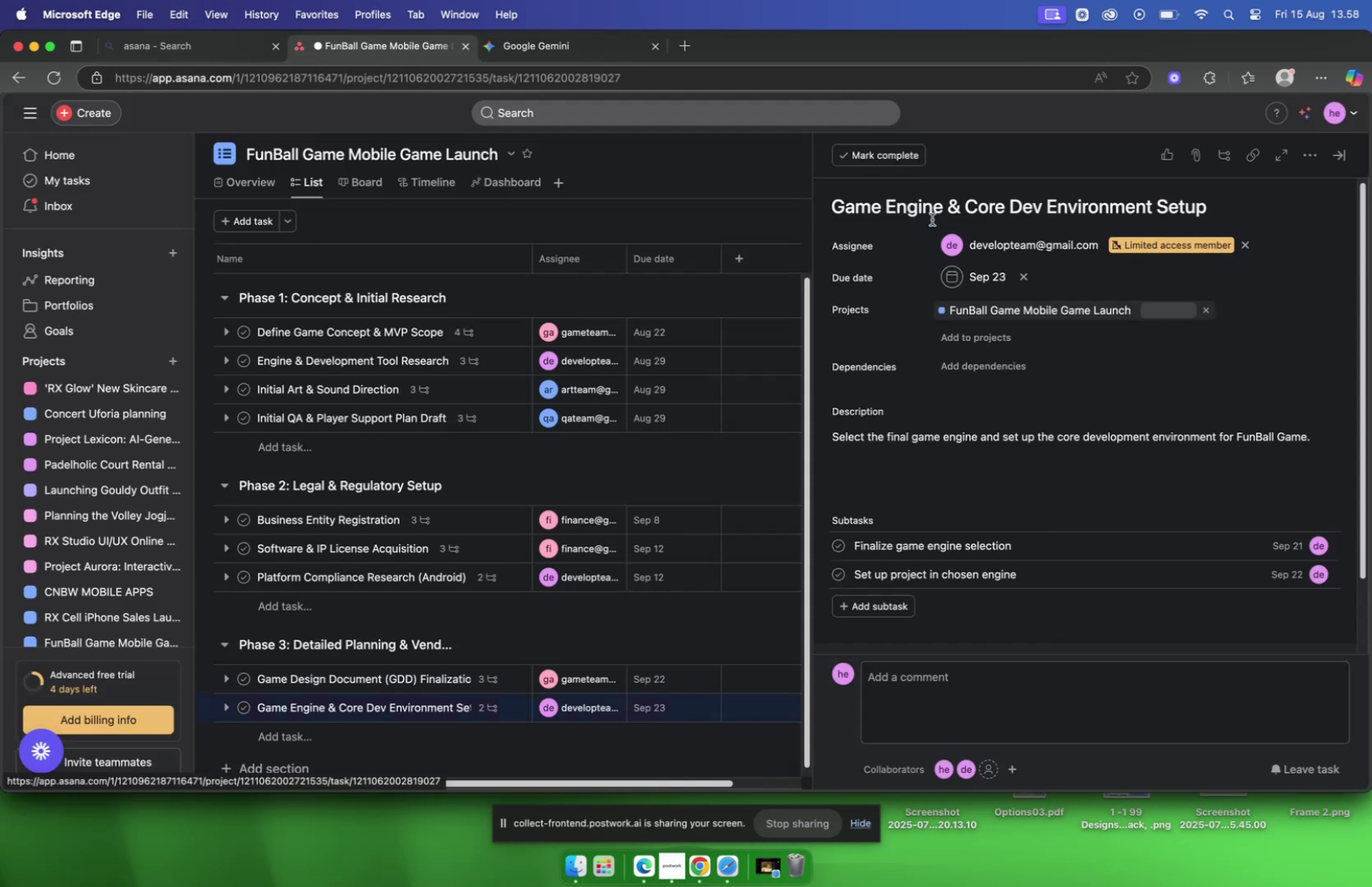 
scroll: coordinate [1044, 296], scroll_direction: down, amount: 1.0
 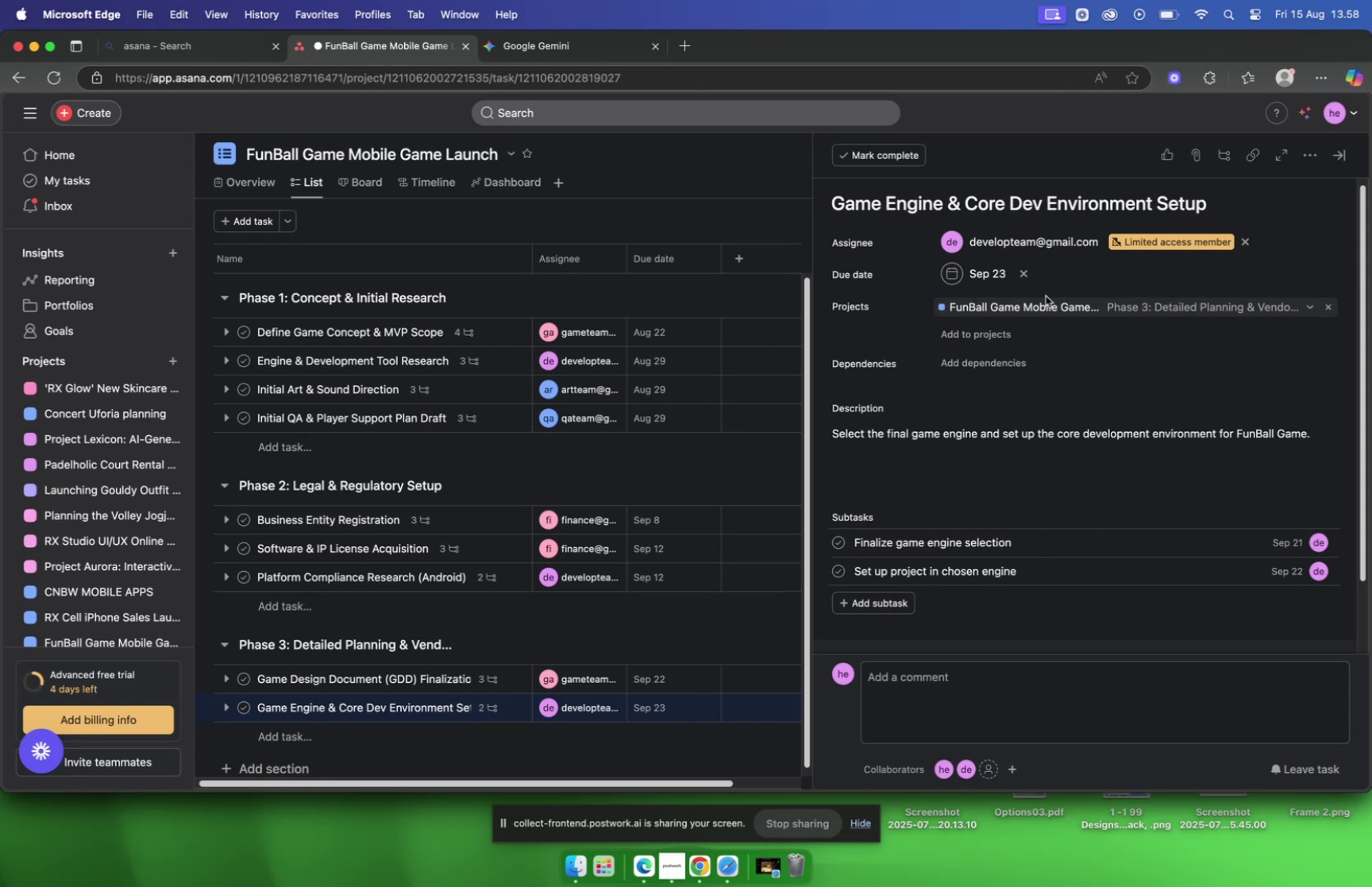 
wait(7.07)
 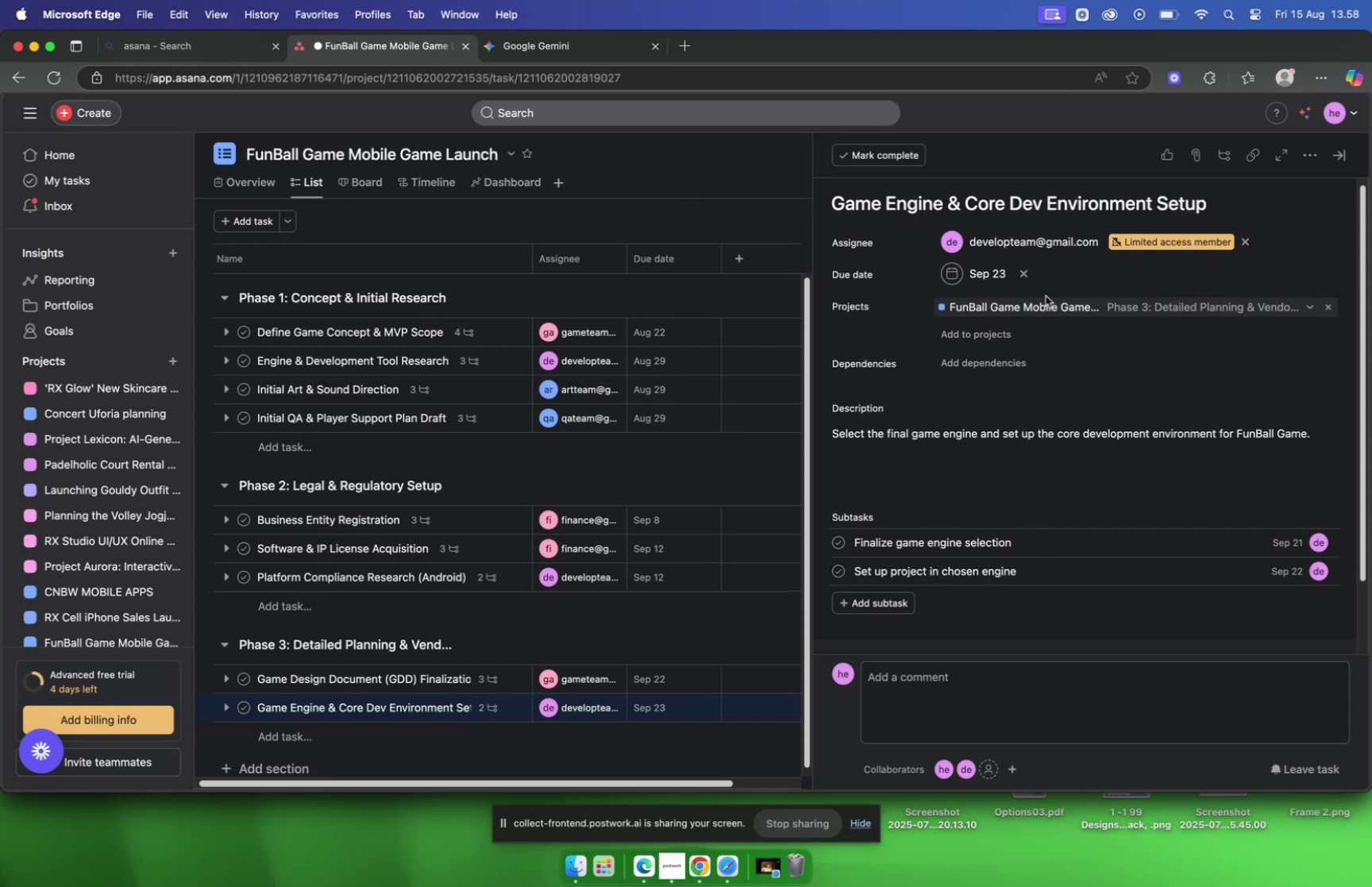 
left_click([533, 46])
 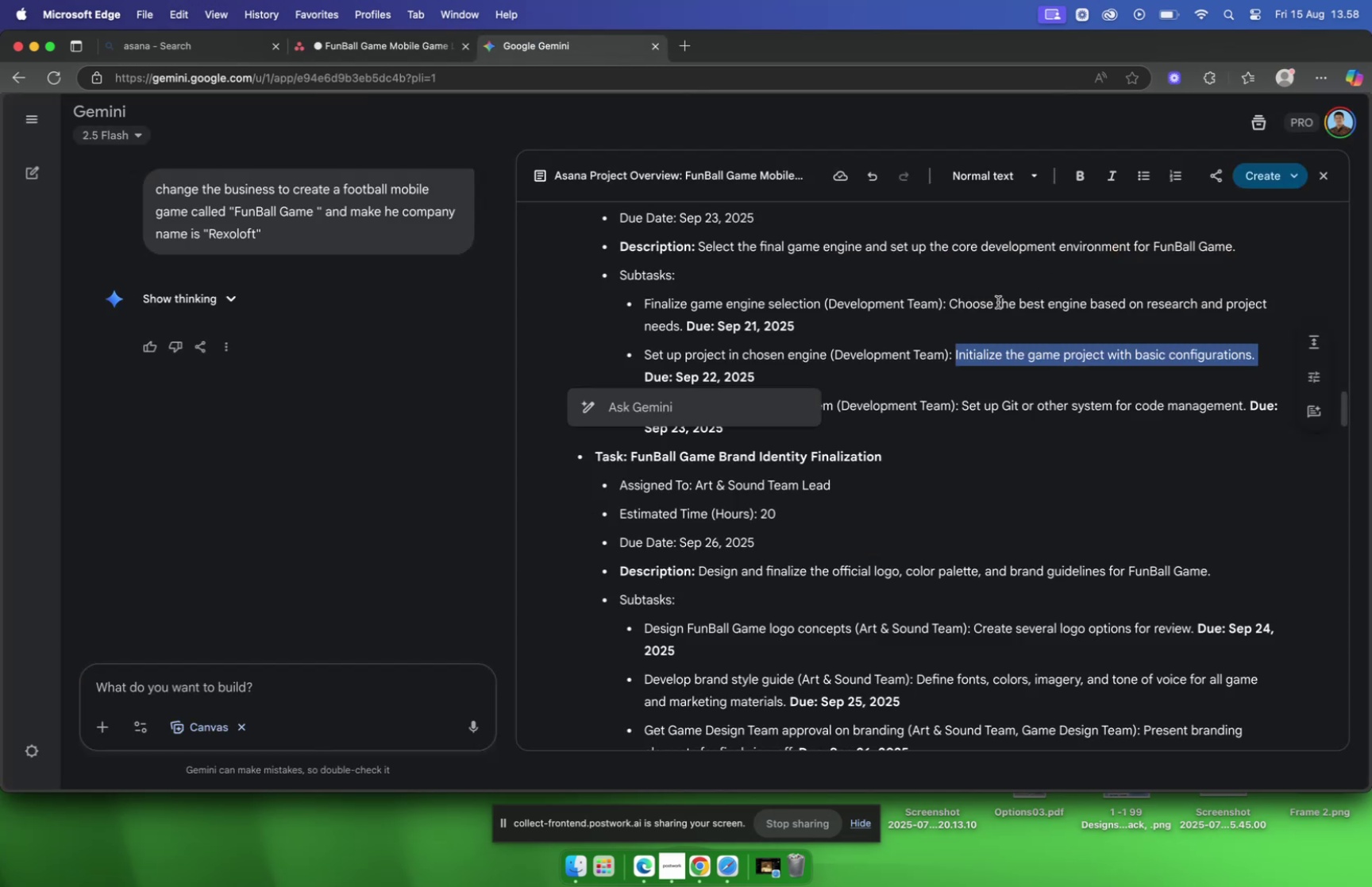 
left_click([927, 327])
 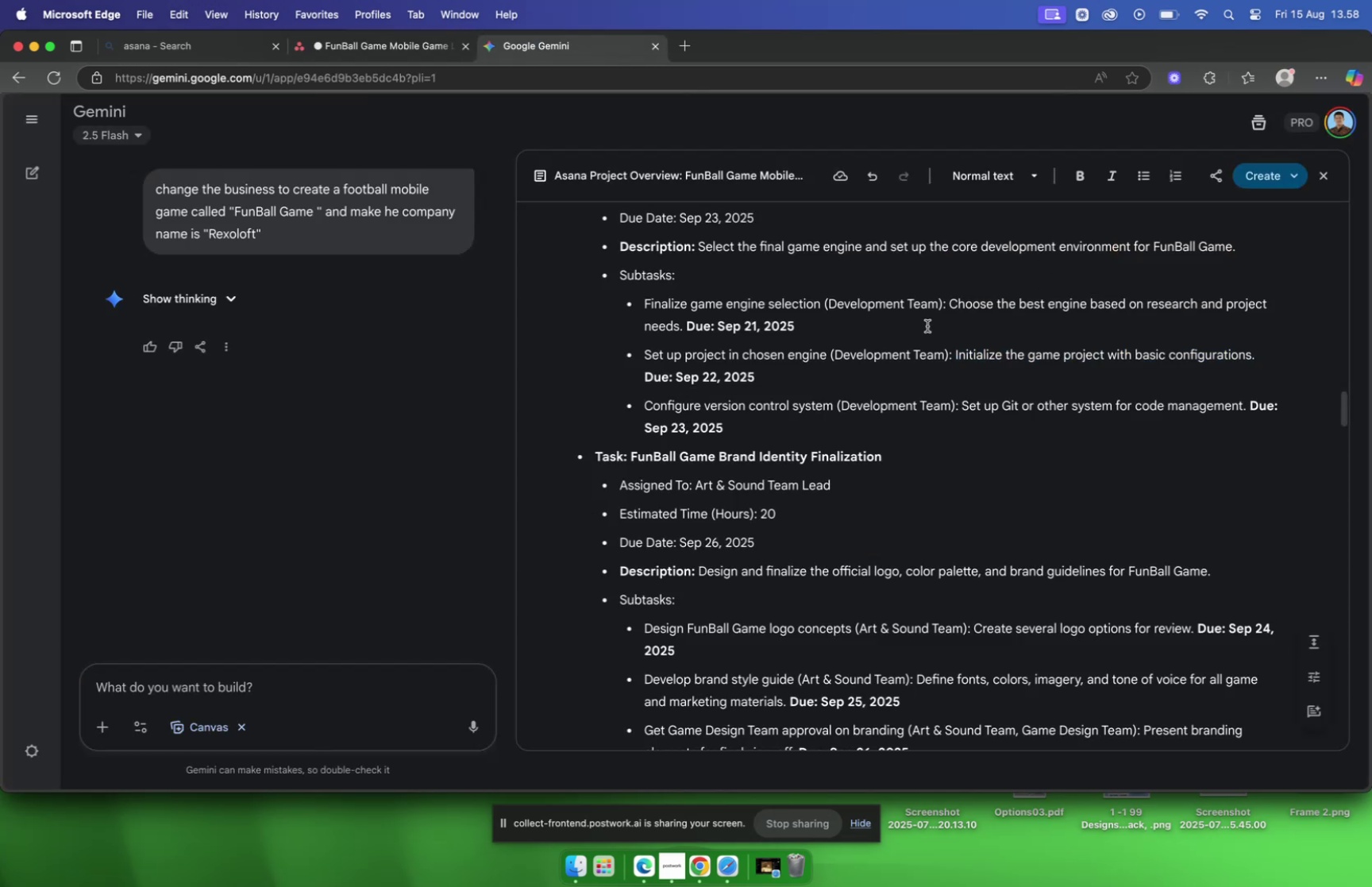 
scroll: coordinate [929, 323], scroll_direction: down, amount: 2.0
 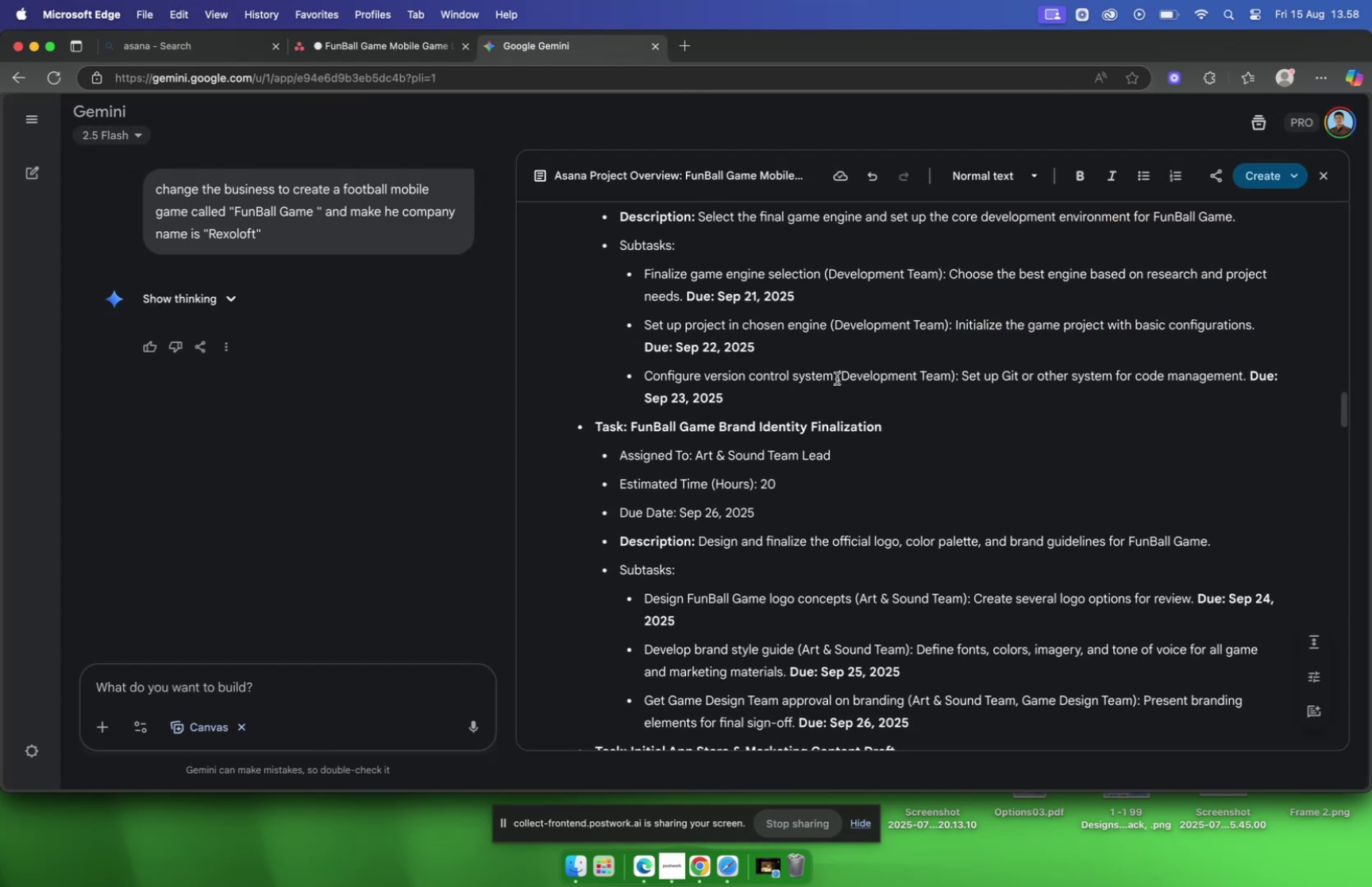 
left_click_drag(start_coordinate=[833, 380], to_coordinate=[646, 382])
 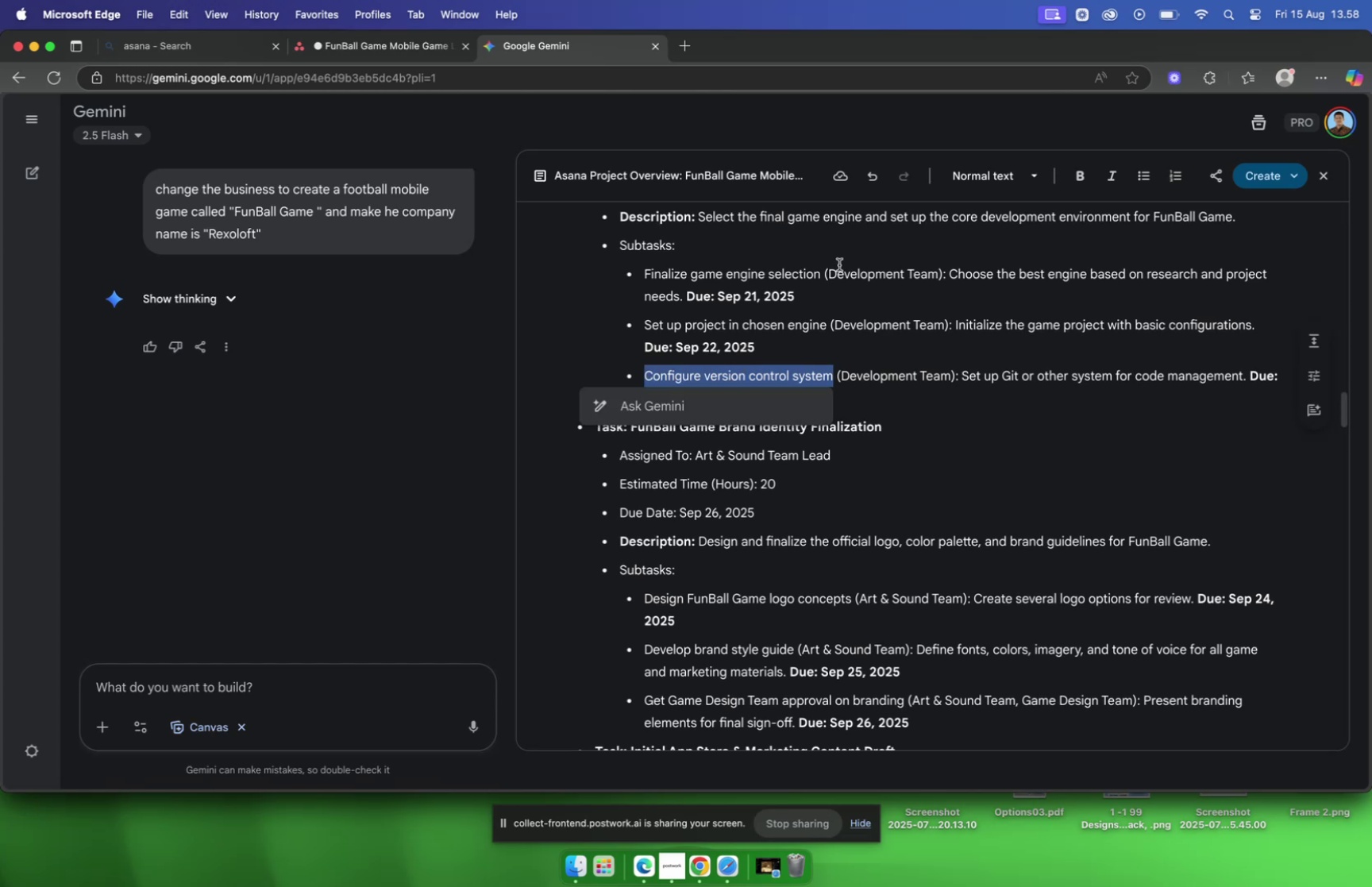 
key(Meta+C)
 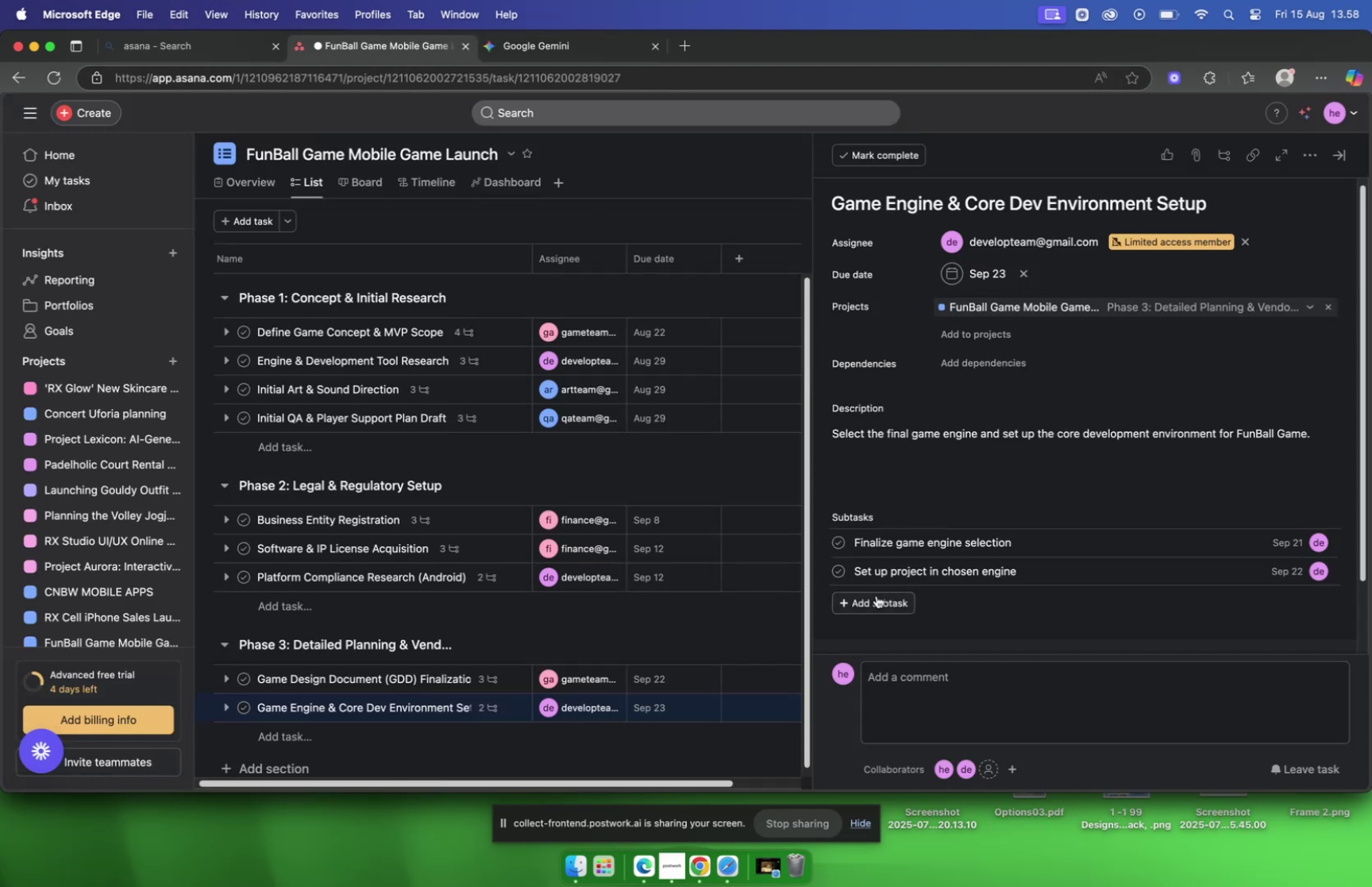 
key(Meta+V)
 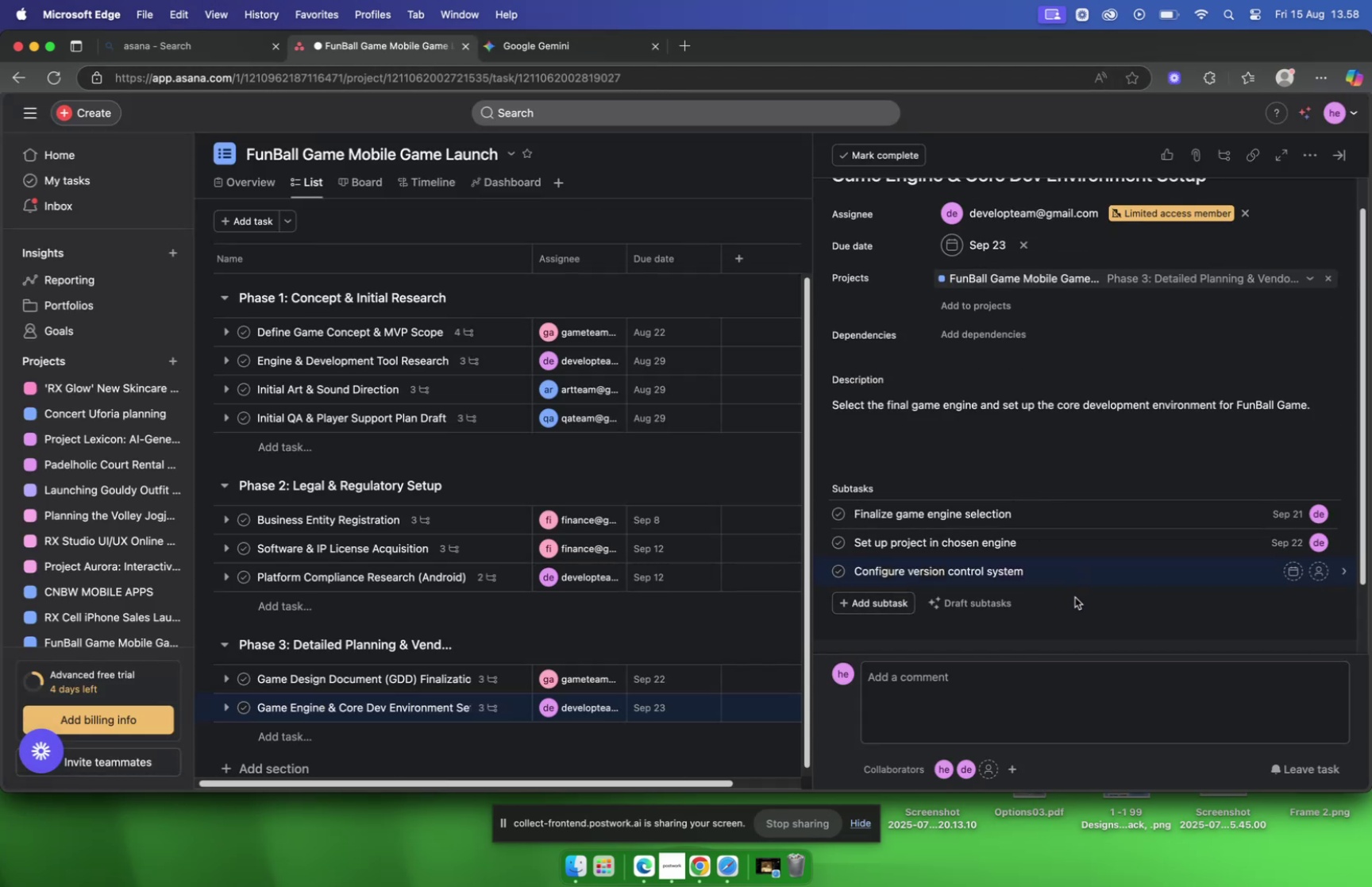 
scroll: coordinate [1063, 440], scroll_direction: down, amount: 10.0
 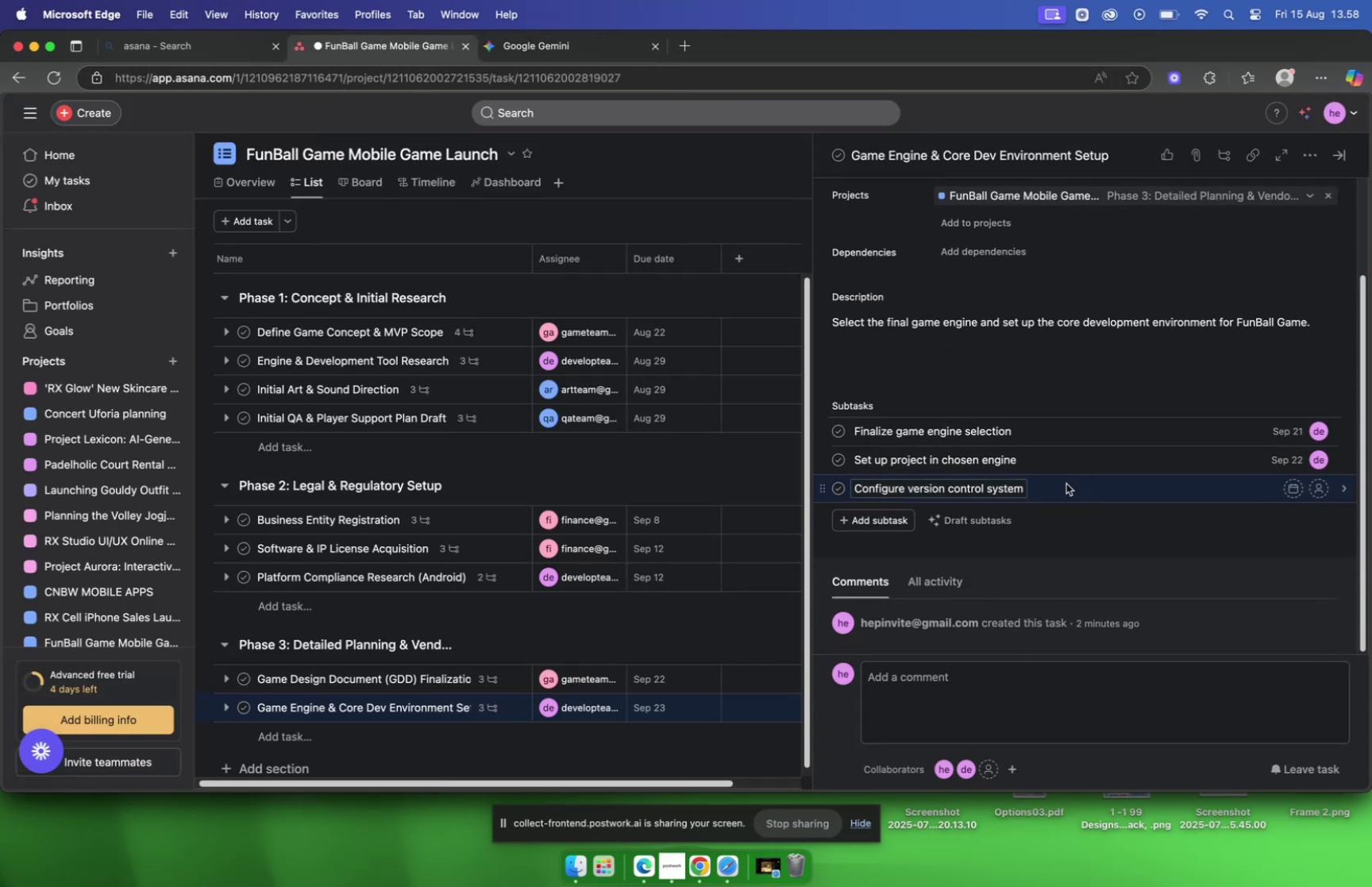 
left_click([1066, 482])
 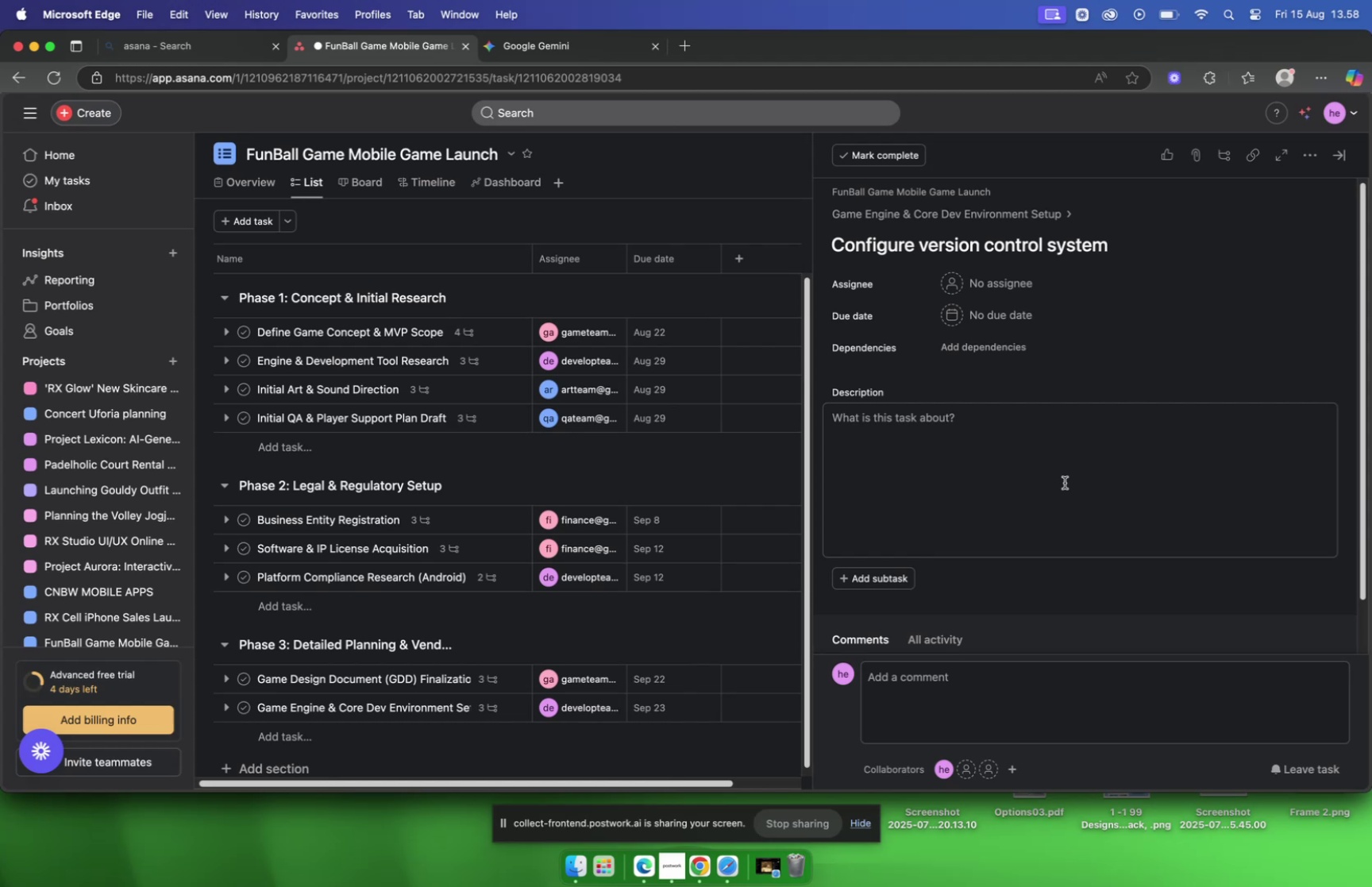 
mouse_move([1004, 318])
 